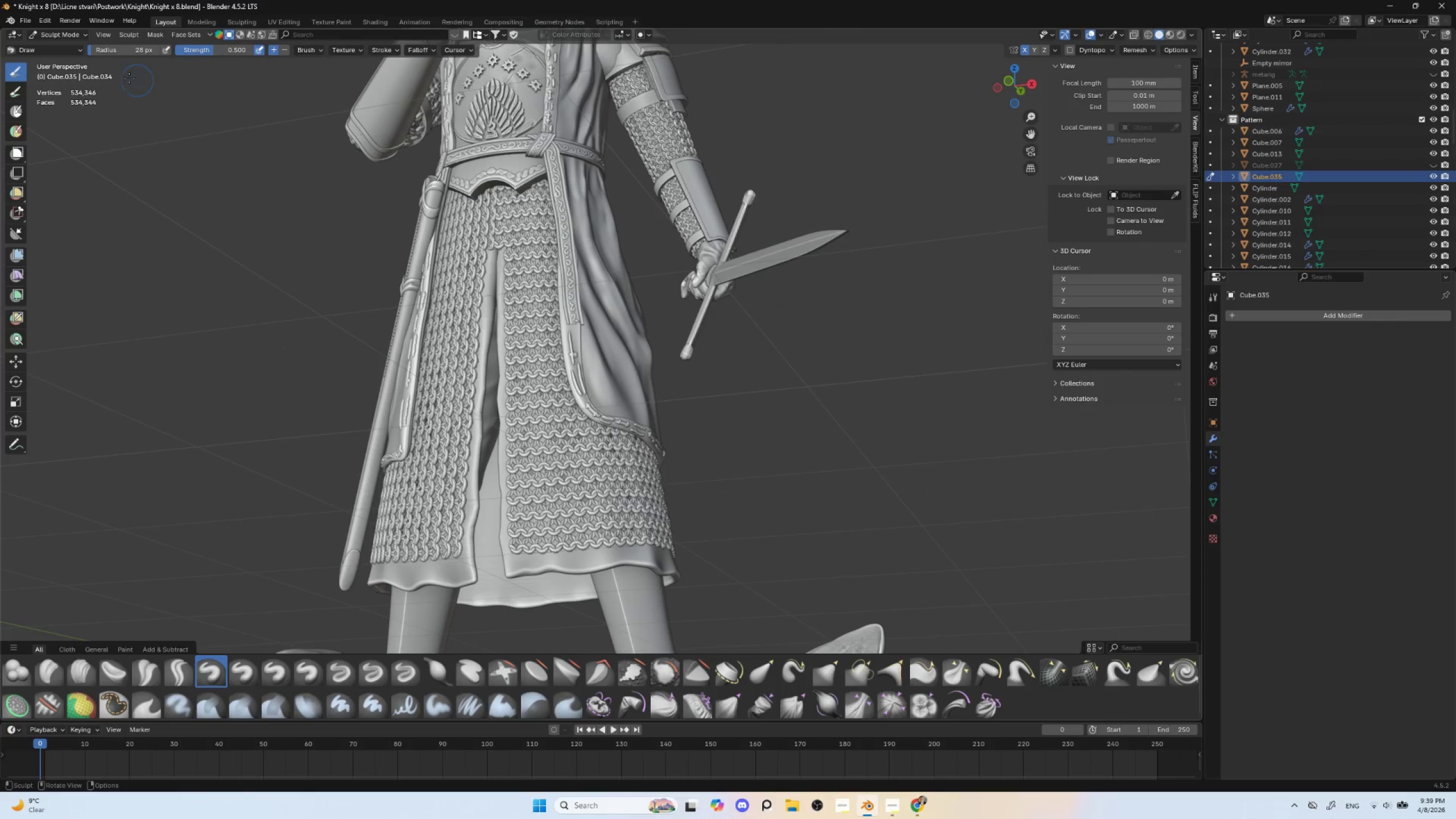 
left_click([57, 35])
 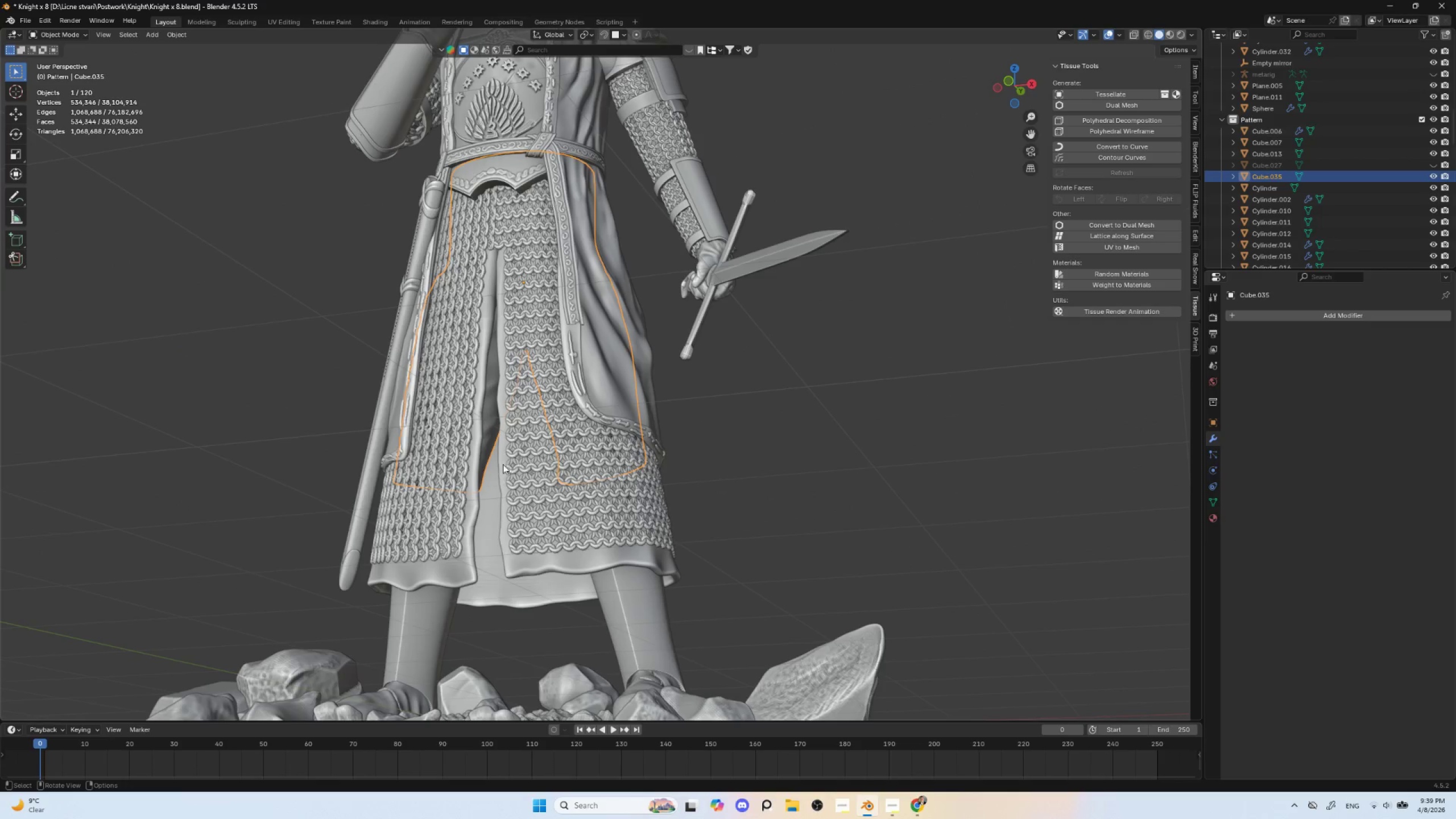 
hold_key(key=ShiftLeft, duration=1.01)
 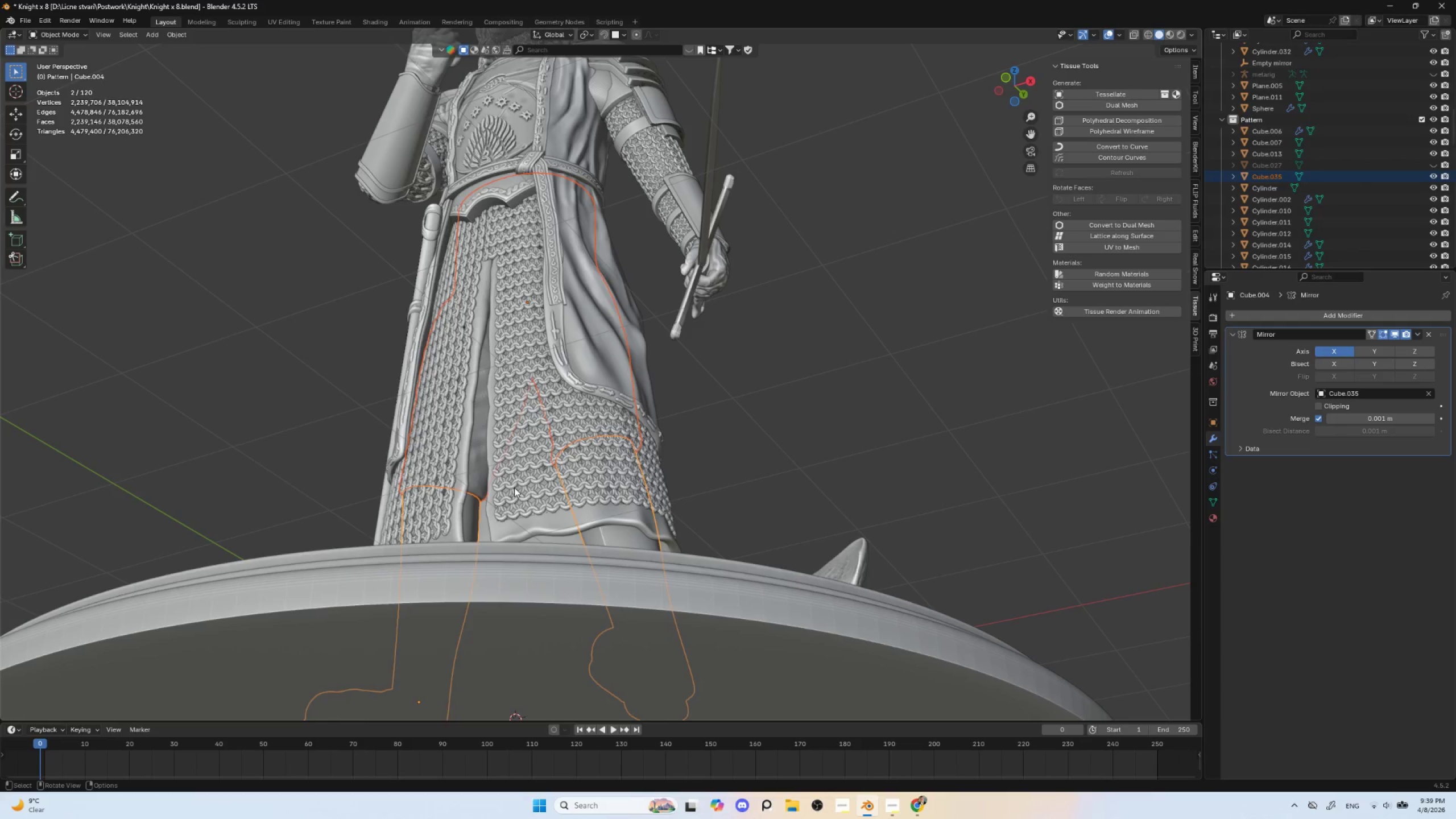 
key(NumpadDivide)
 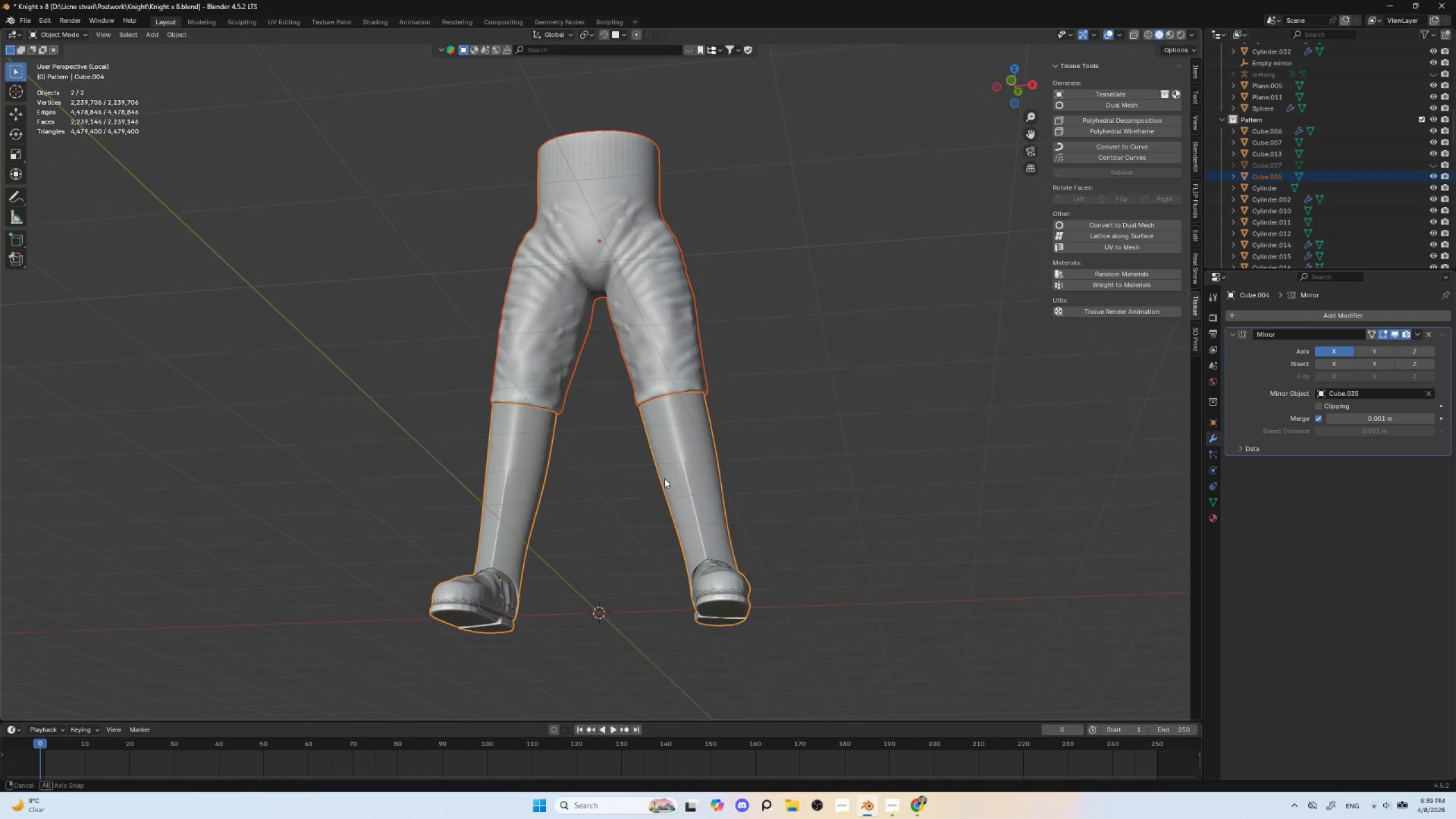 
hold_key(key=AltLeft, duration=0.42)
 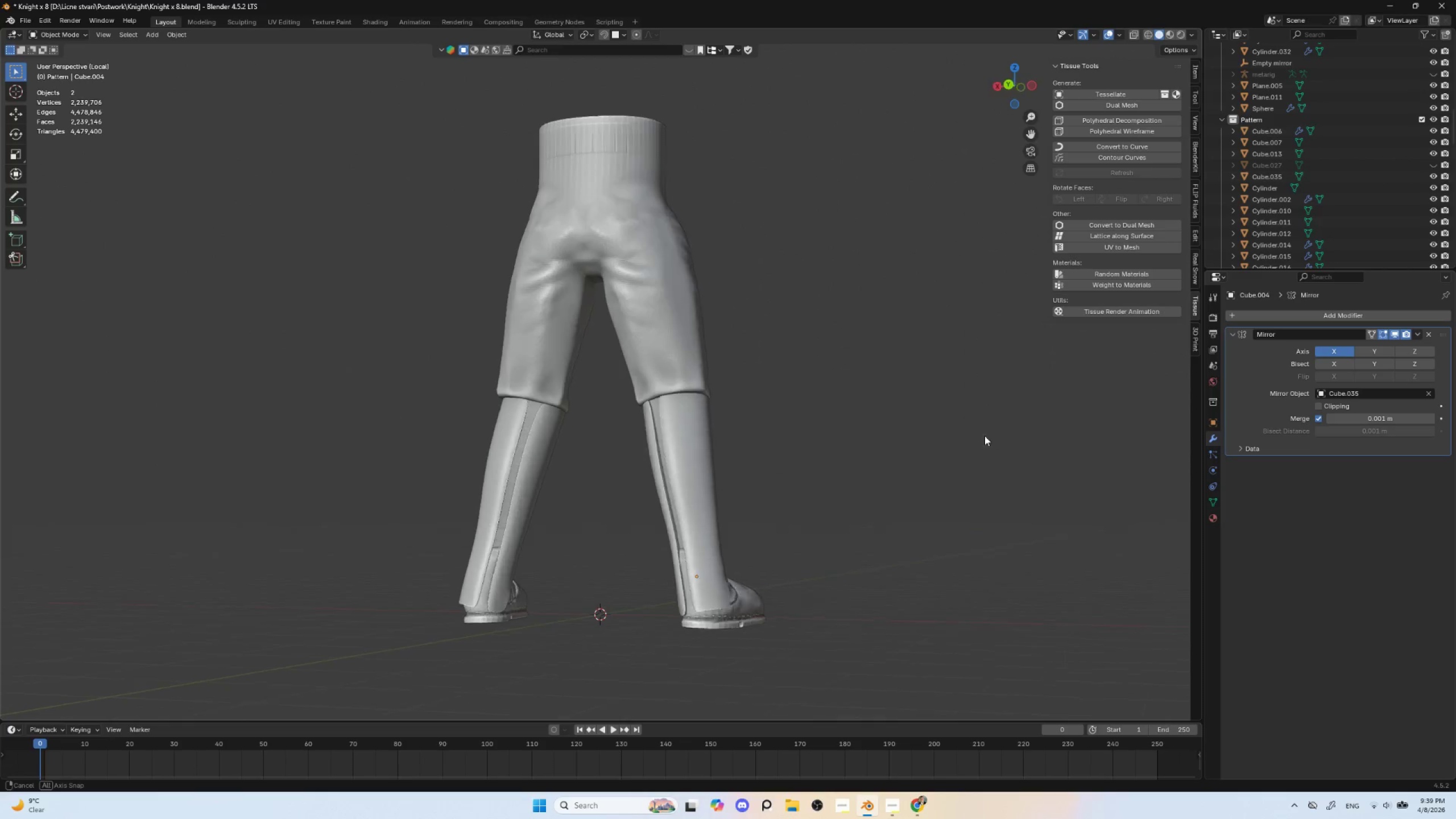 
hold_key(key=AltLeft, duration=0.84)
 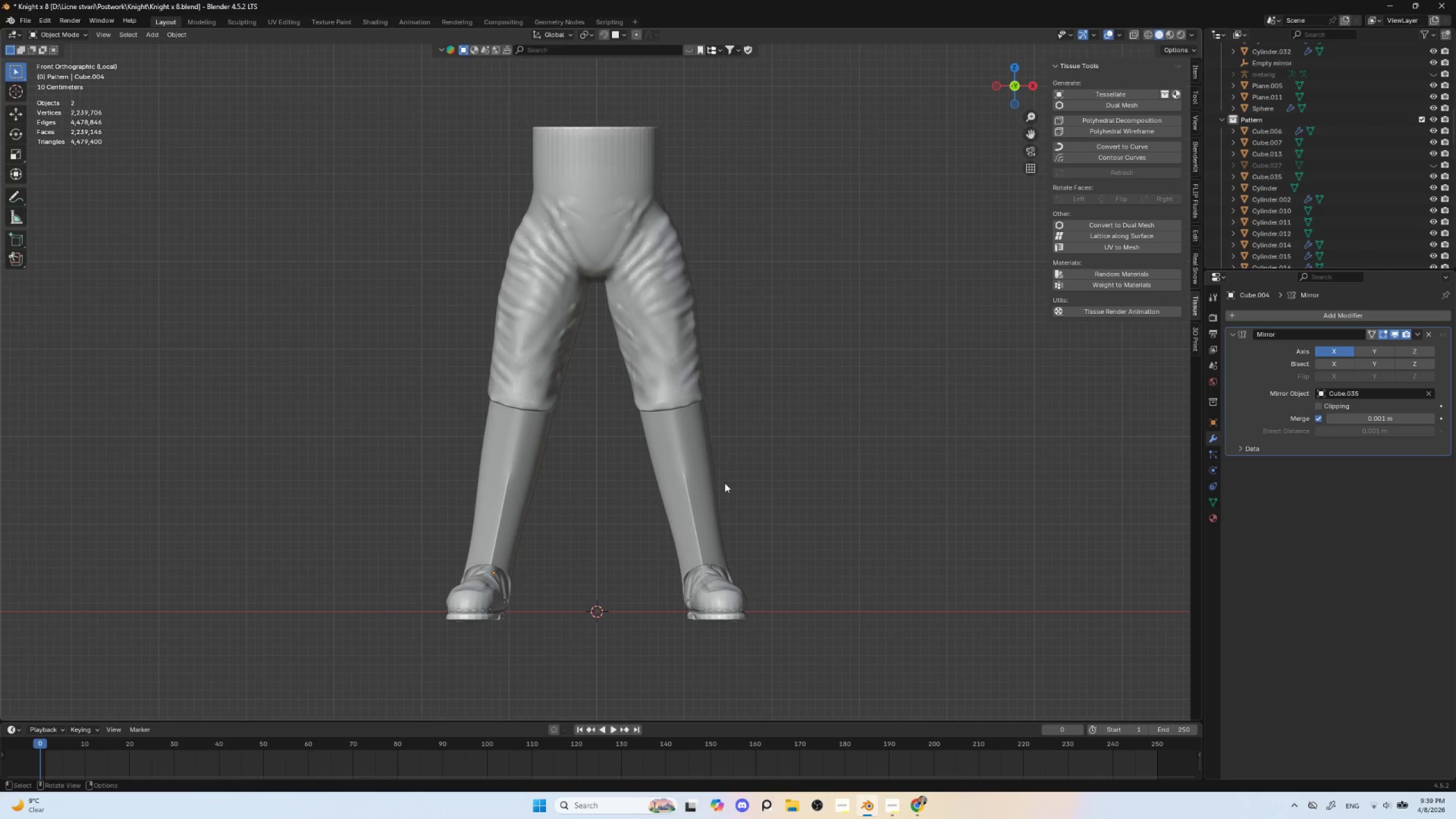 
hold_key(key=ControlLeft, duration=0.39)
 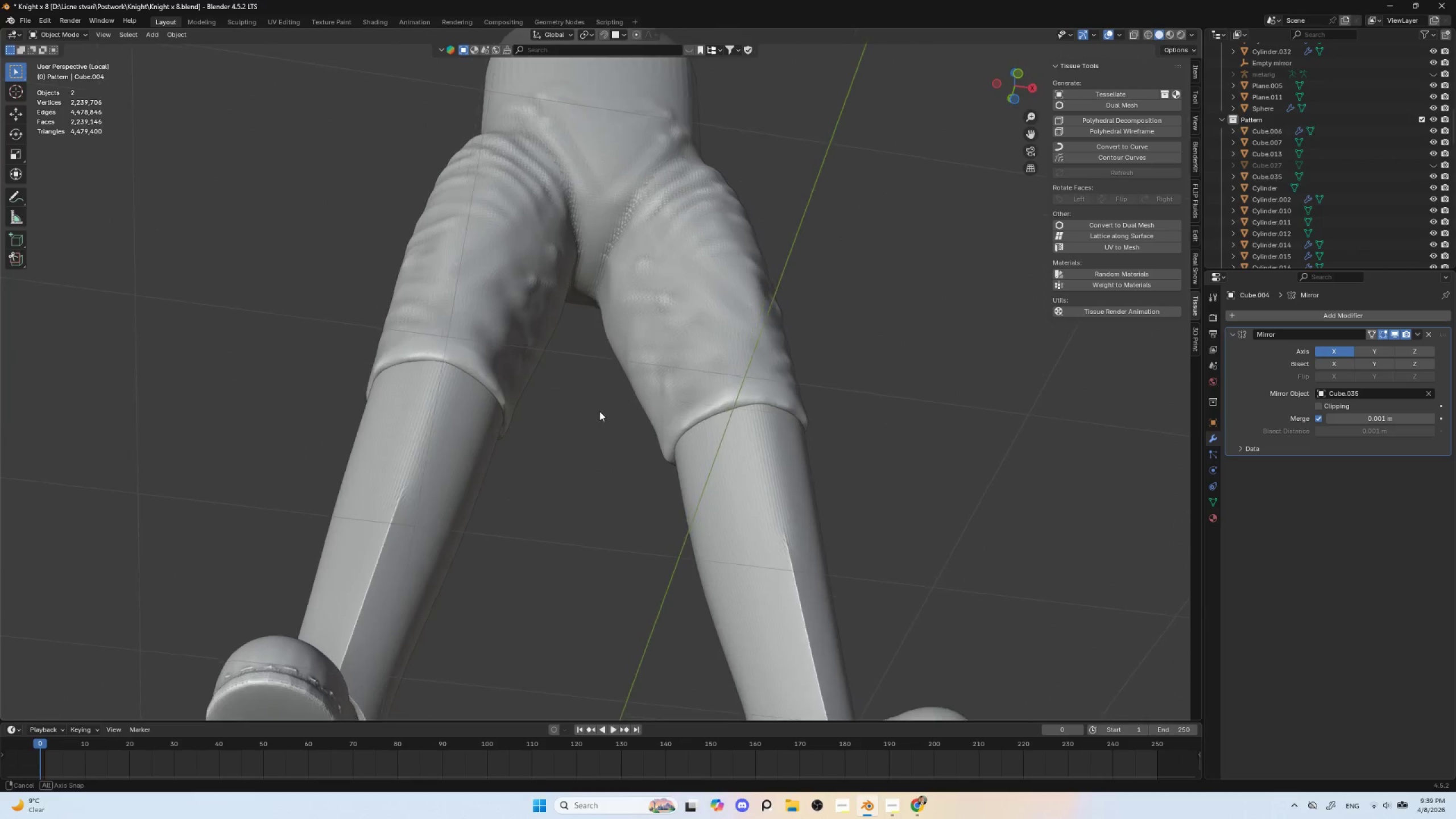 
hold_key(key=AltLeft, duration=0.44)
 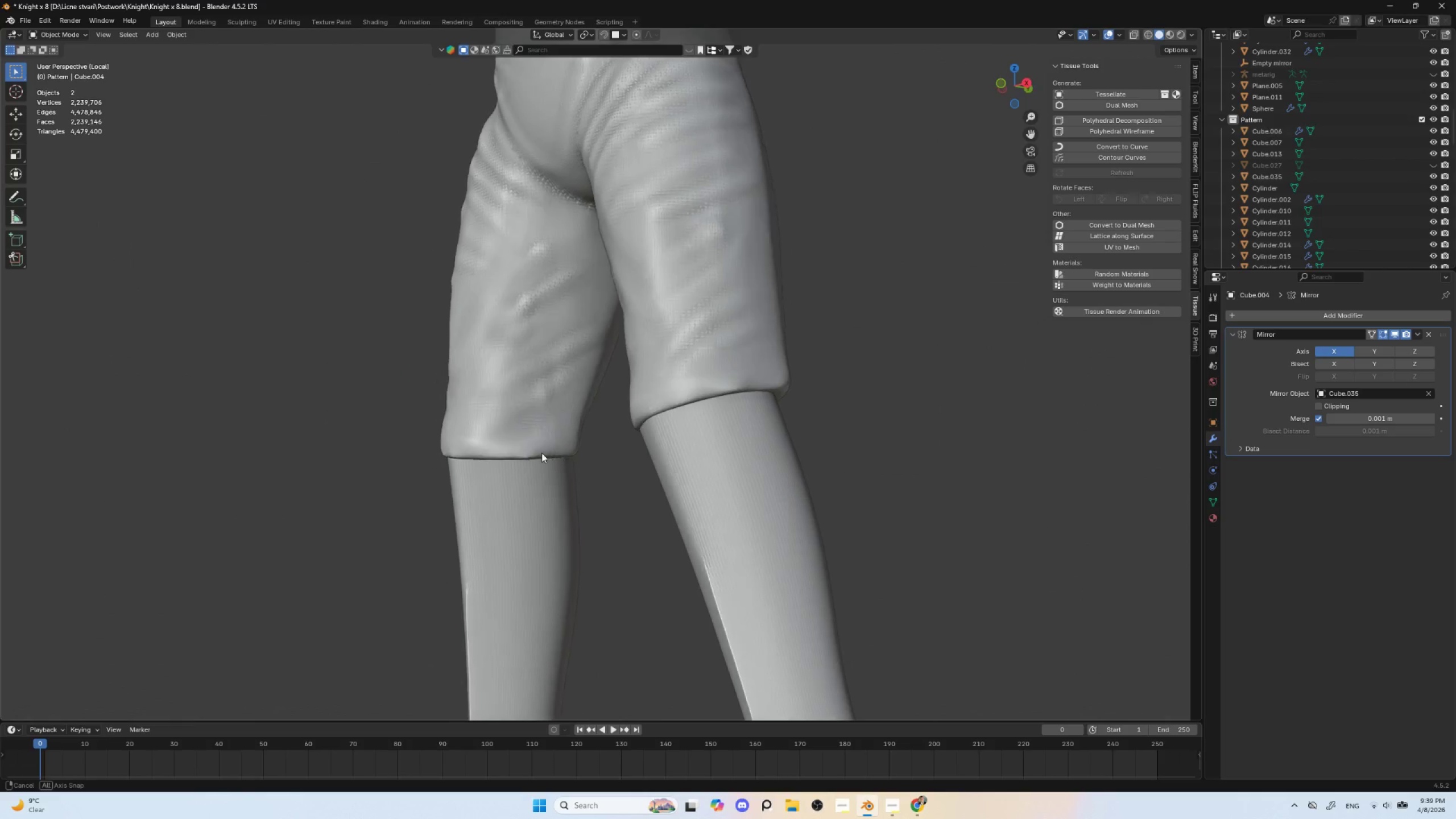 
hold_key(key=AltLeft, duration=0.38)
 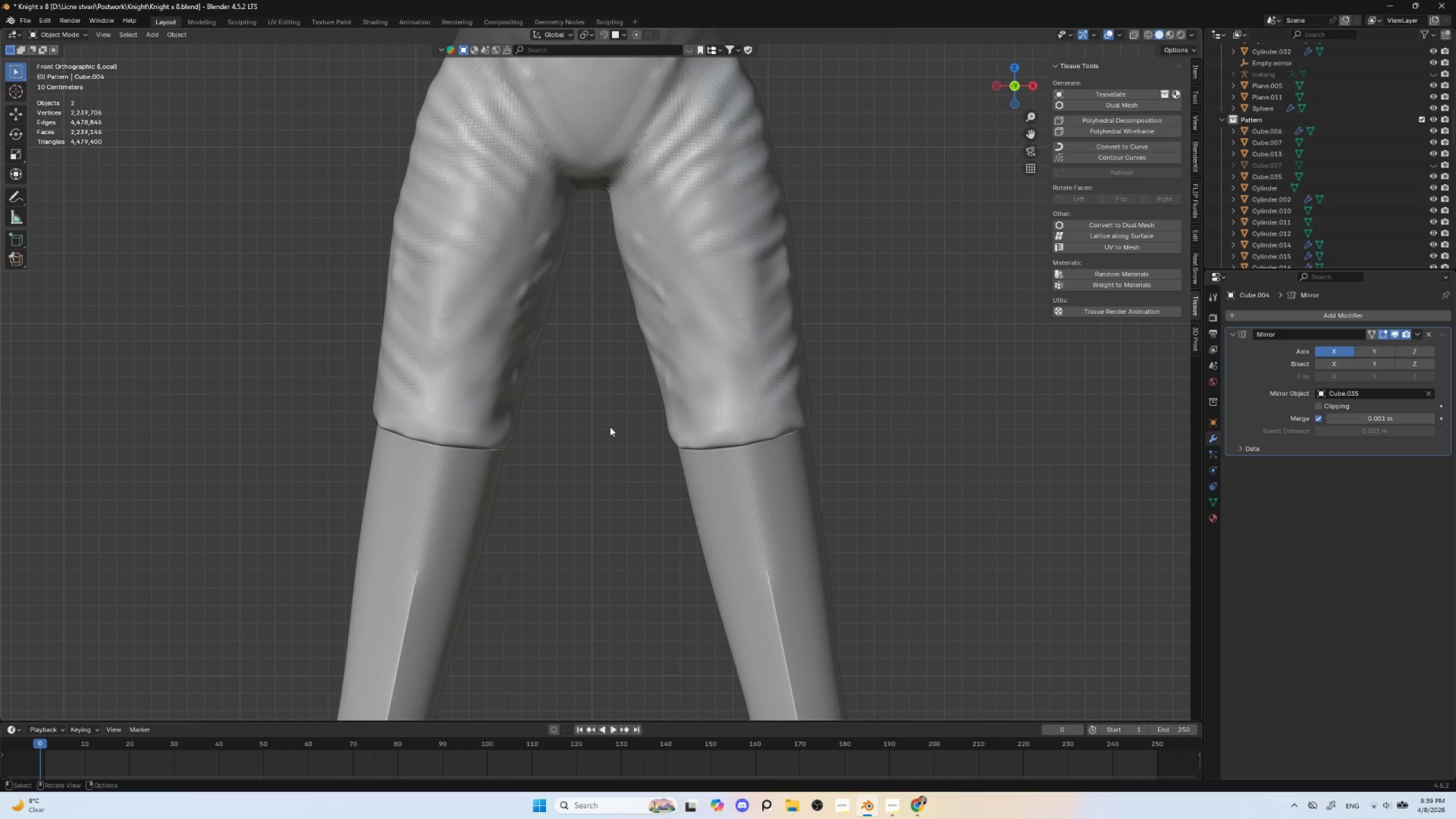 
key(NumpadDivide)
 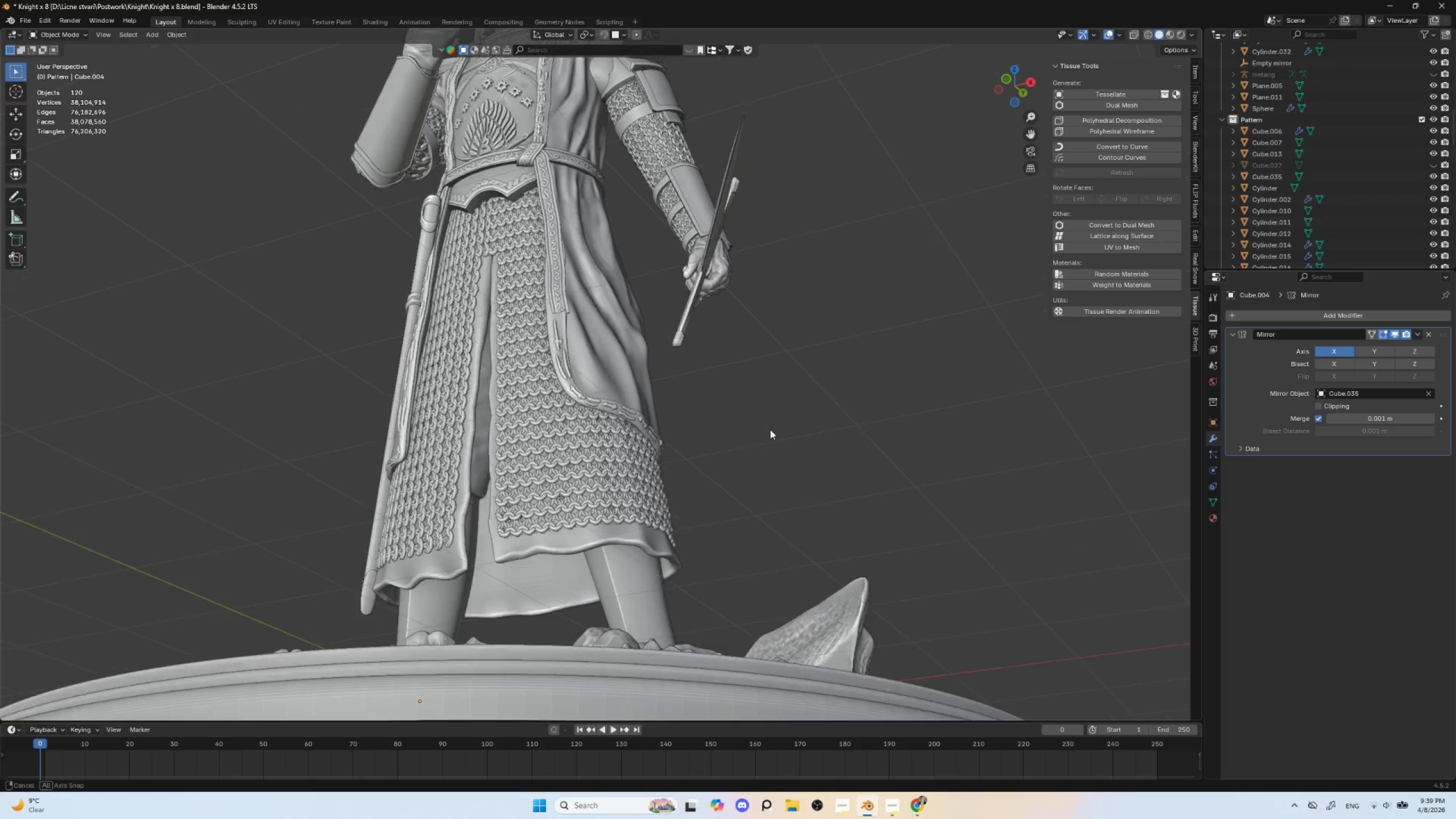 
hold_key(key=AltLeft, duration=0.42)
 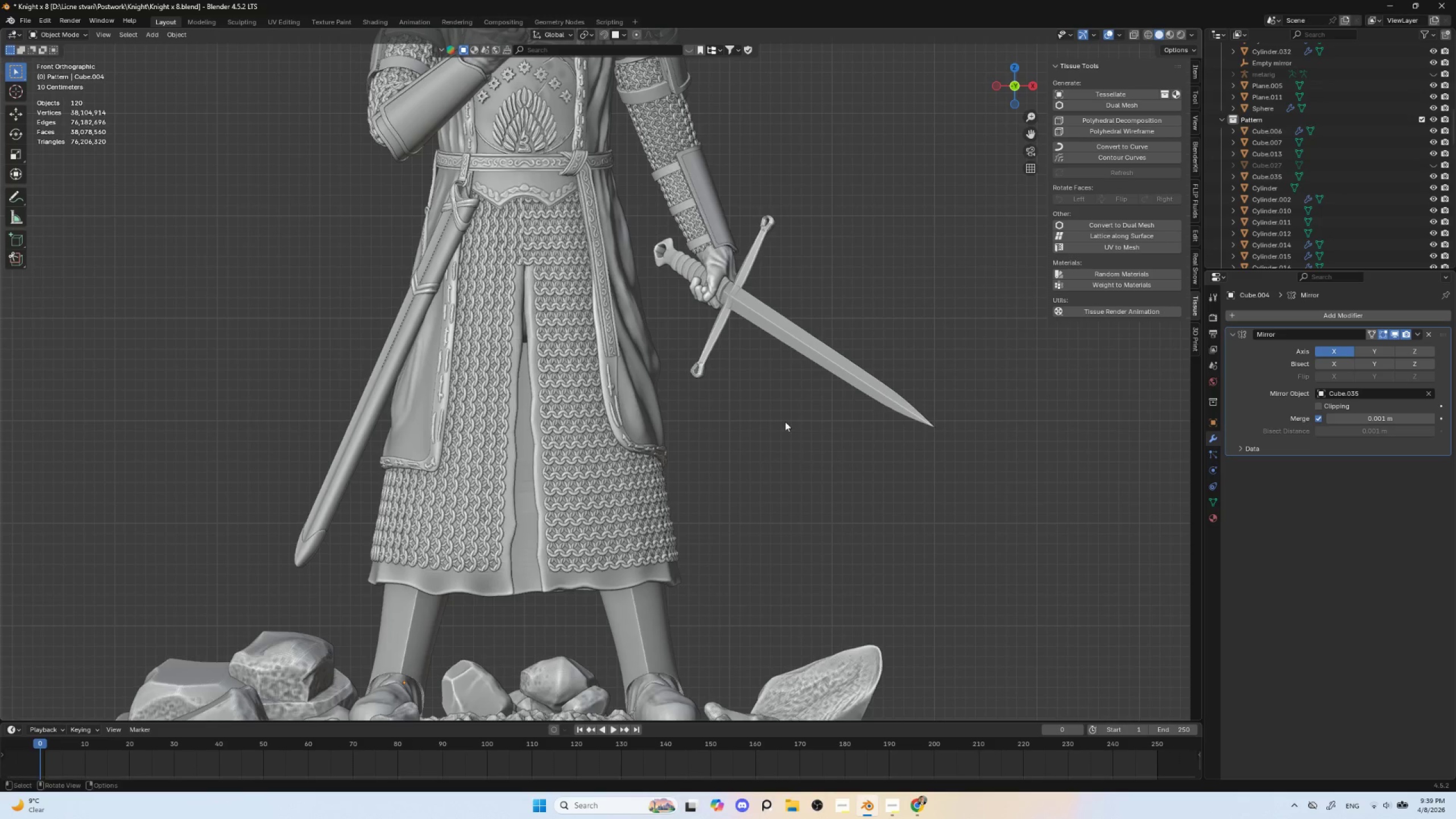 
hold_key(key=ControlLeft, duration=0.33)
 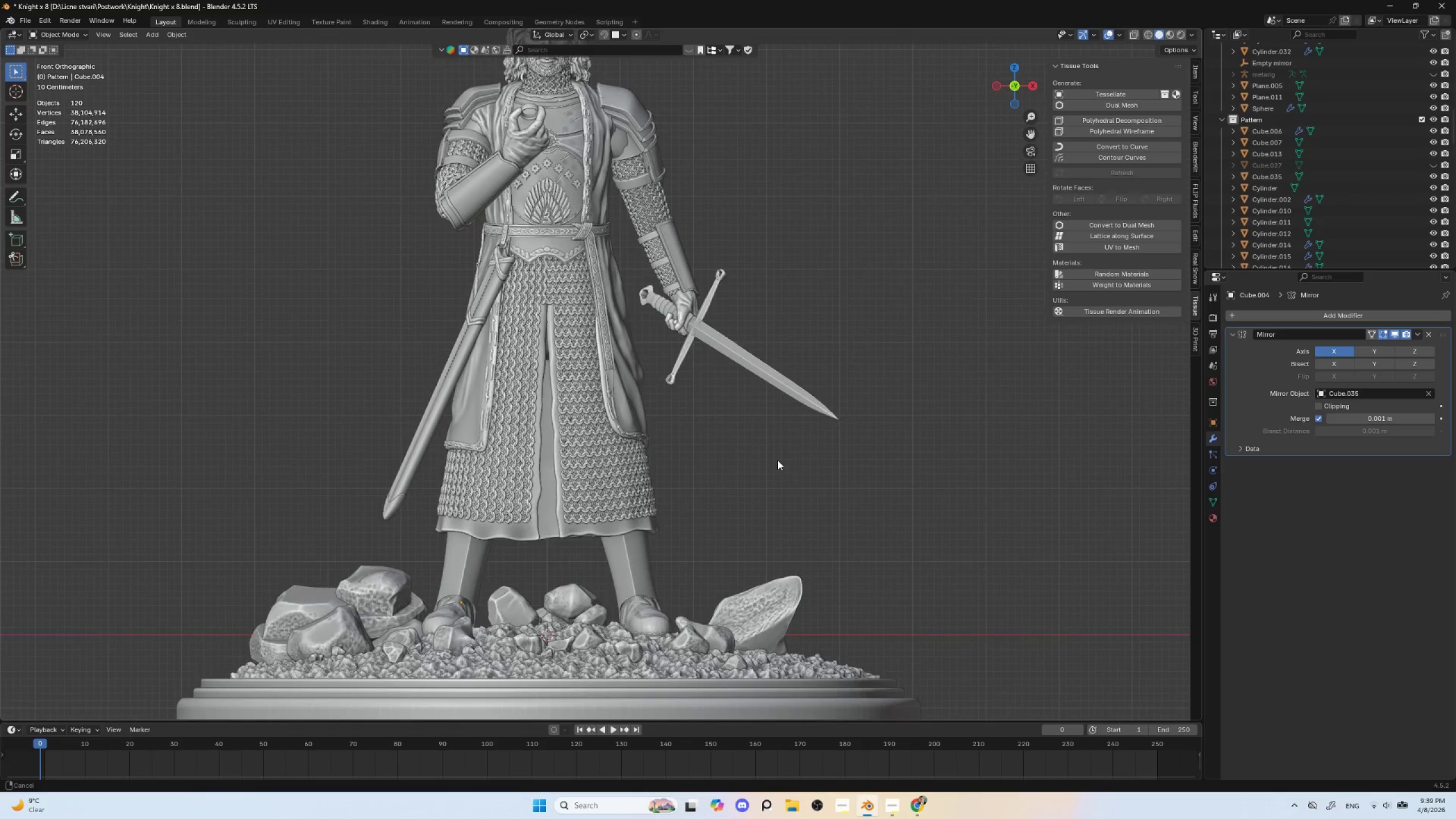 
hold_key(key=ShiftLeft, duration=0.36)
 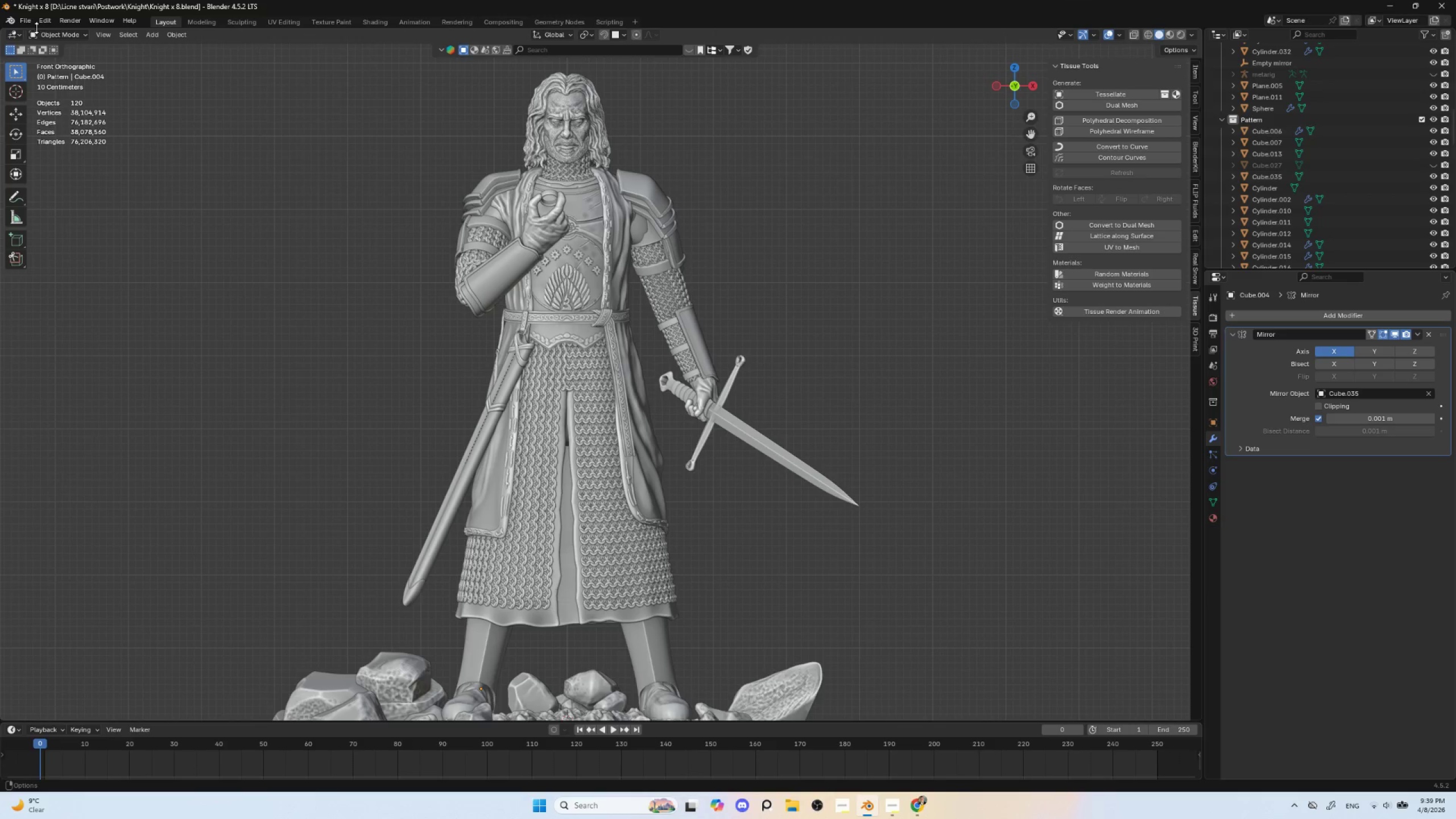 
left_click([28, 22])
 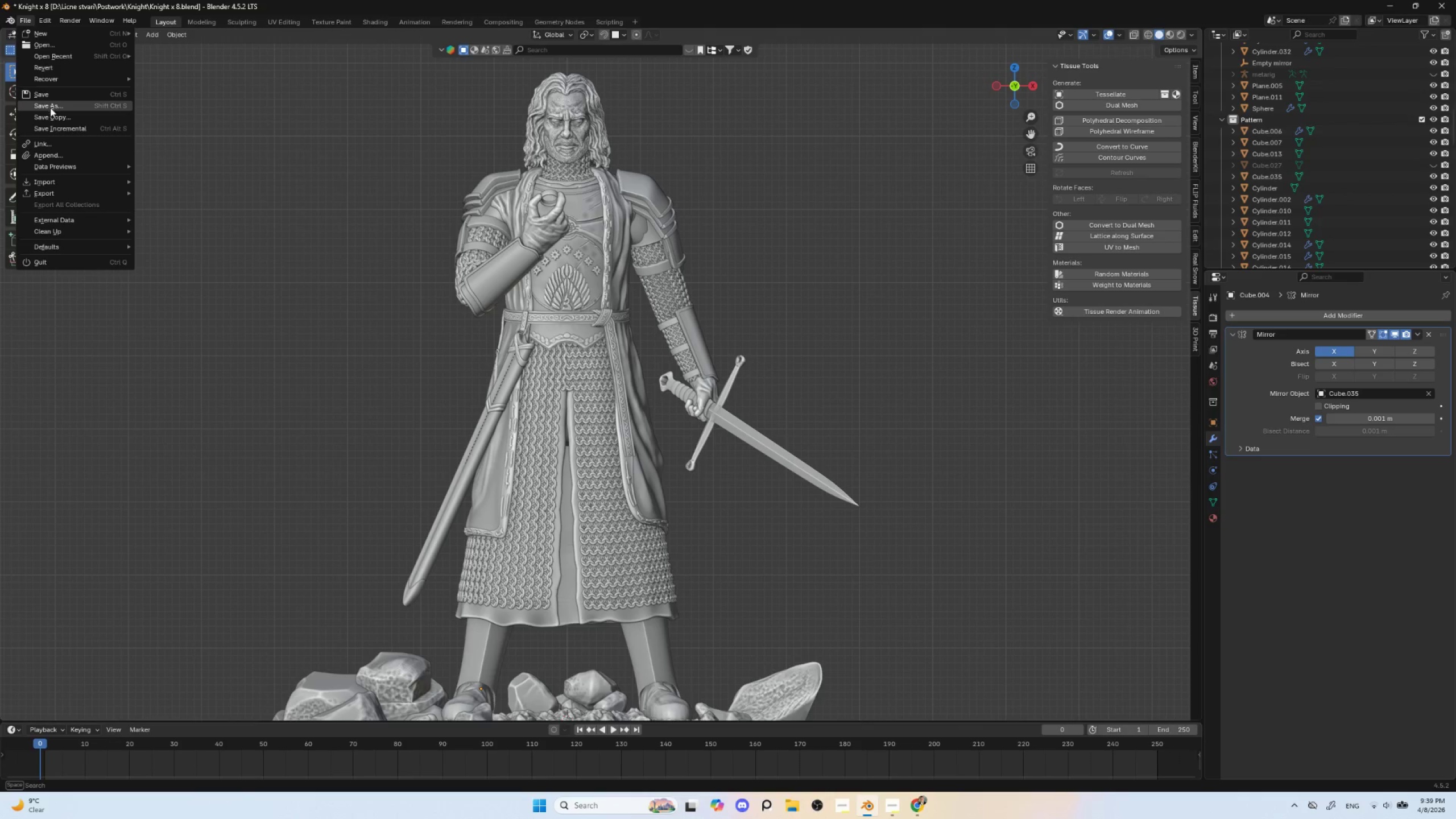 
left_click([51, 105])
 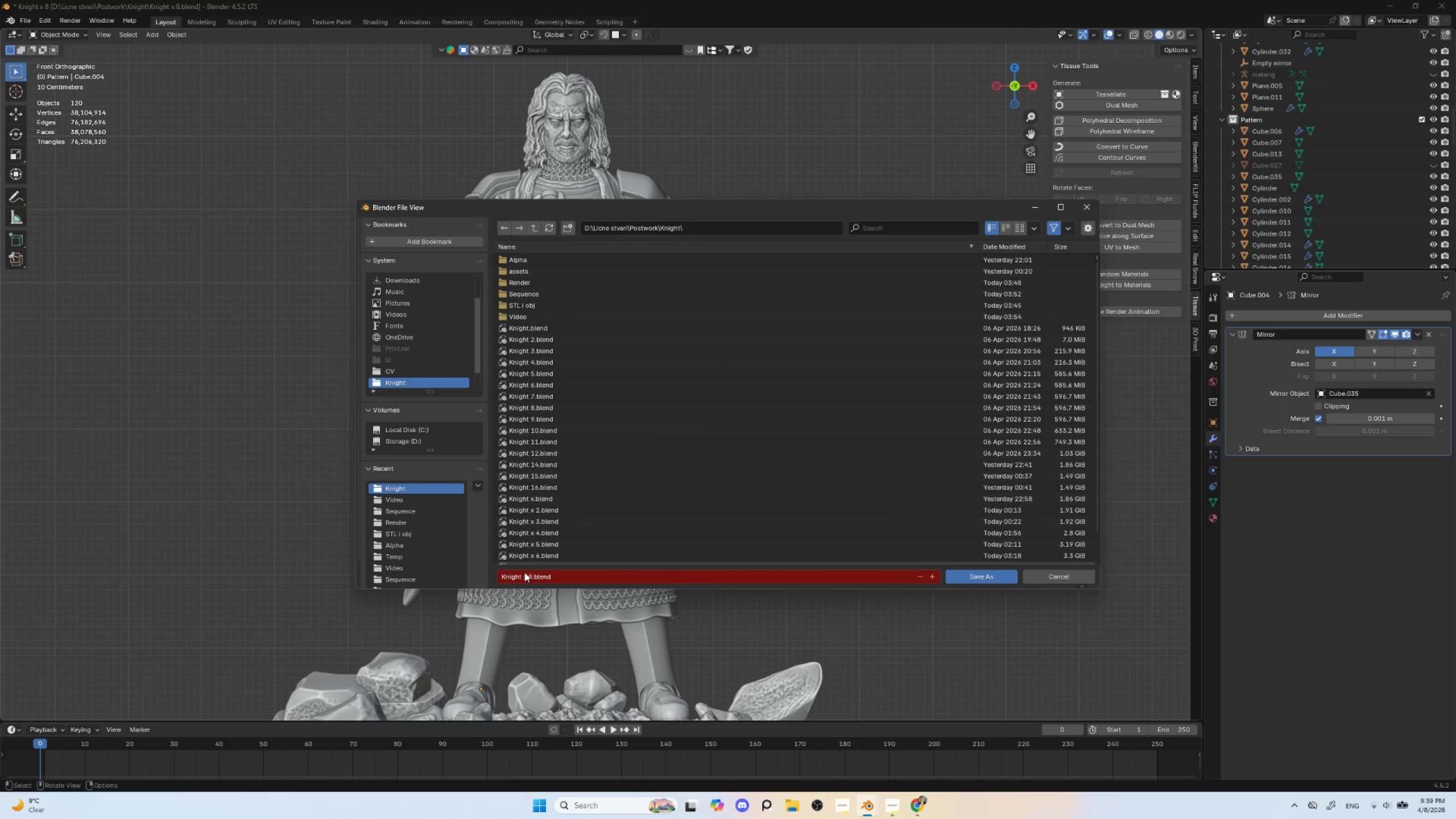 
left_click([523, 576])
 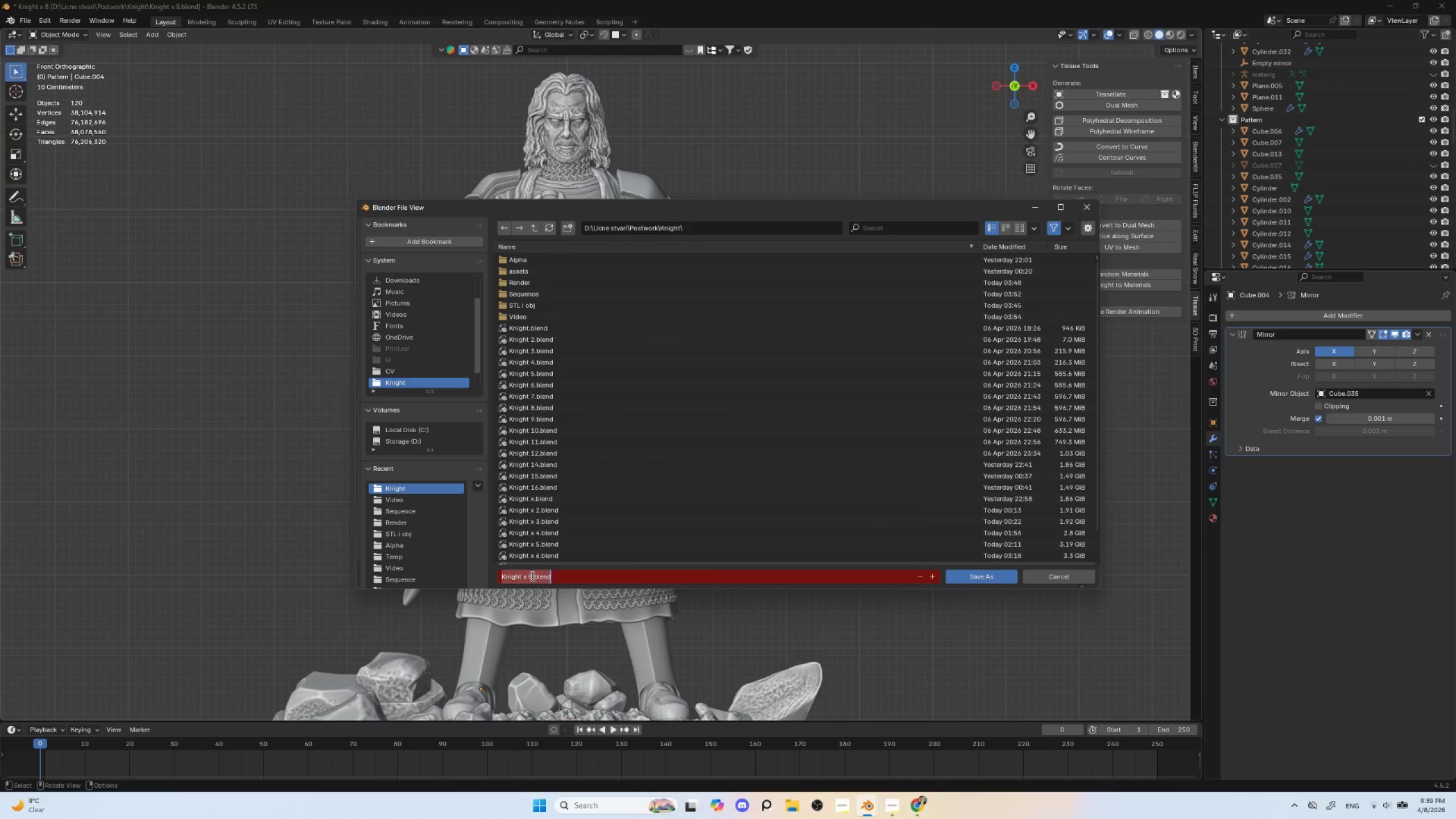 
left_click([531, 576])
 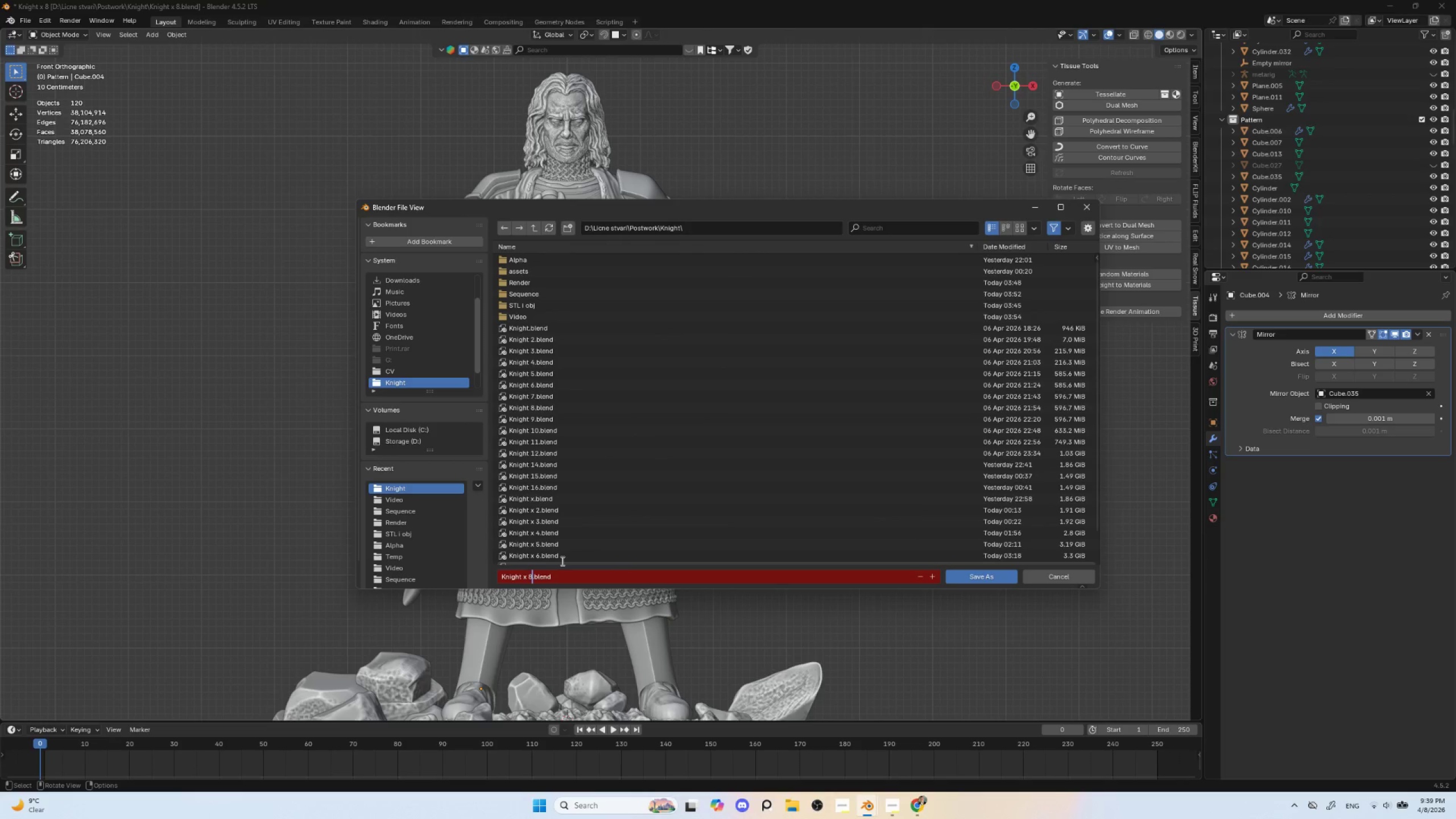 
key(Backspace)
 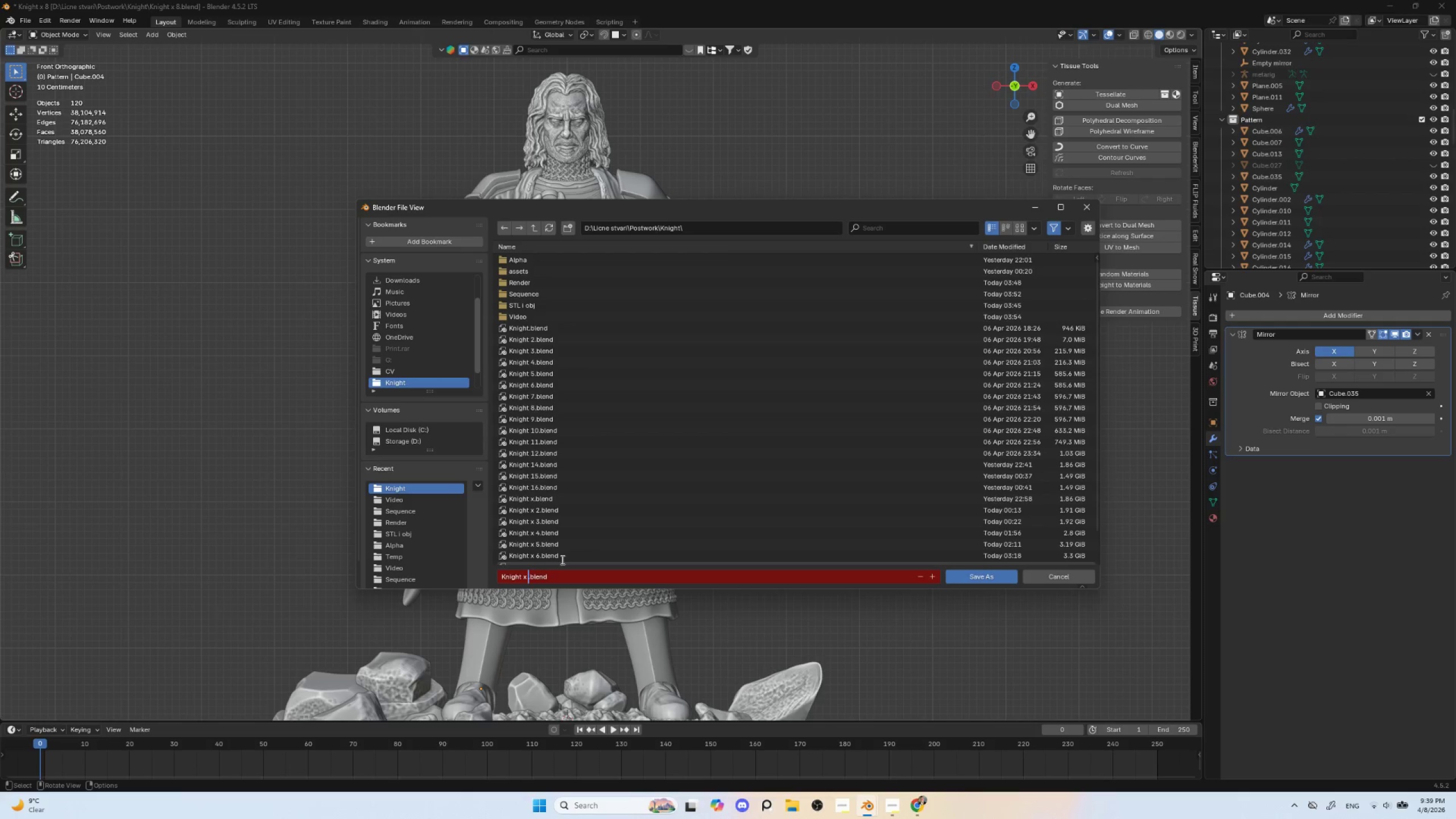 
key(9)
 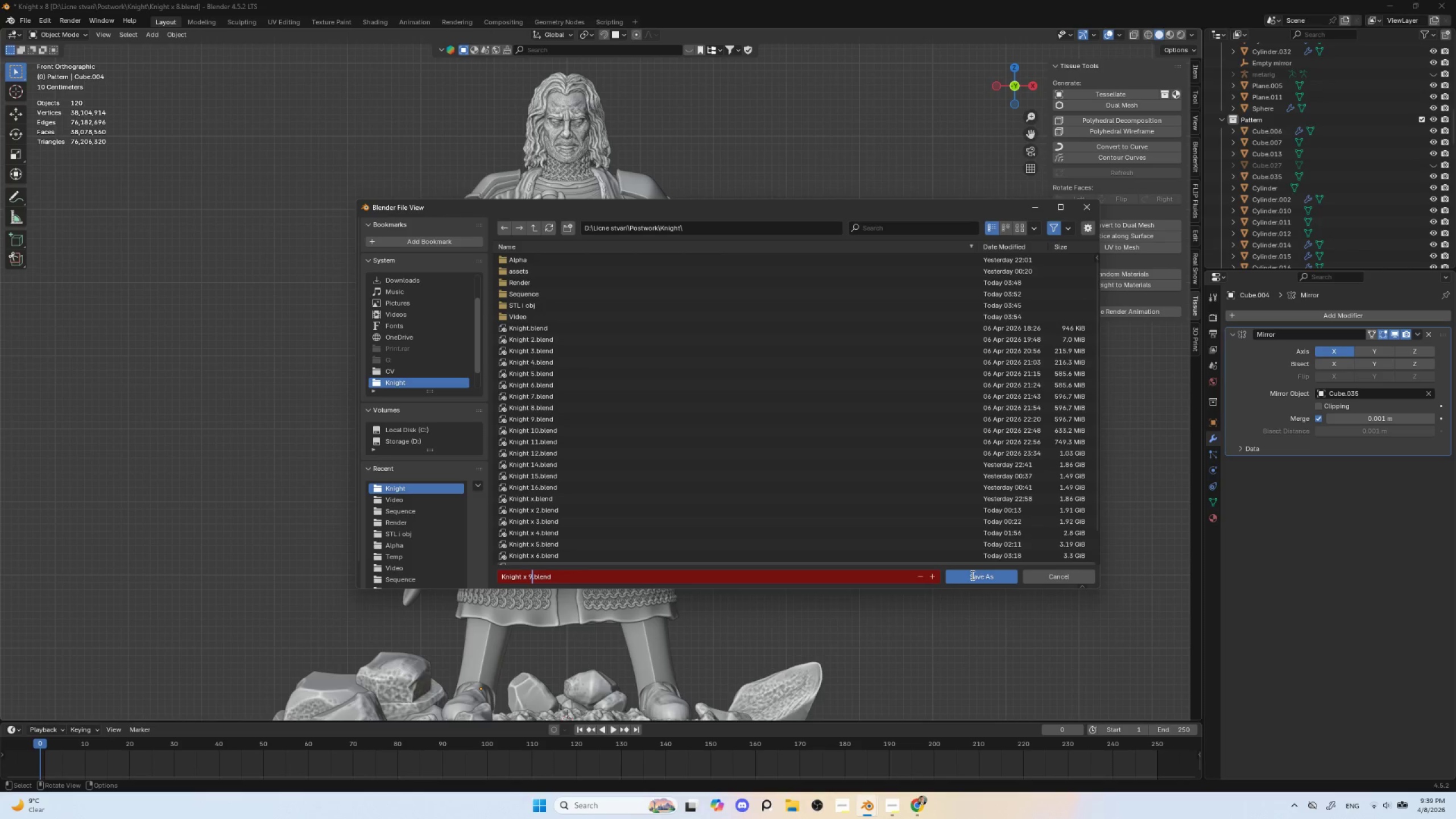 
double_click([983, 576])
 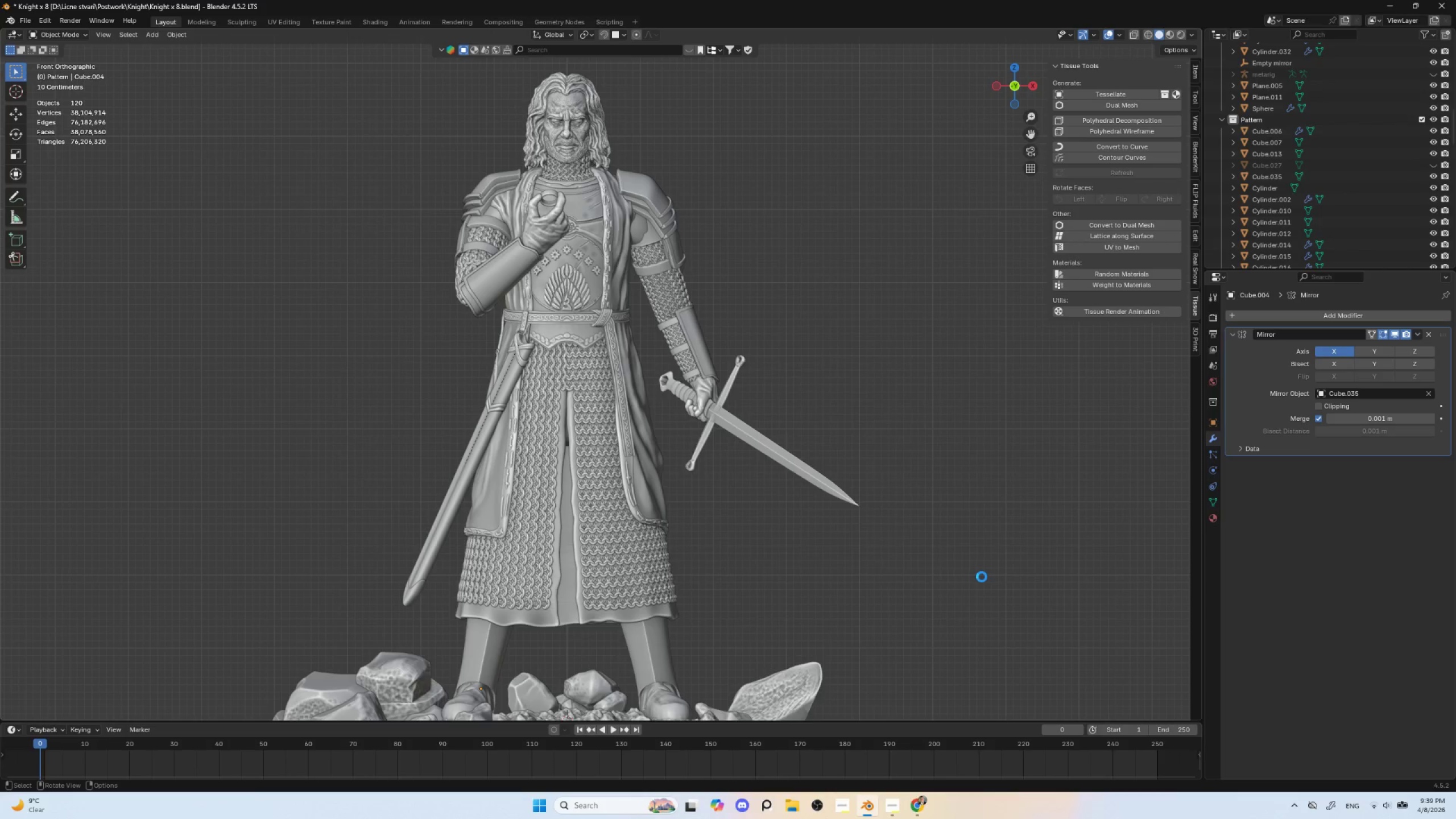 
hold_key(key=ShiftLeft, duration=0.78)
 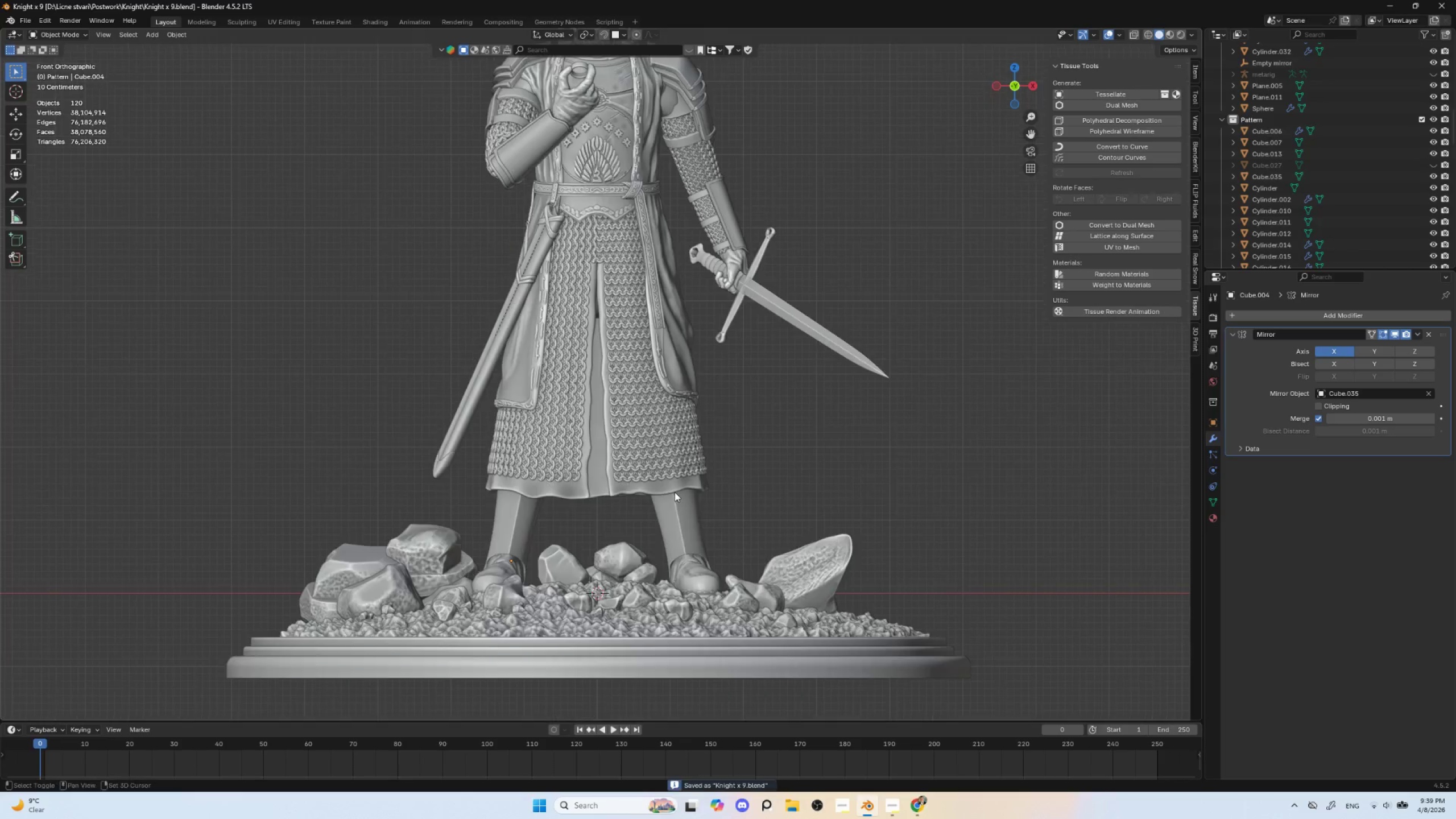 
hold_key(key=ShiftLeft, duration=0.42)
 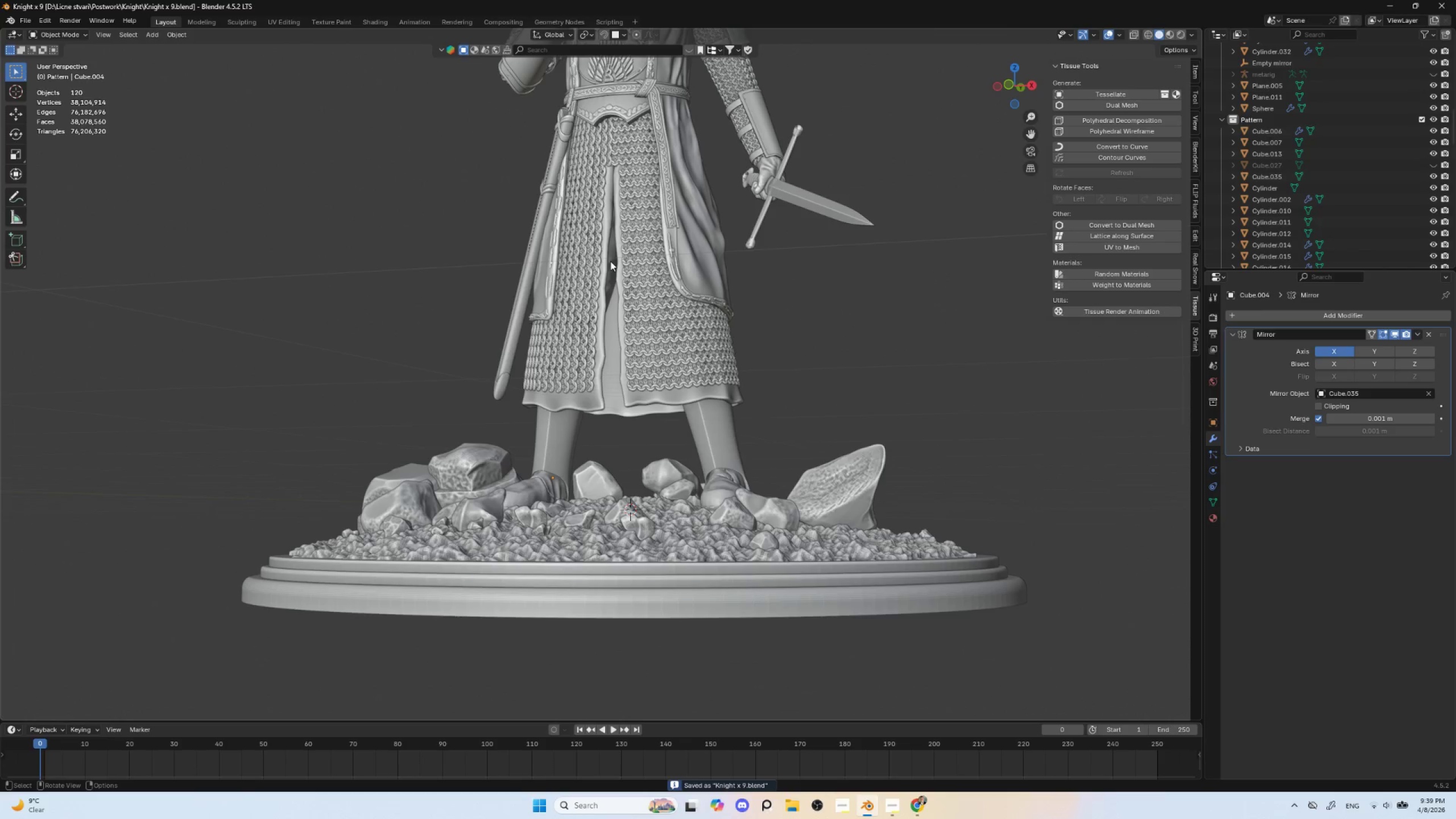 
hold_key(key=ShiftLeft, duration=0.5)
left_click([553, 434])
 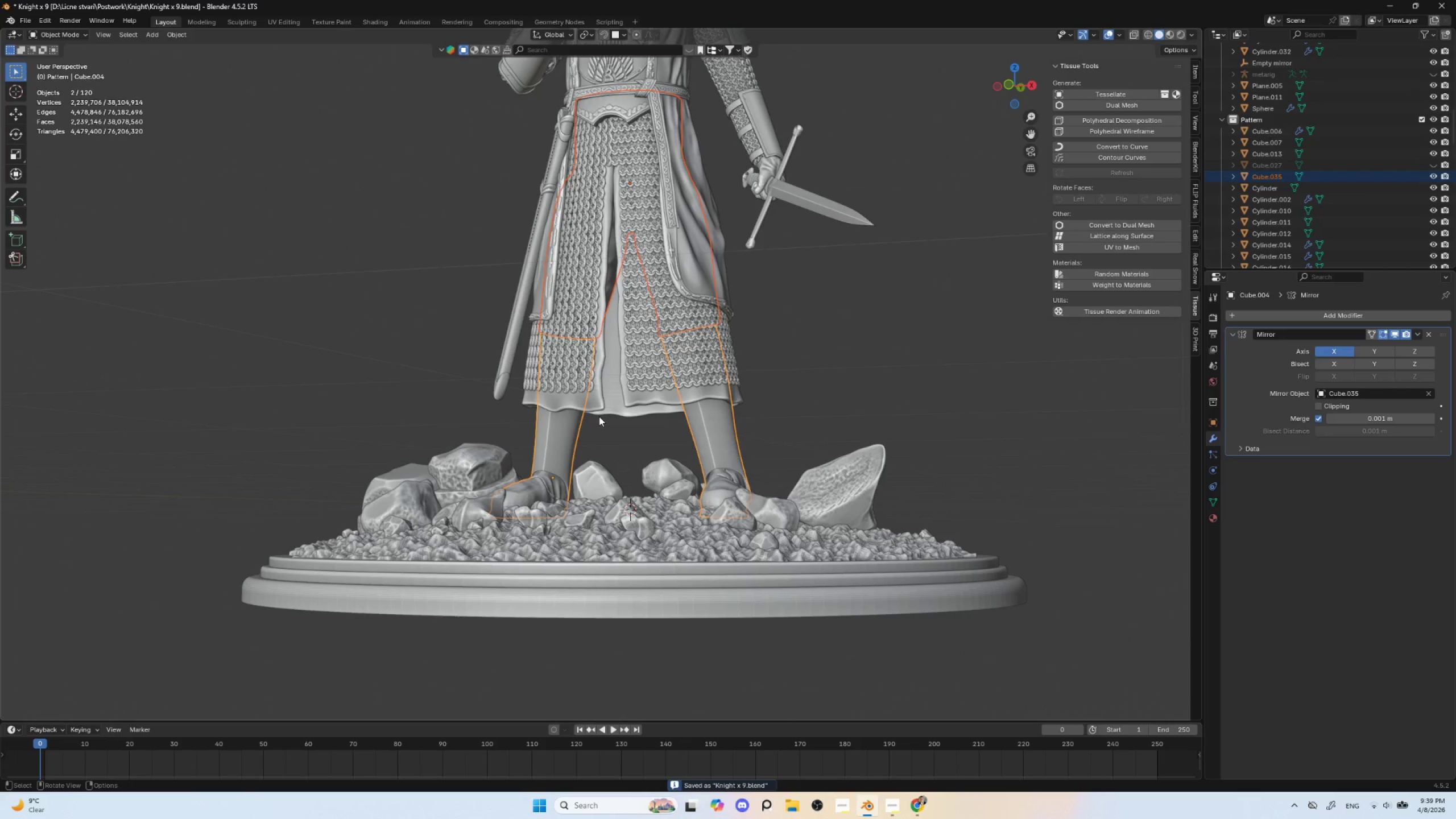 
key(NumpadDivide)
 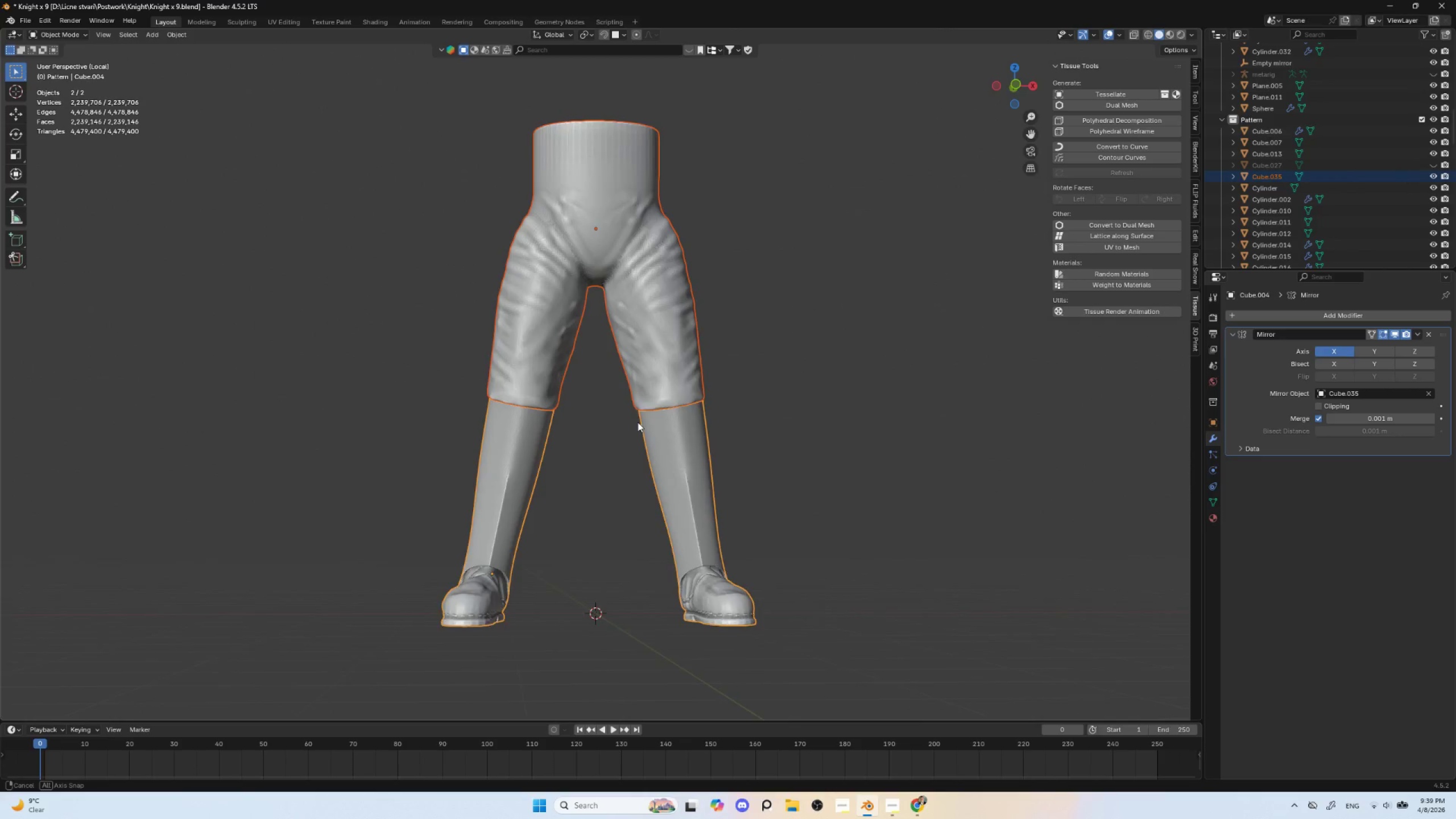 
hold_key(key=AltLeft, duration=0.44)
 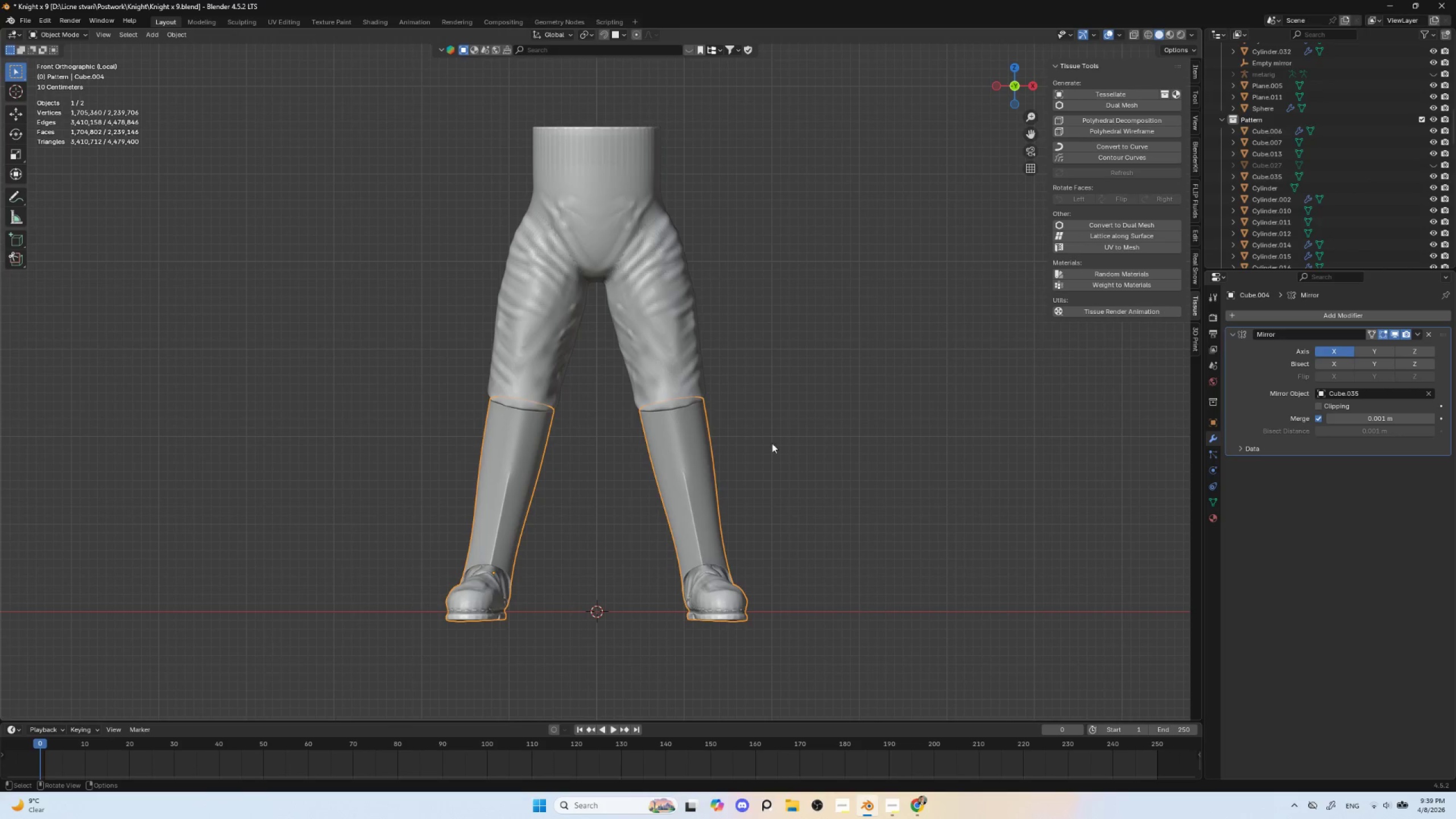 
key(Control+A)
 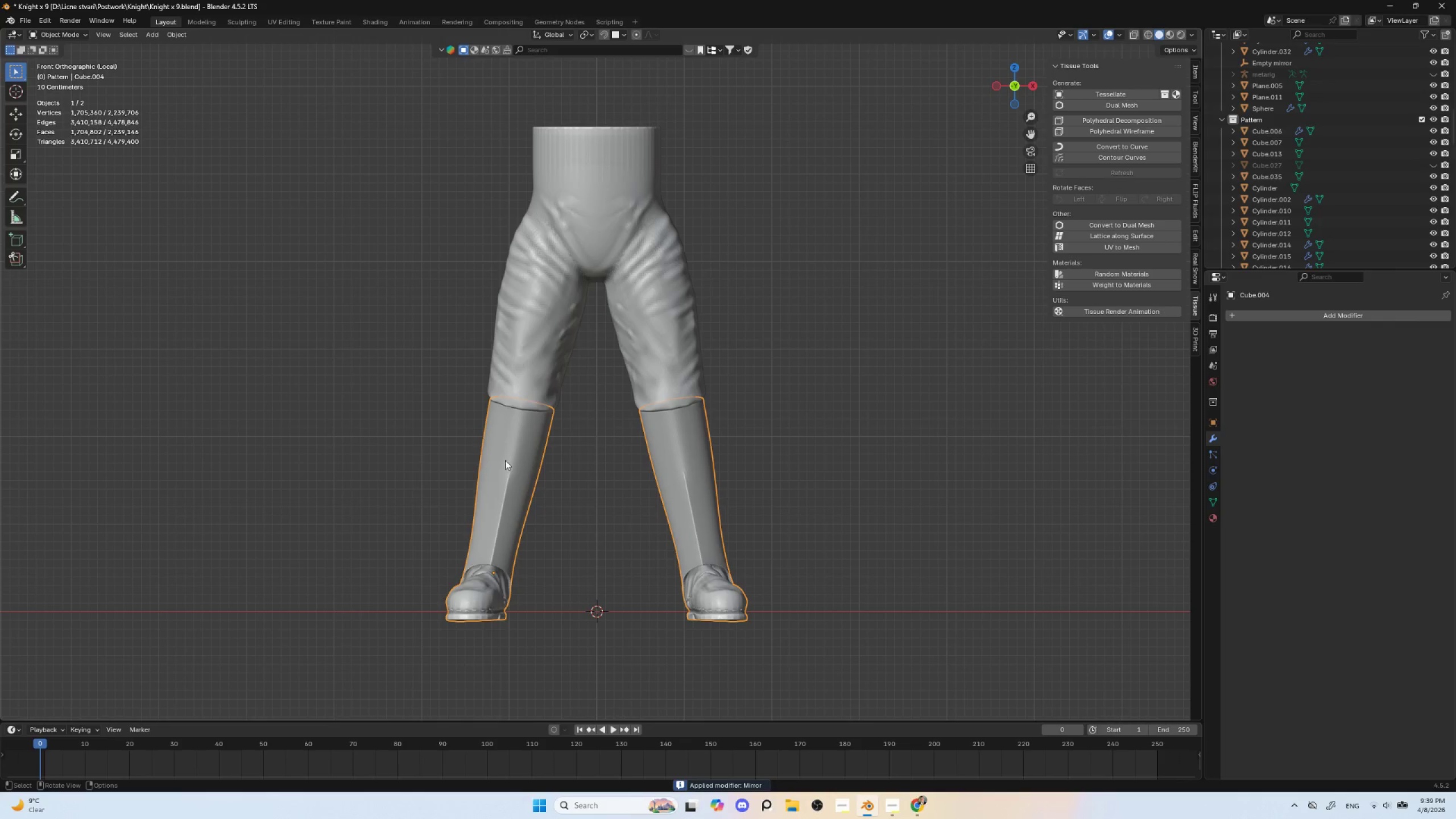 
key(Tab)
 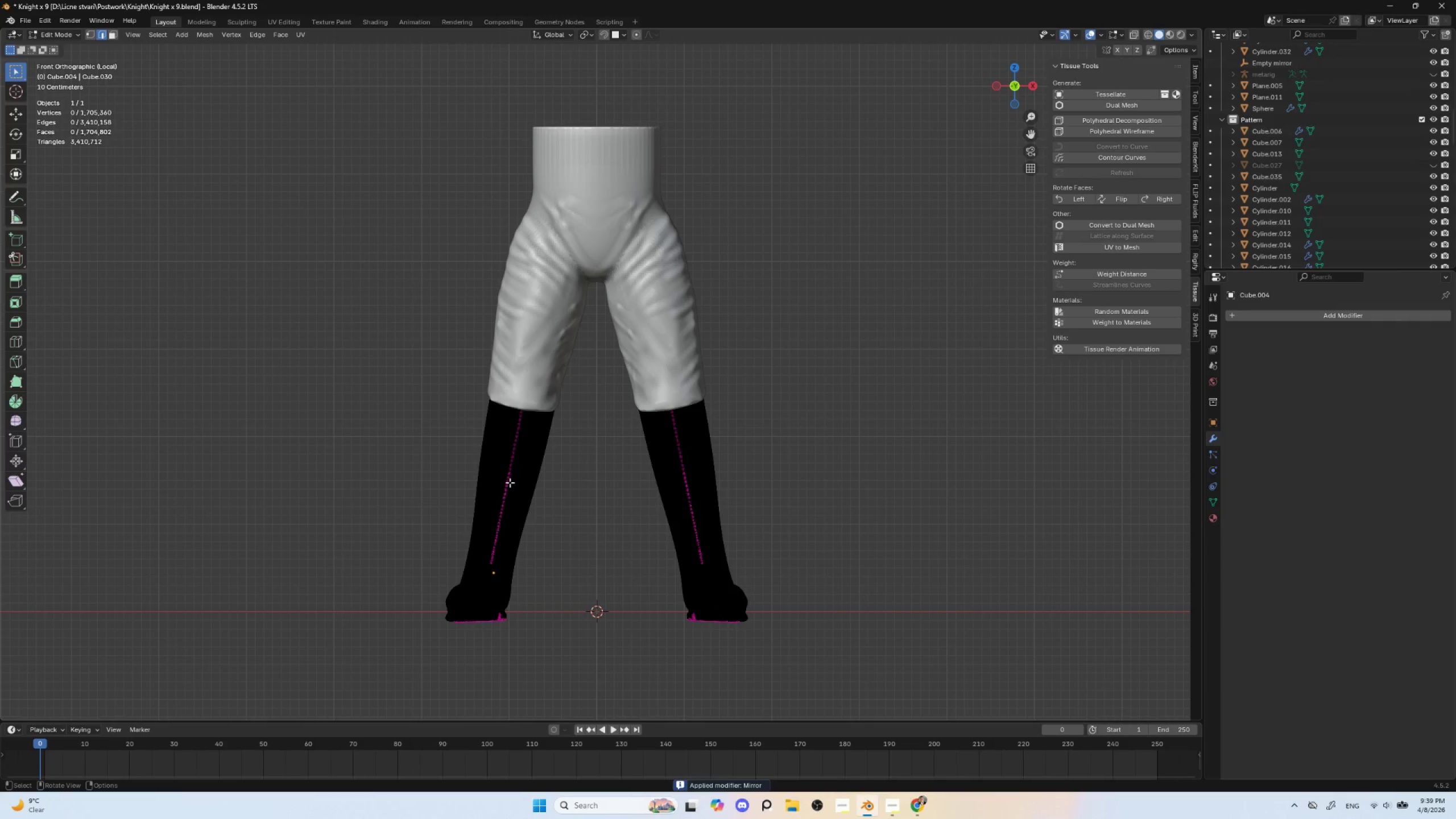 
type(lp)
 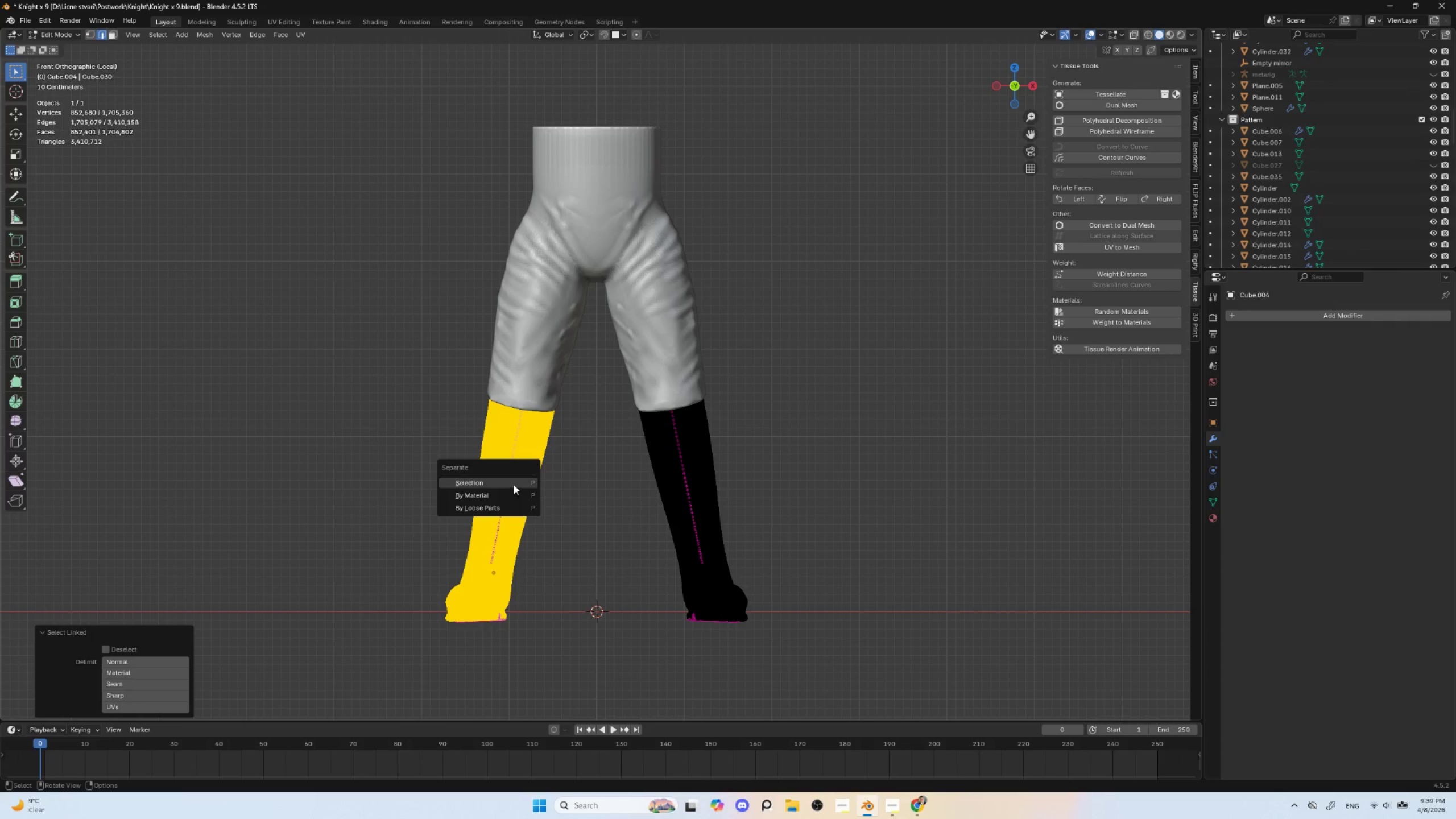 
key(Tab)
 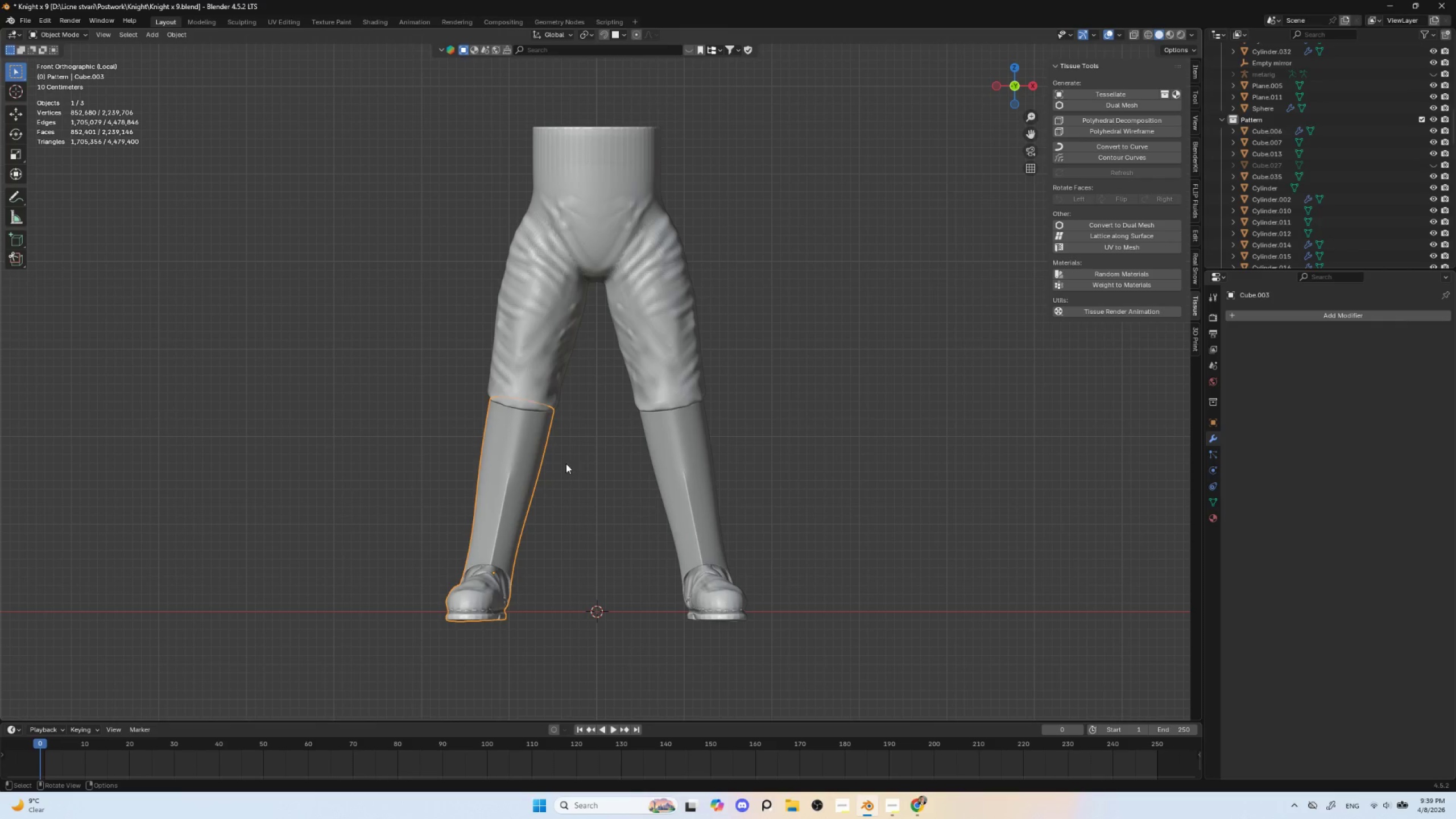 
type(rz)
 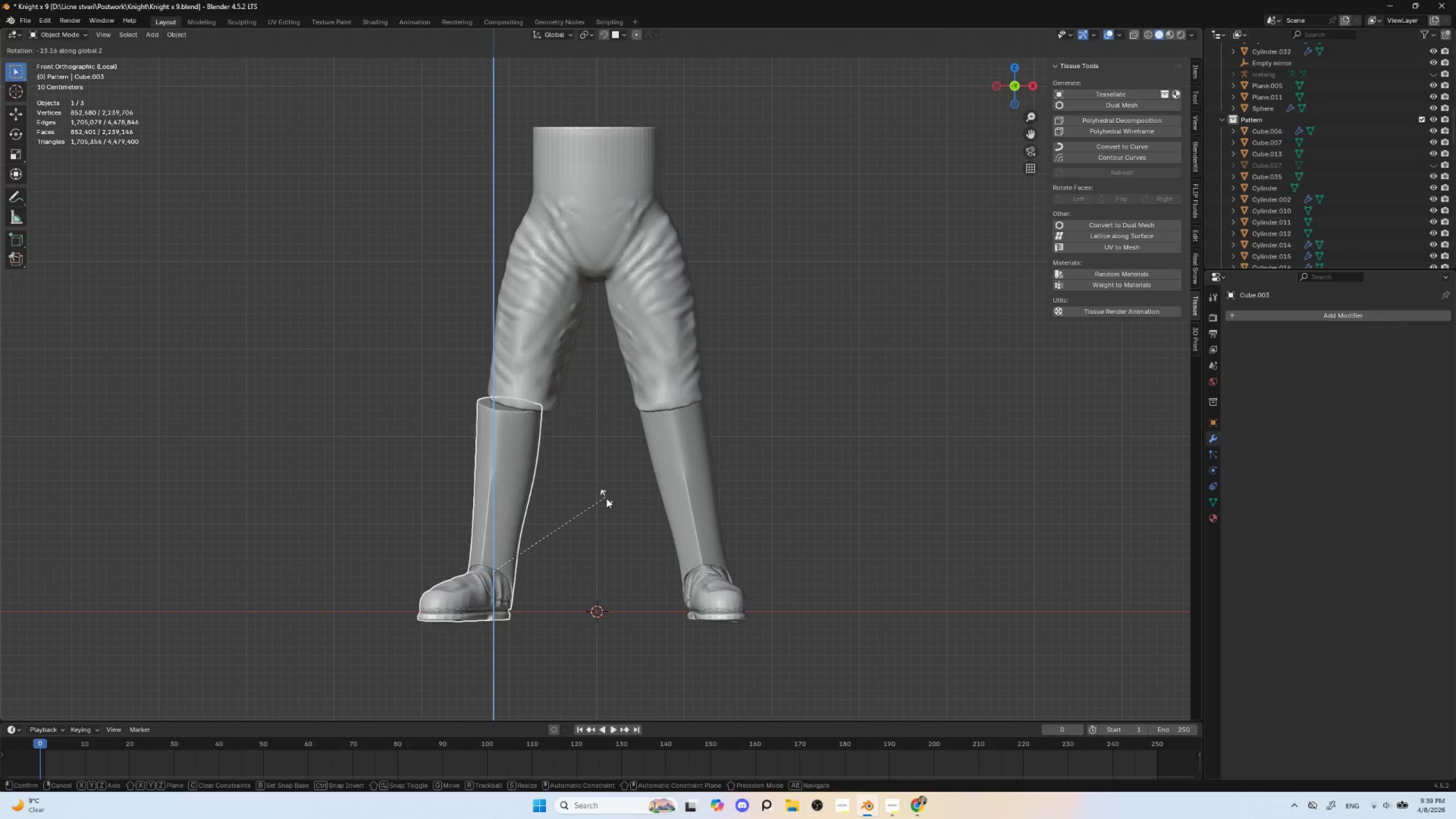 
key(Escape)
 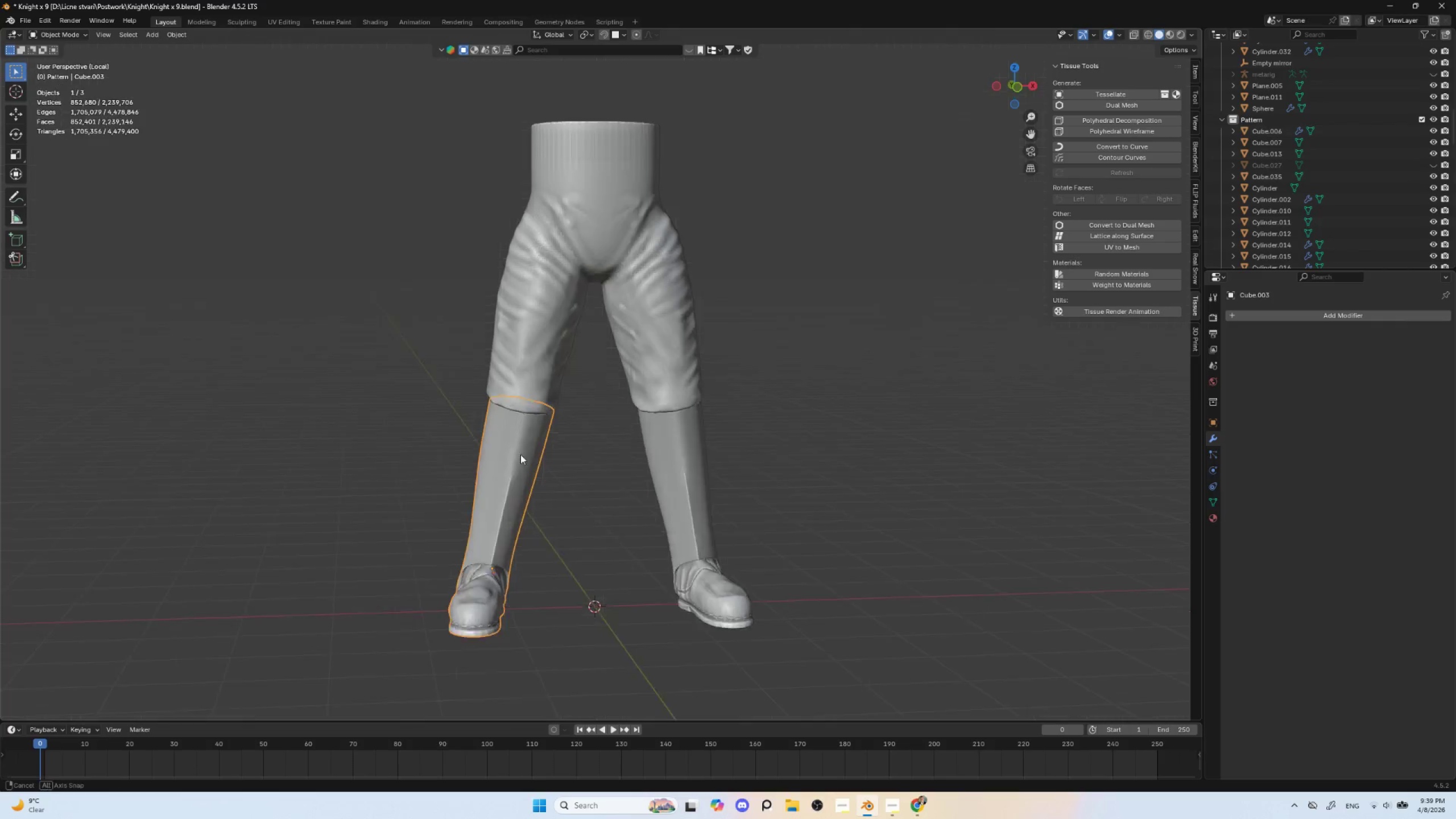 
hold_key(key=AltLeft, duration=0.55)
 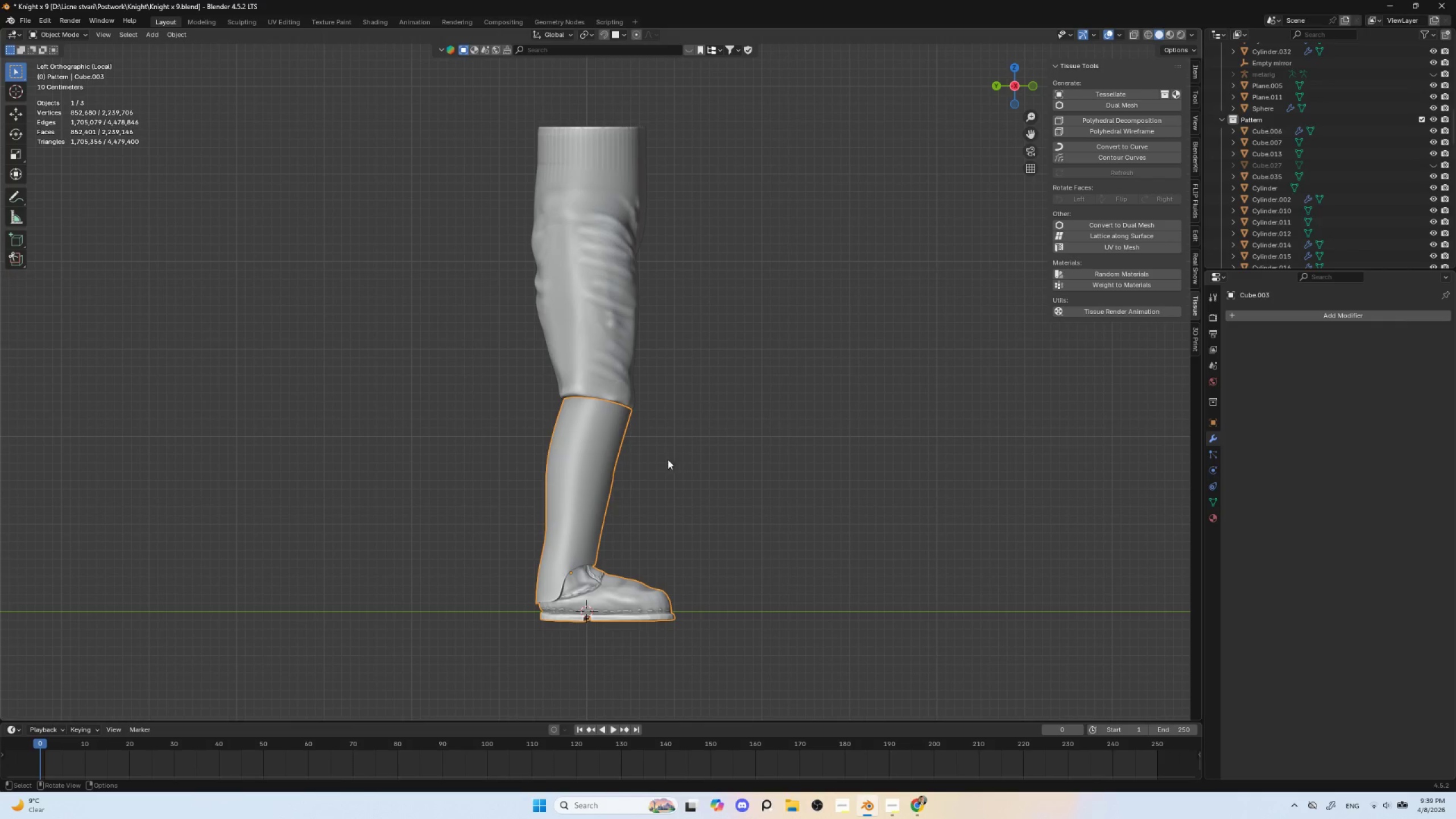 
hold_key(key=ShiftLeft, duration=1.09)
left_click([582, 467])
 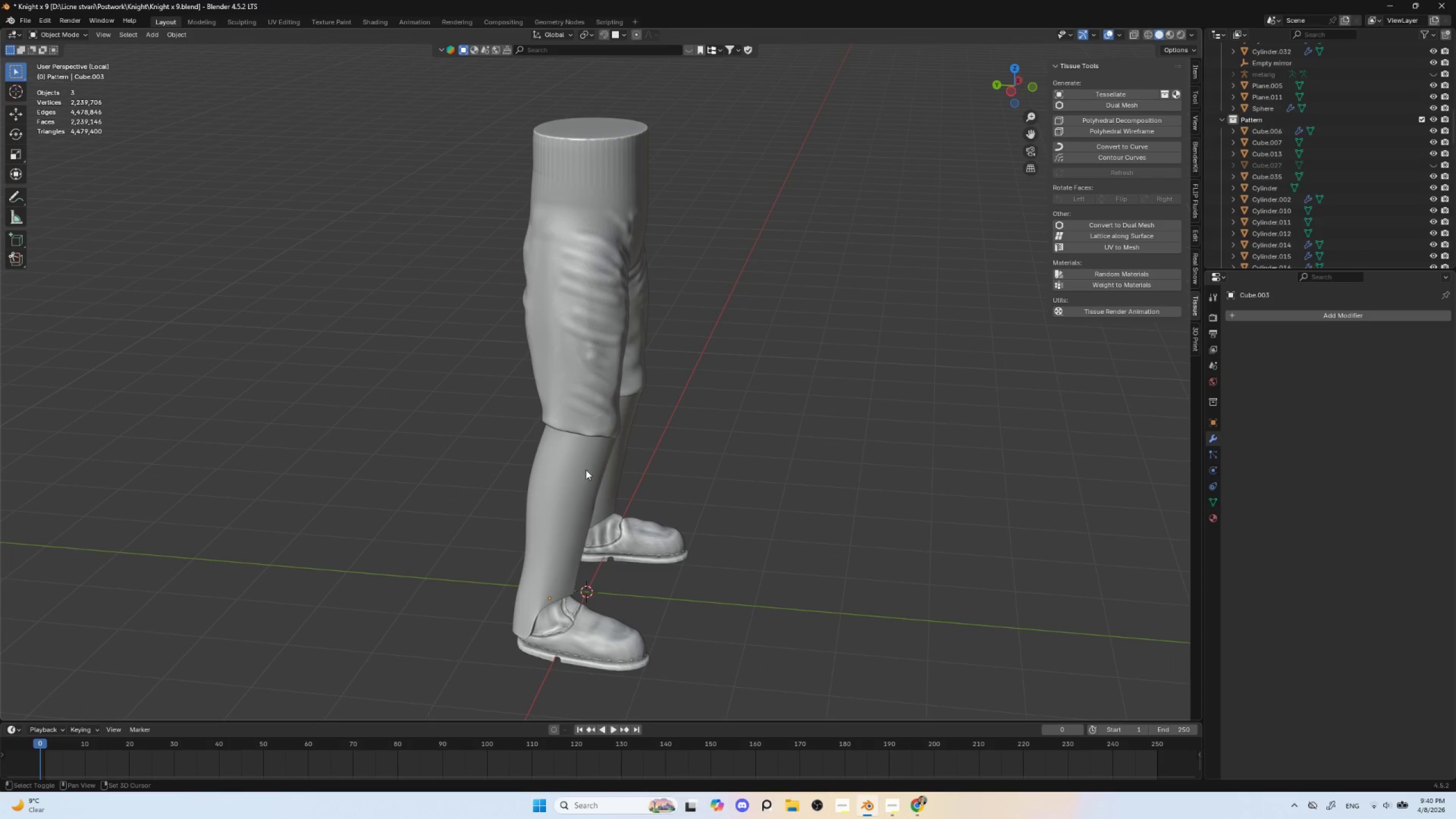 
hold_key(key=ShiftLeft, duration=8.45)
 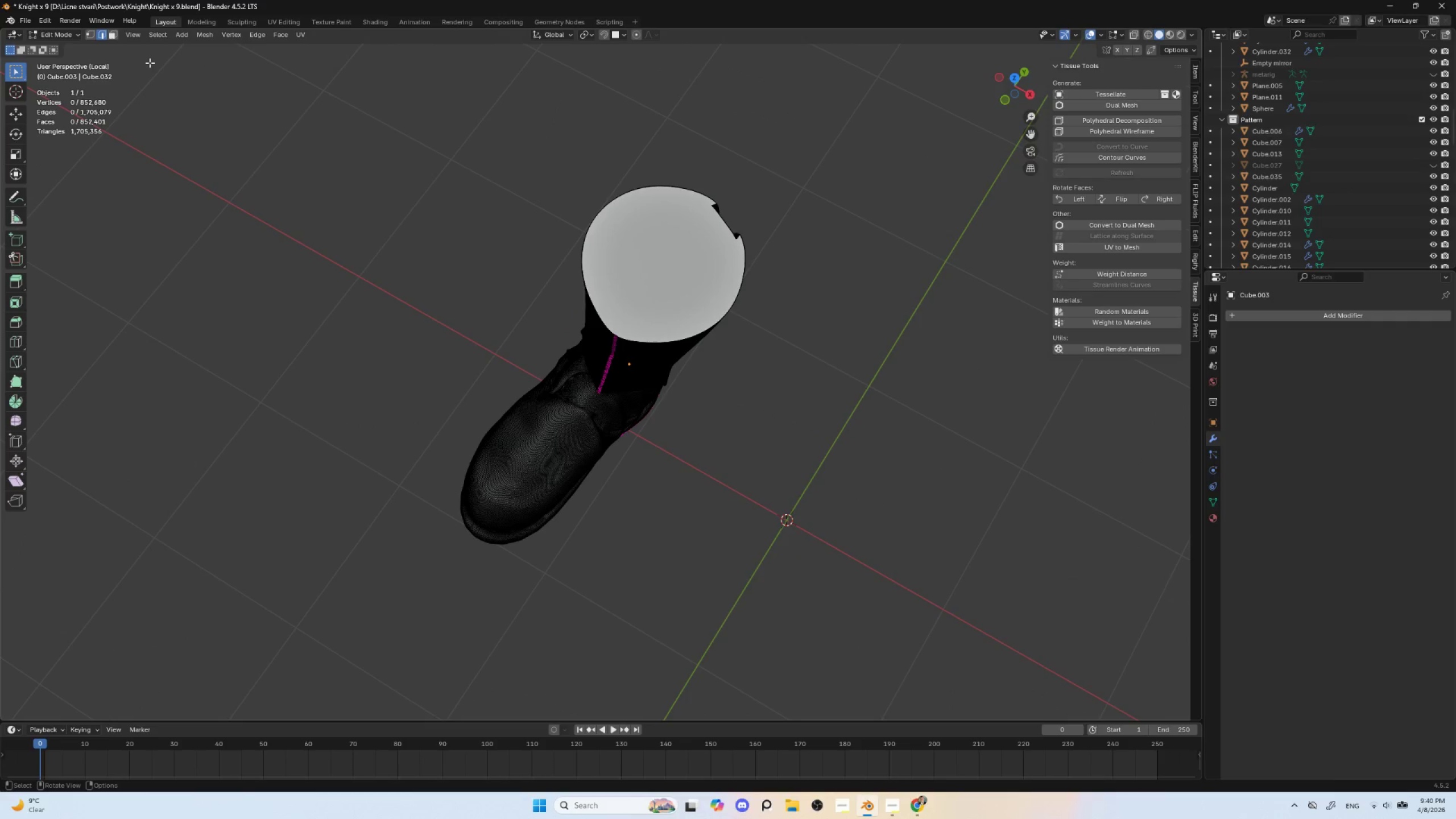 
key(NumpadDivide)
 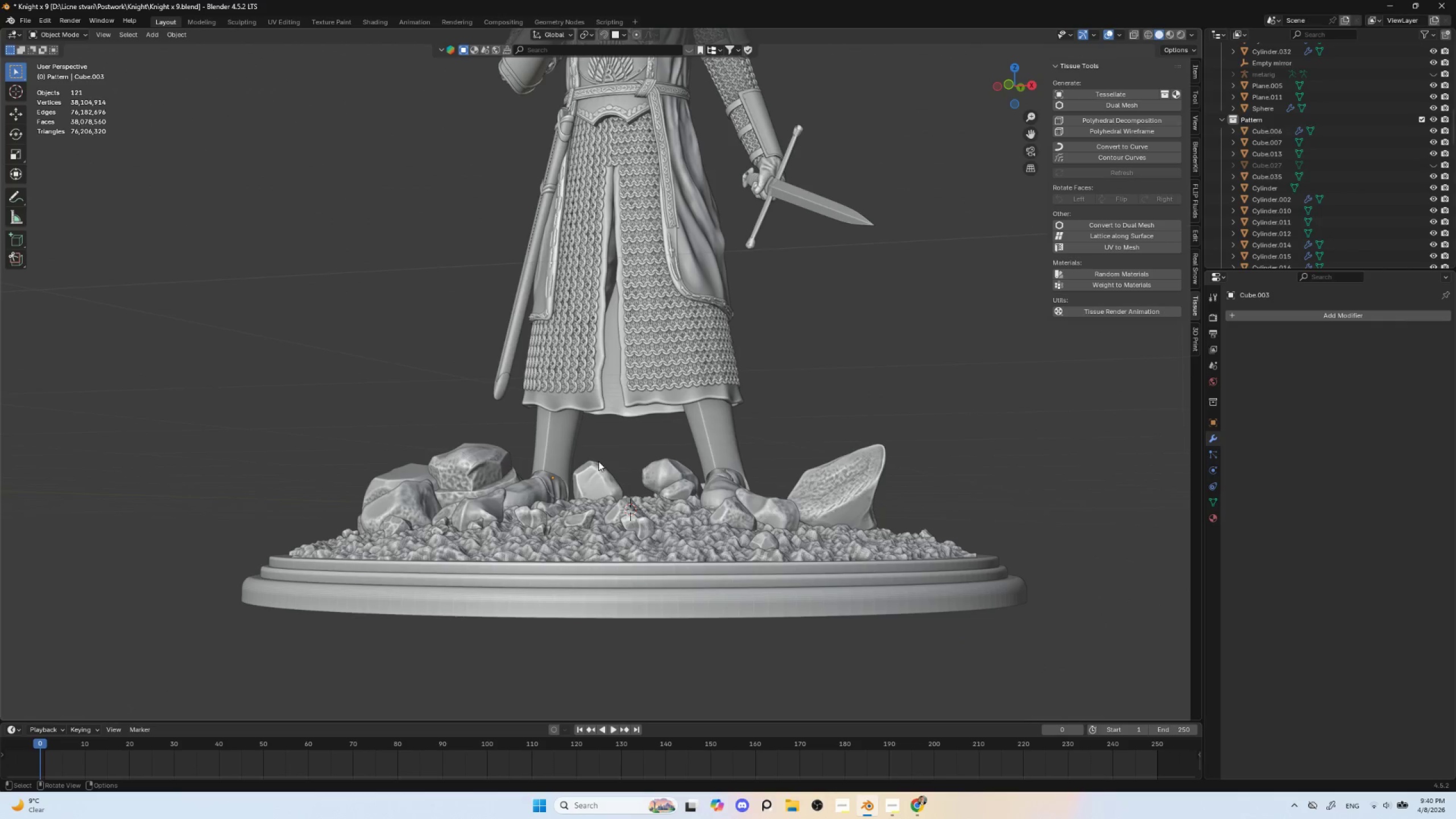 
key(NumpadDivide)
 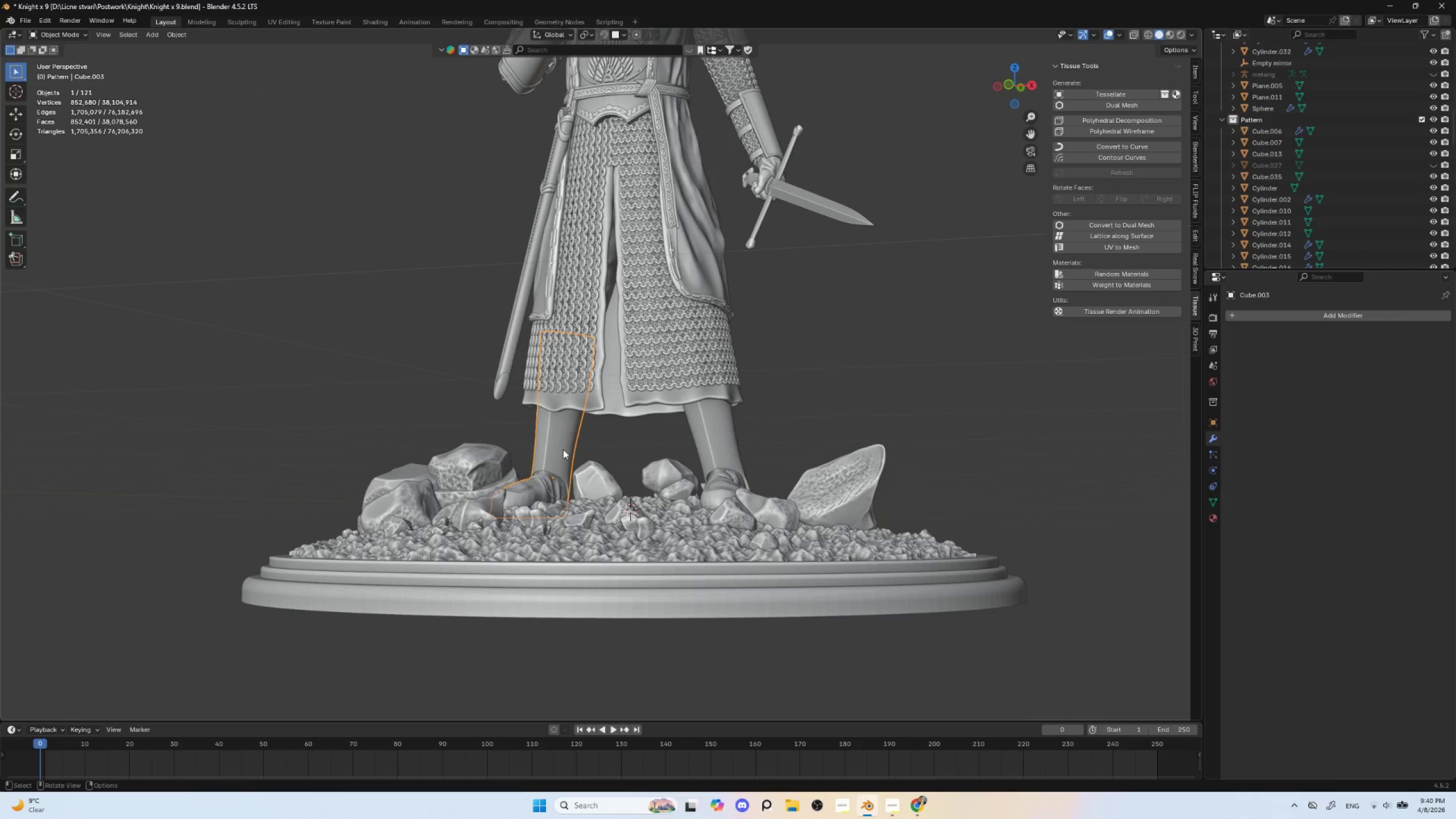 
key(NumpadDivide)
 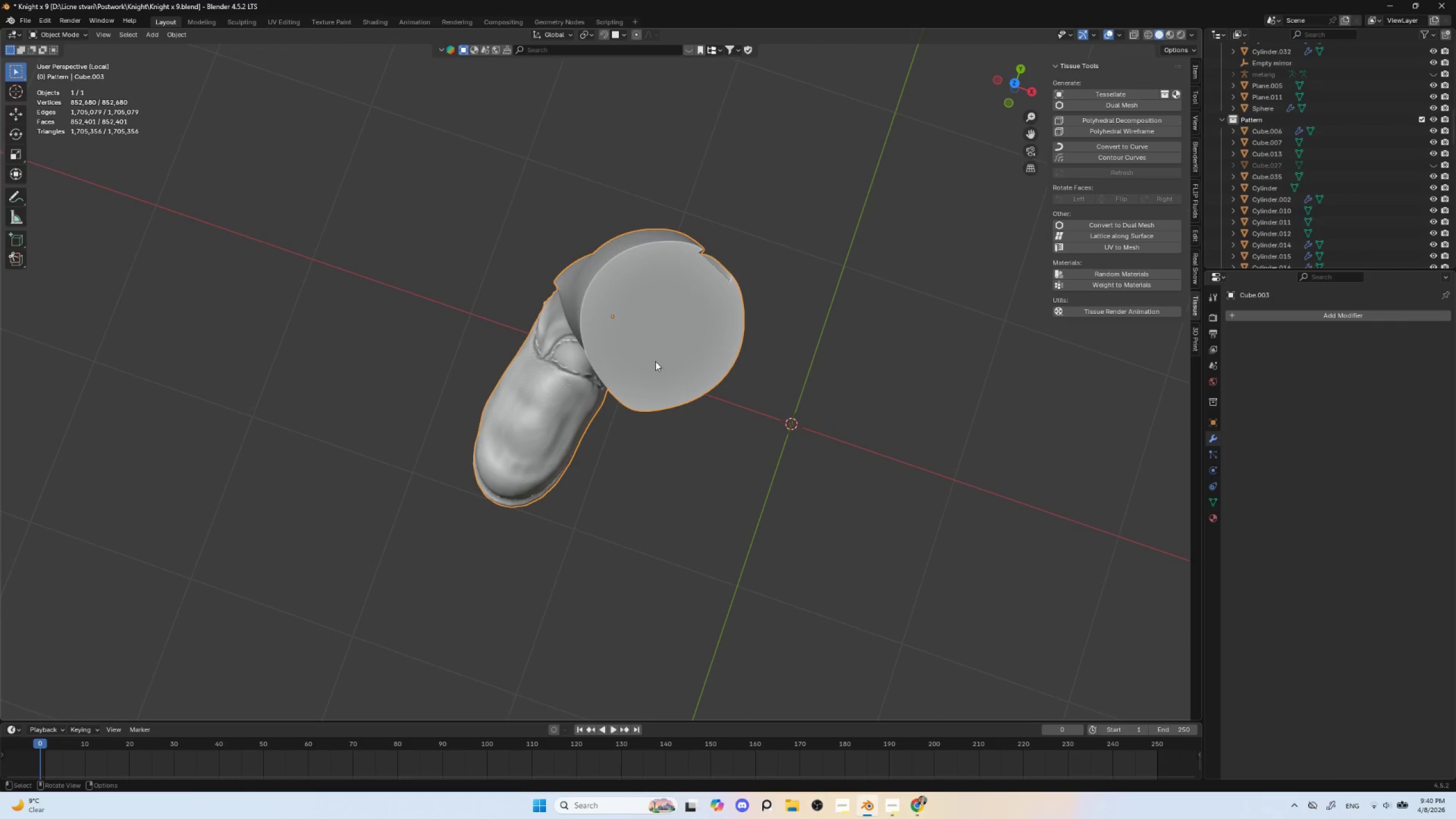 
key(Tab)
 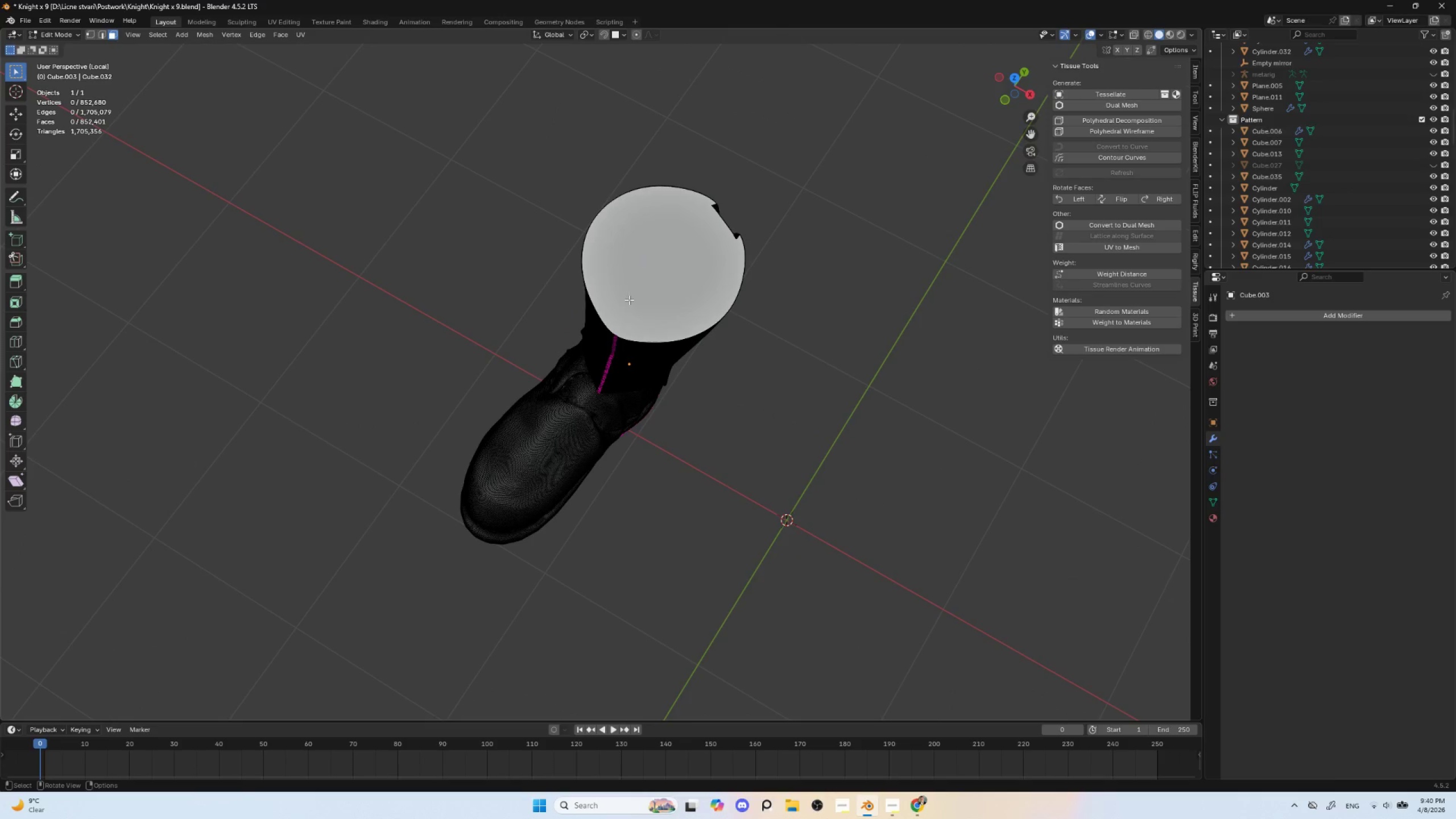 
key(Shift+S)
 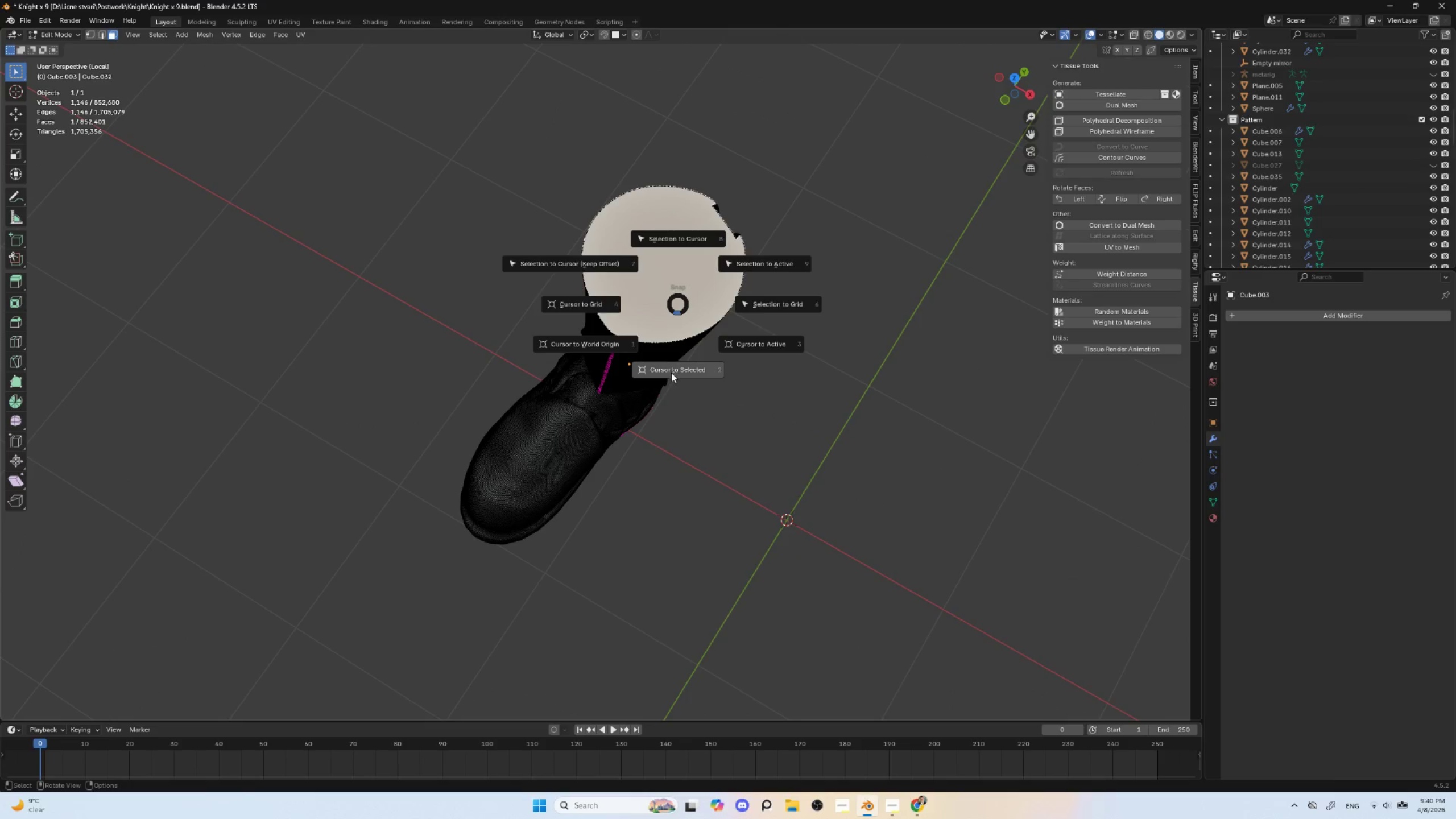 
left_click([673, 367])
 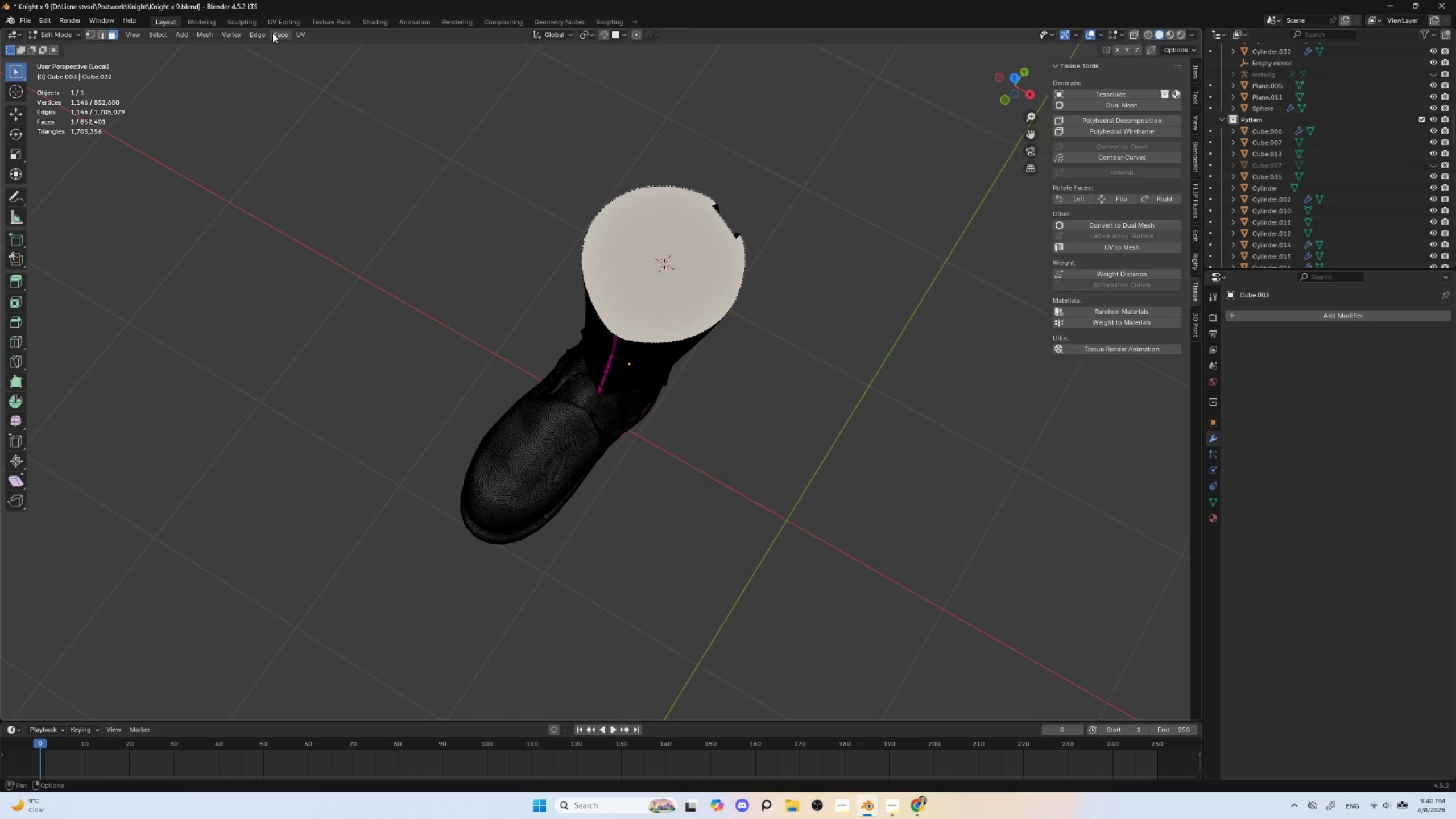 
key(Tab)
 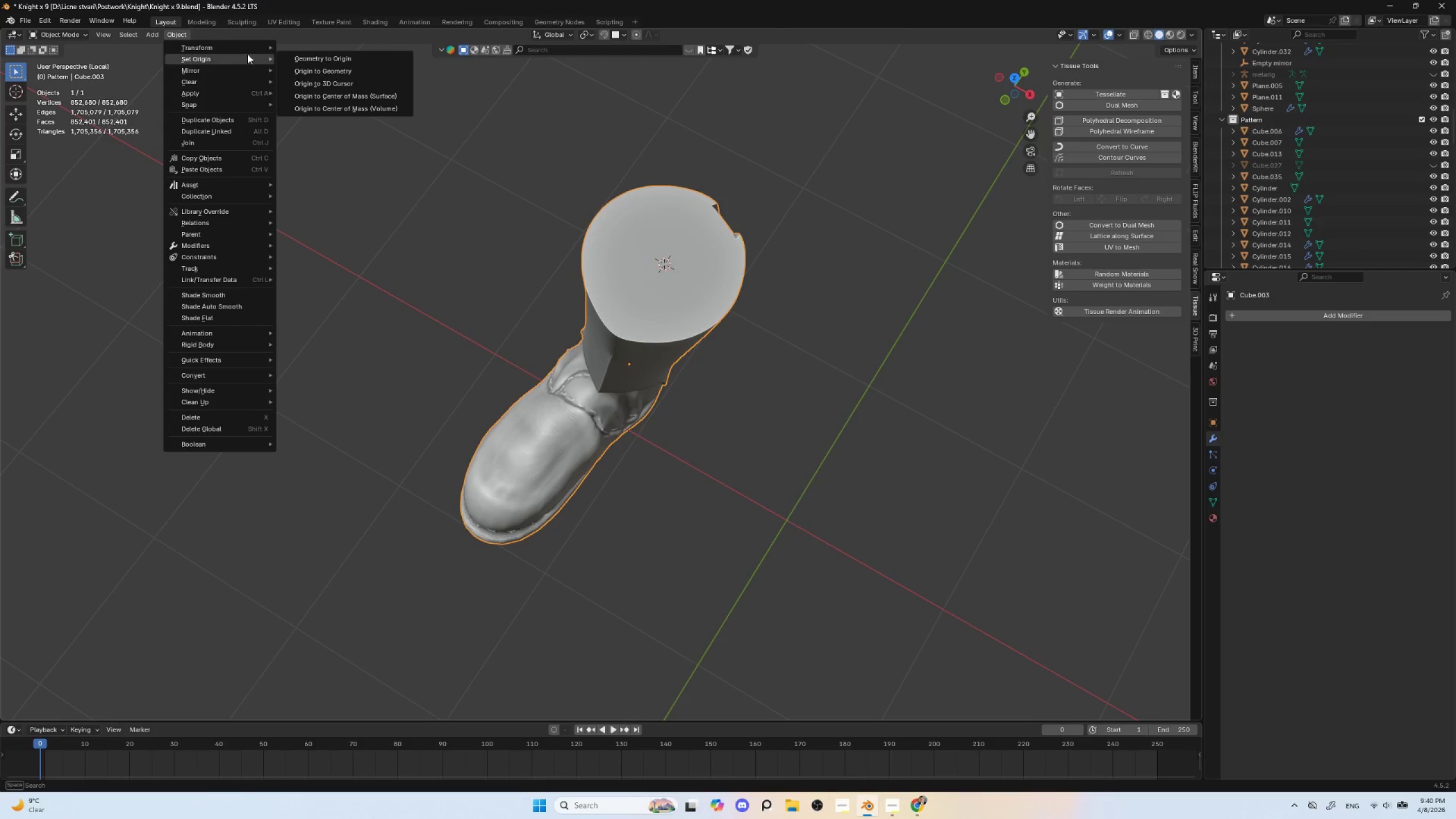 
left_click([337, 72])
 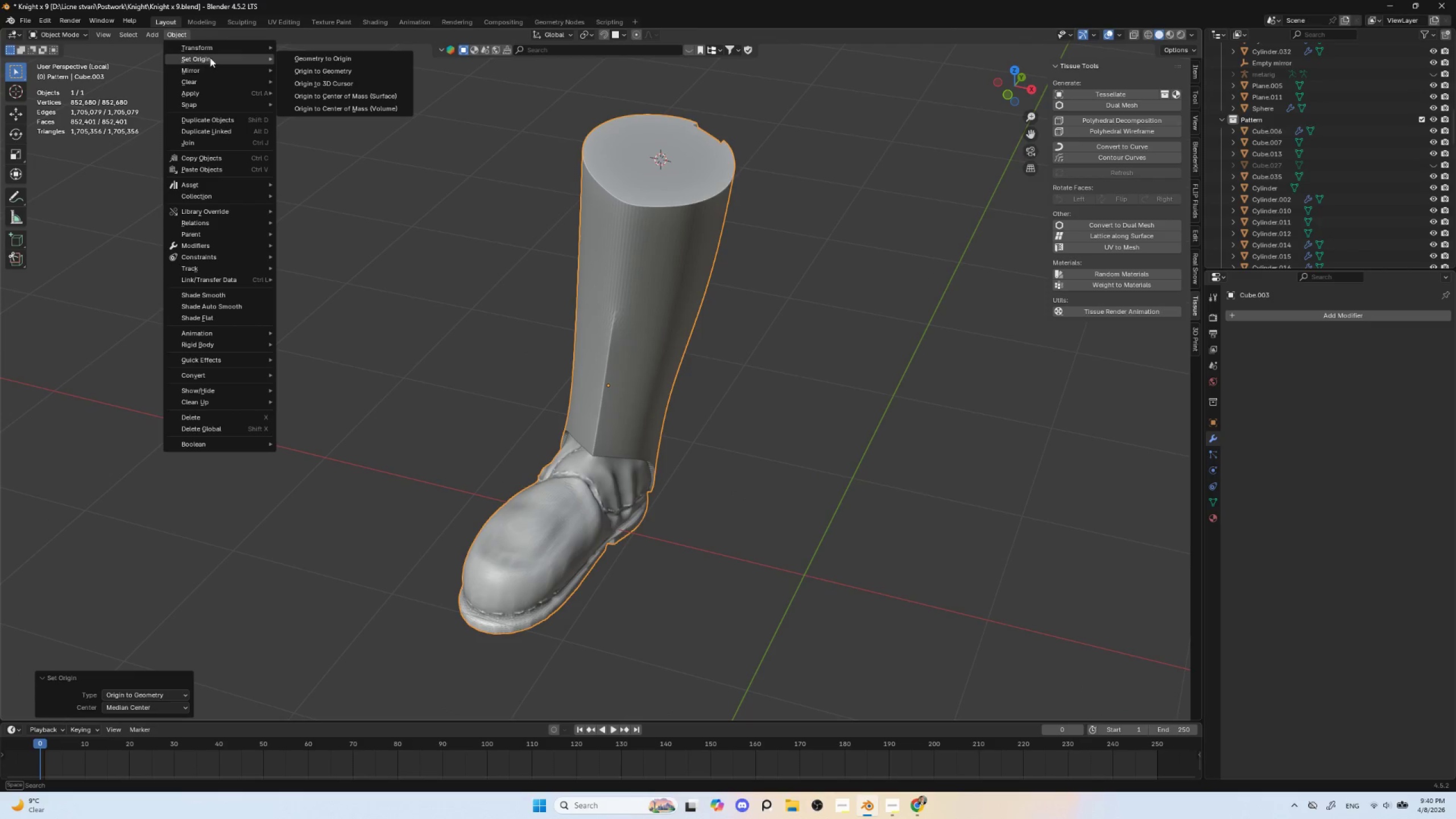 
left_click([355, 82])
 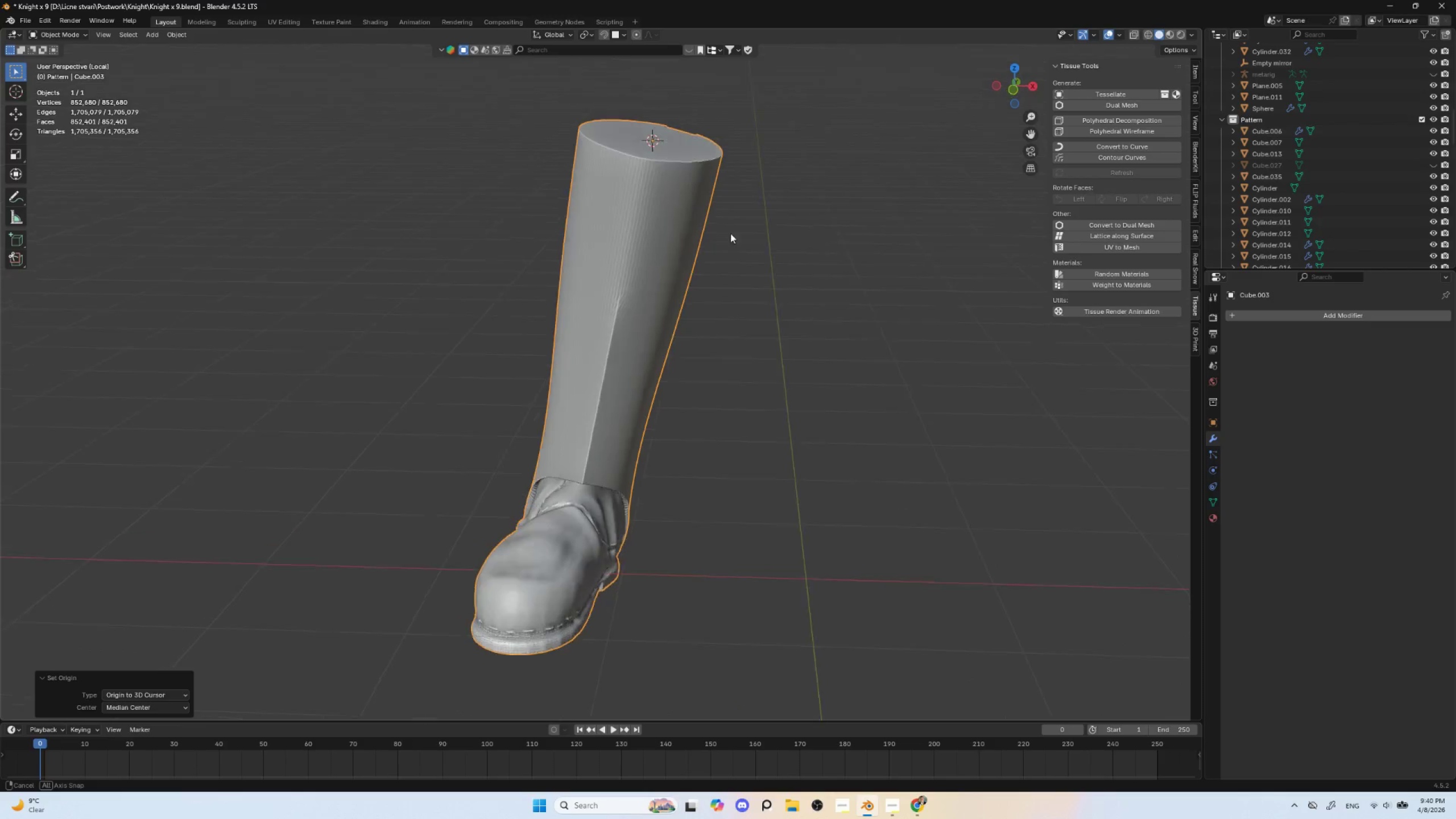 
hold_key(key=AltLeft, duration=0.45)
 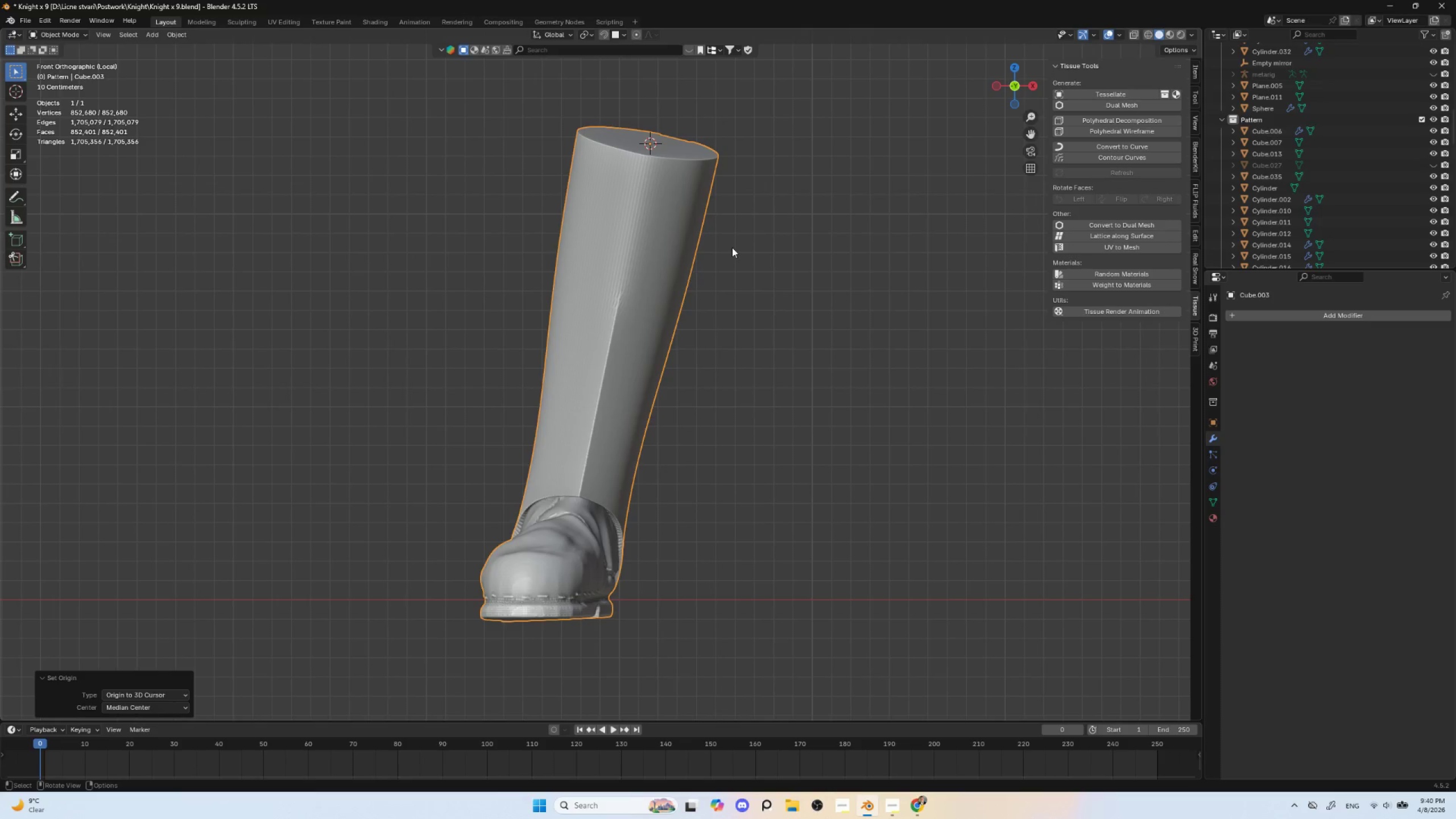 
key(NumpadDivide)
 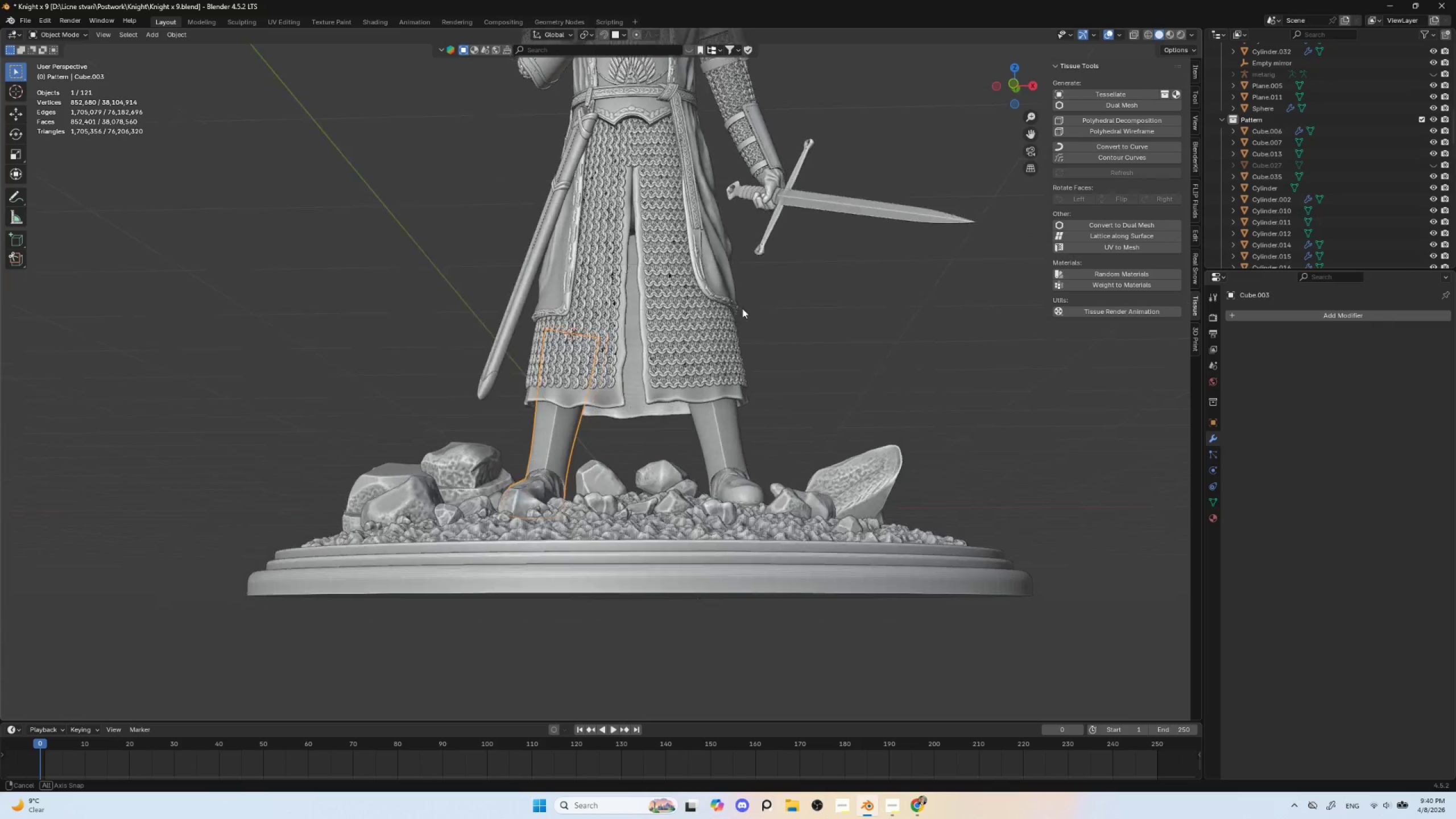 
hold_key(key=AltLeft, duration=0.42)
 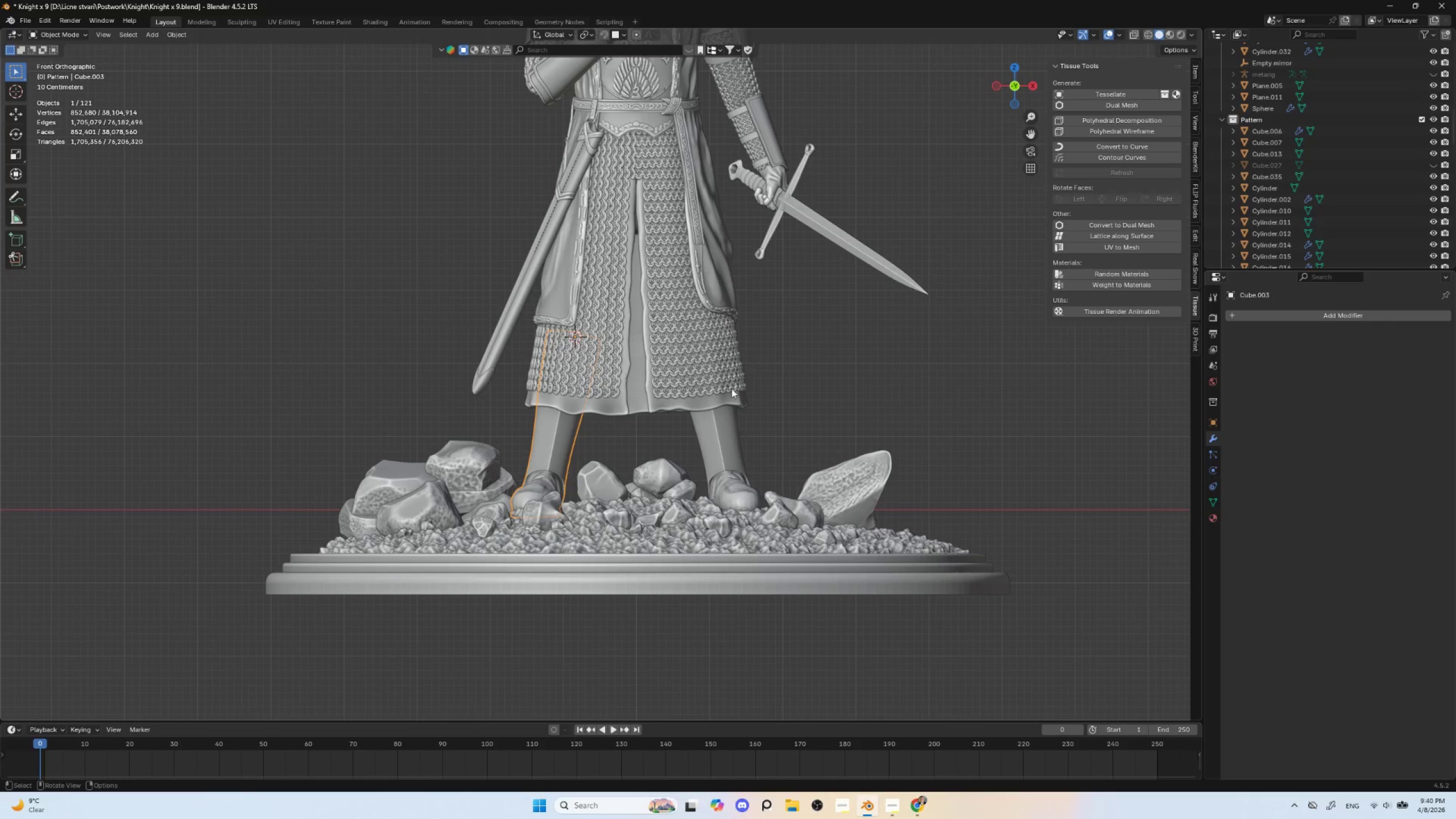 
hold_key(key=ControlLeft, duration=0.36)
 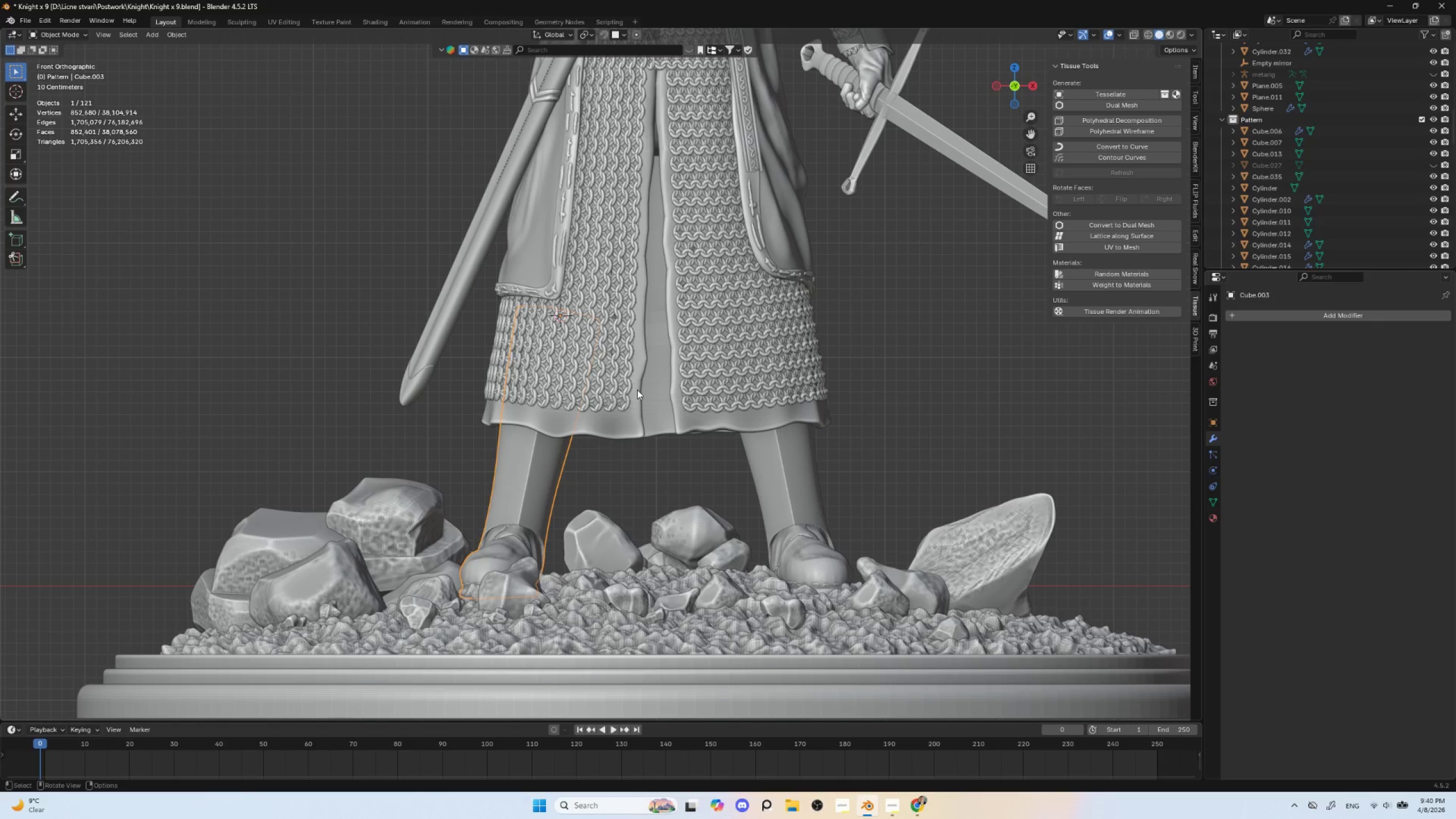 
type(rzz)
 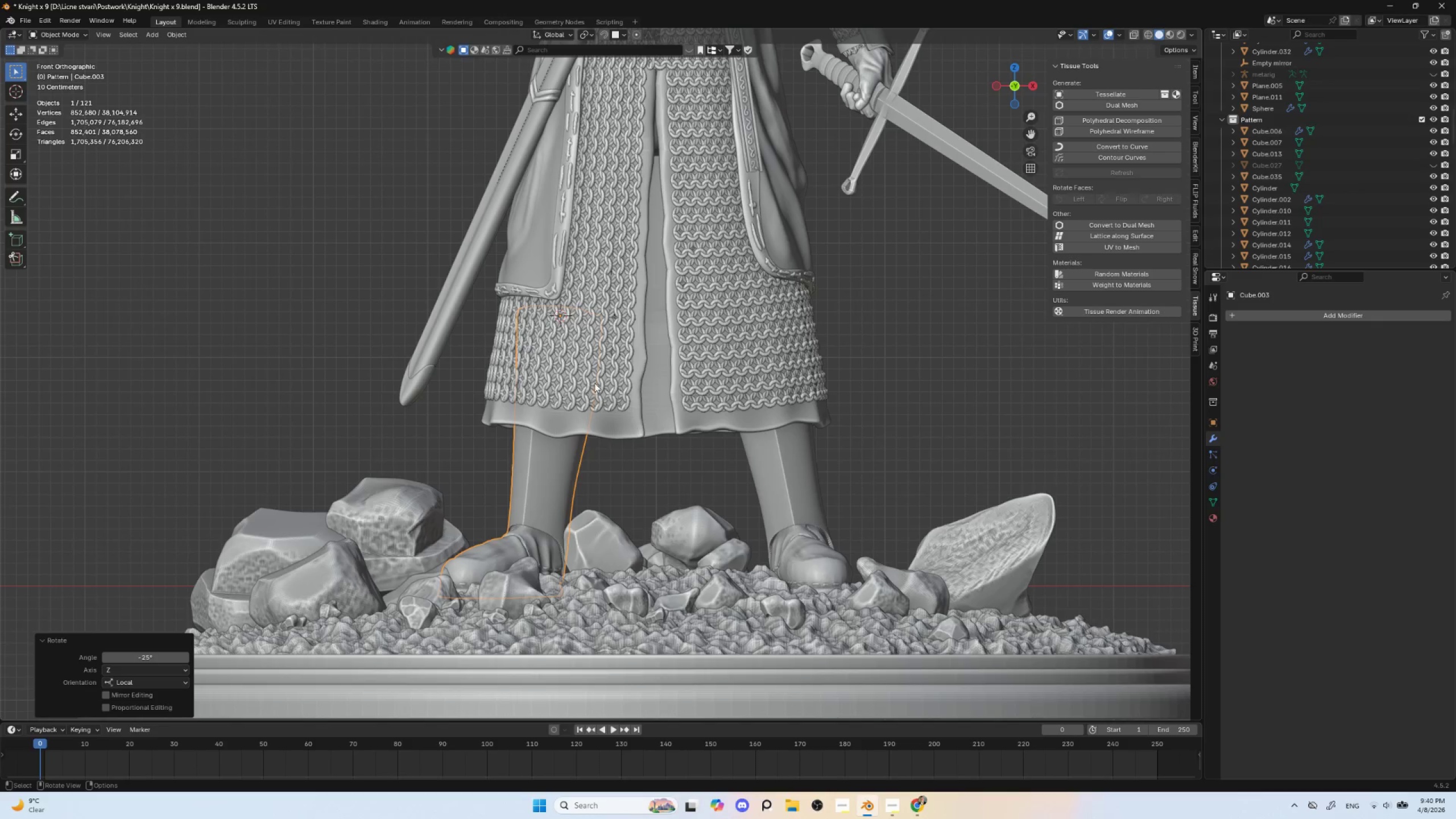 
wait(6.47)
 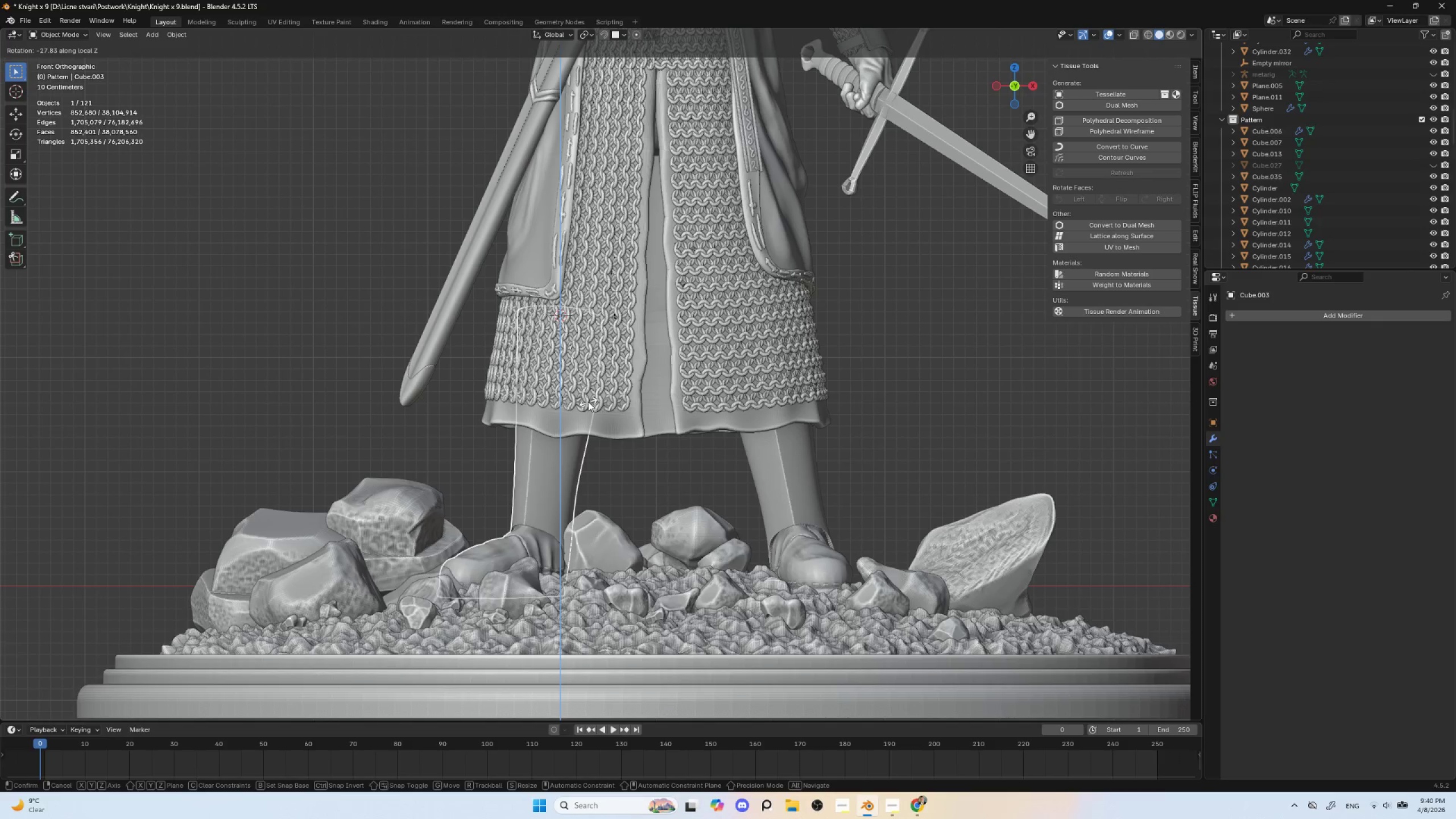 
hold_key(key=ShiftLeft, duration=0.84)
 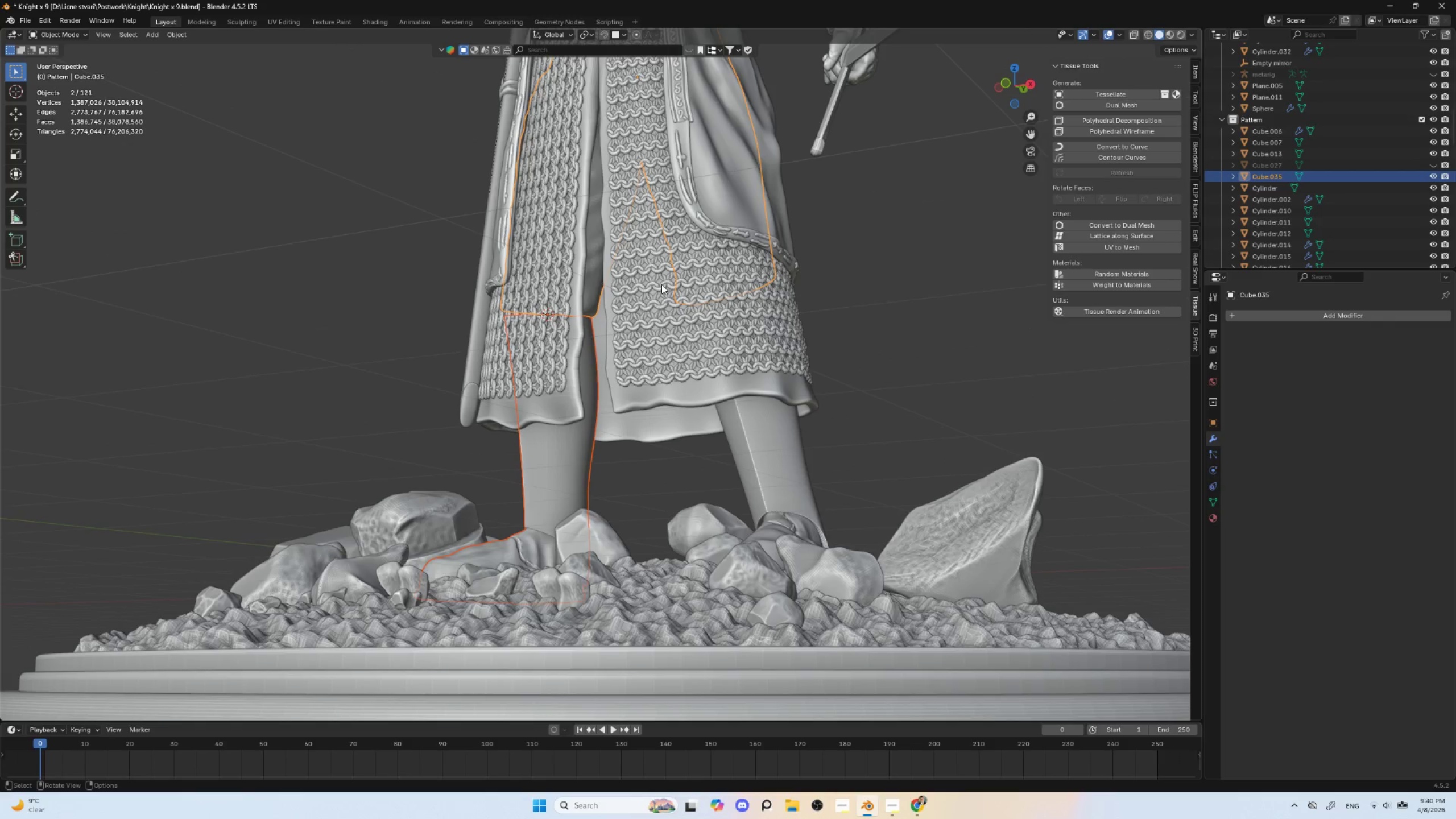 
key(NumpadDivide)
 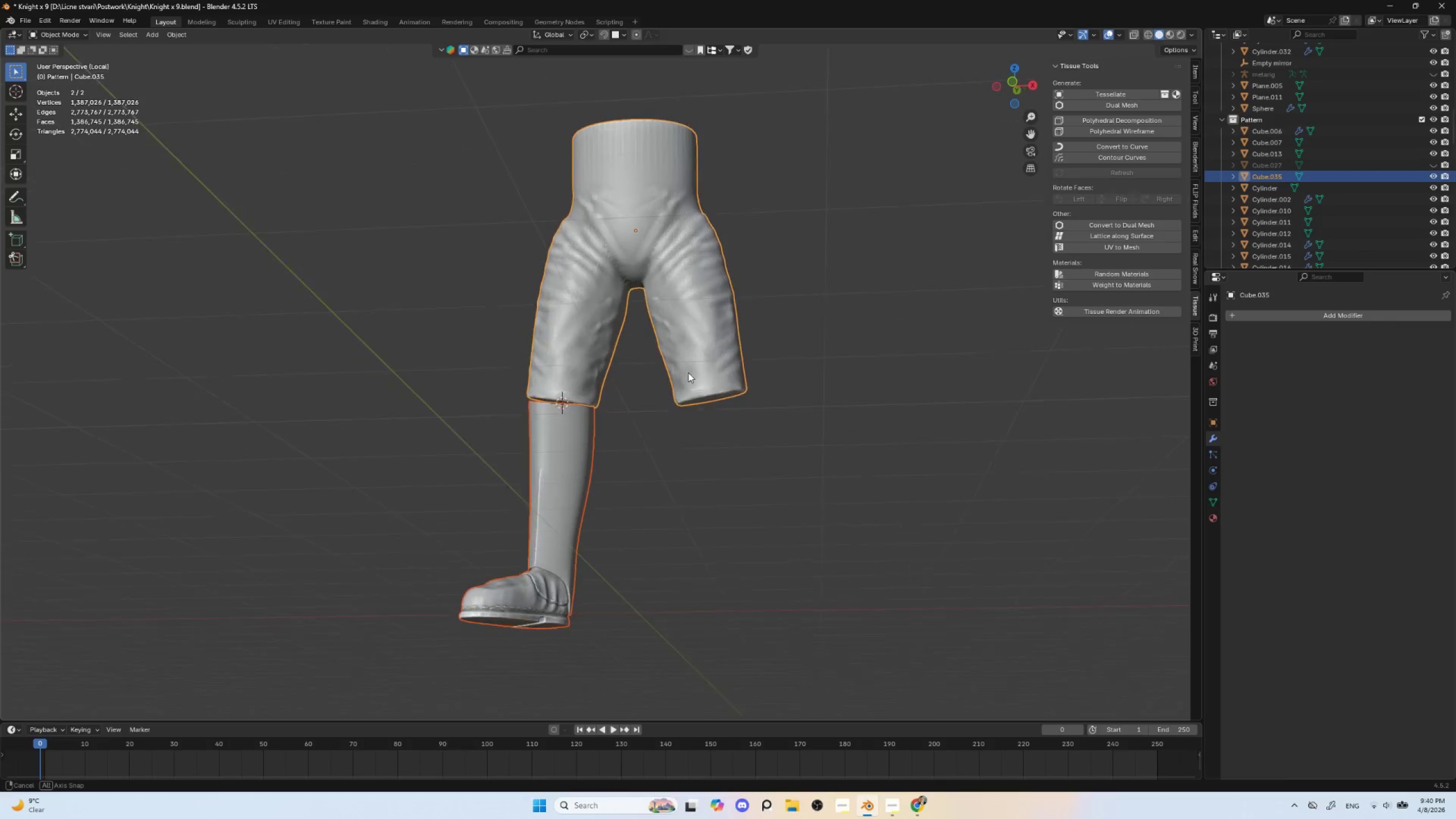 
hold_key(key=AltLeft, duration=0.44)
 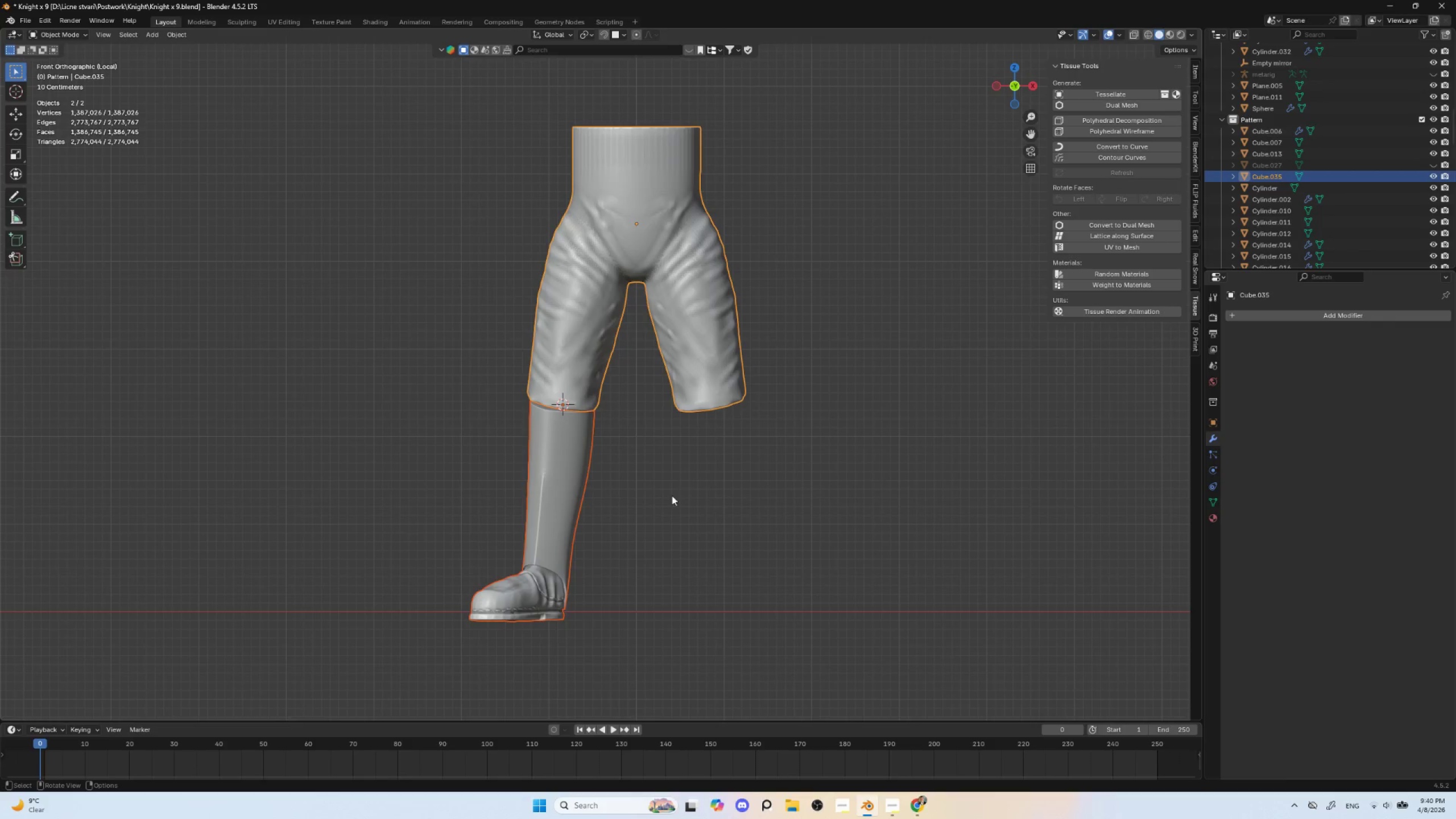 
hold_key(key=ControlLeft, duration=0.33)
 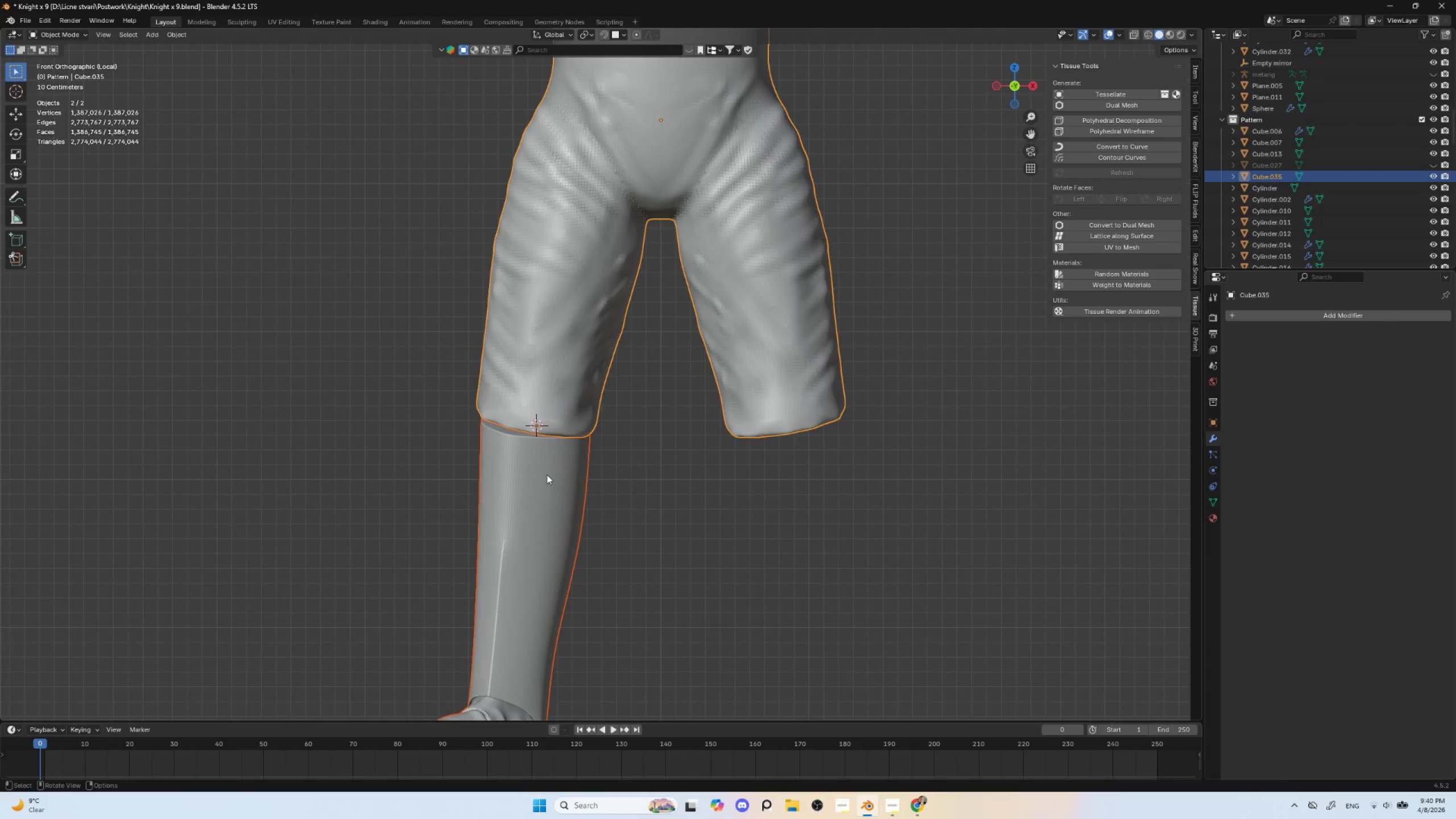 
left_click([545, 474])
 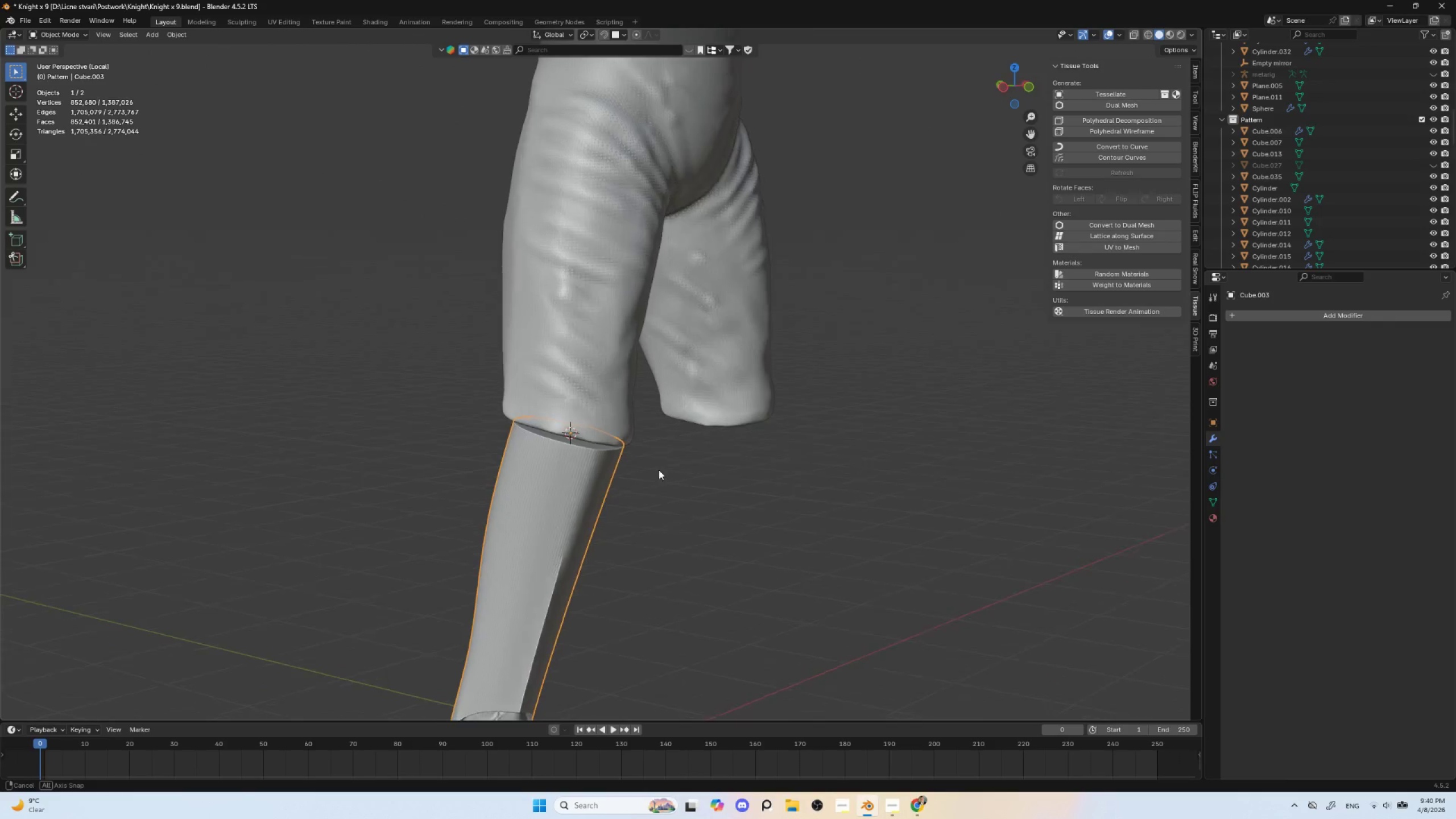 
hold_key(key=AltLeft, duration=0.73)
 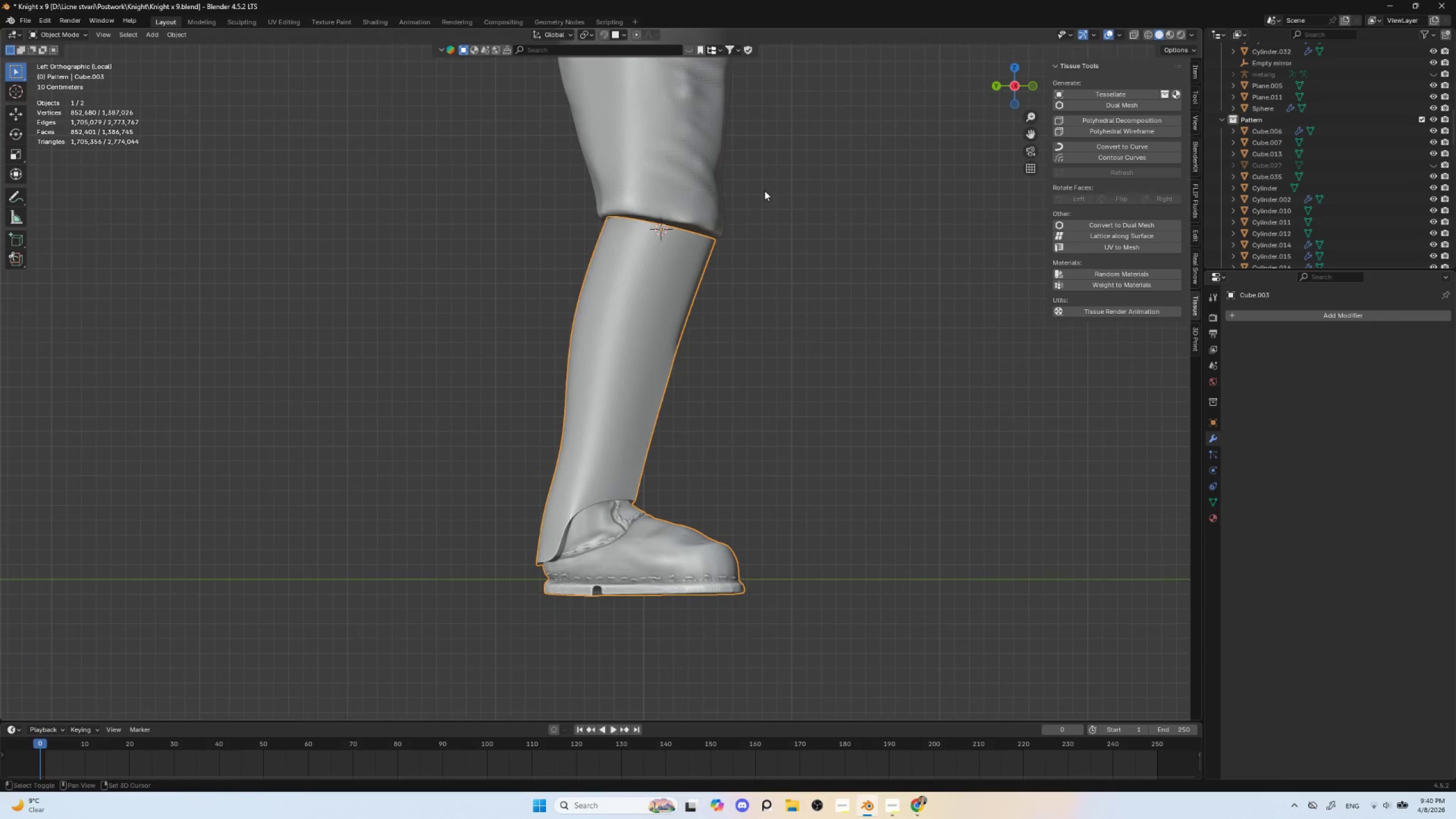 
hold_key(key=AltLeft, duration=1.56)
 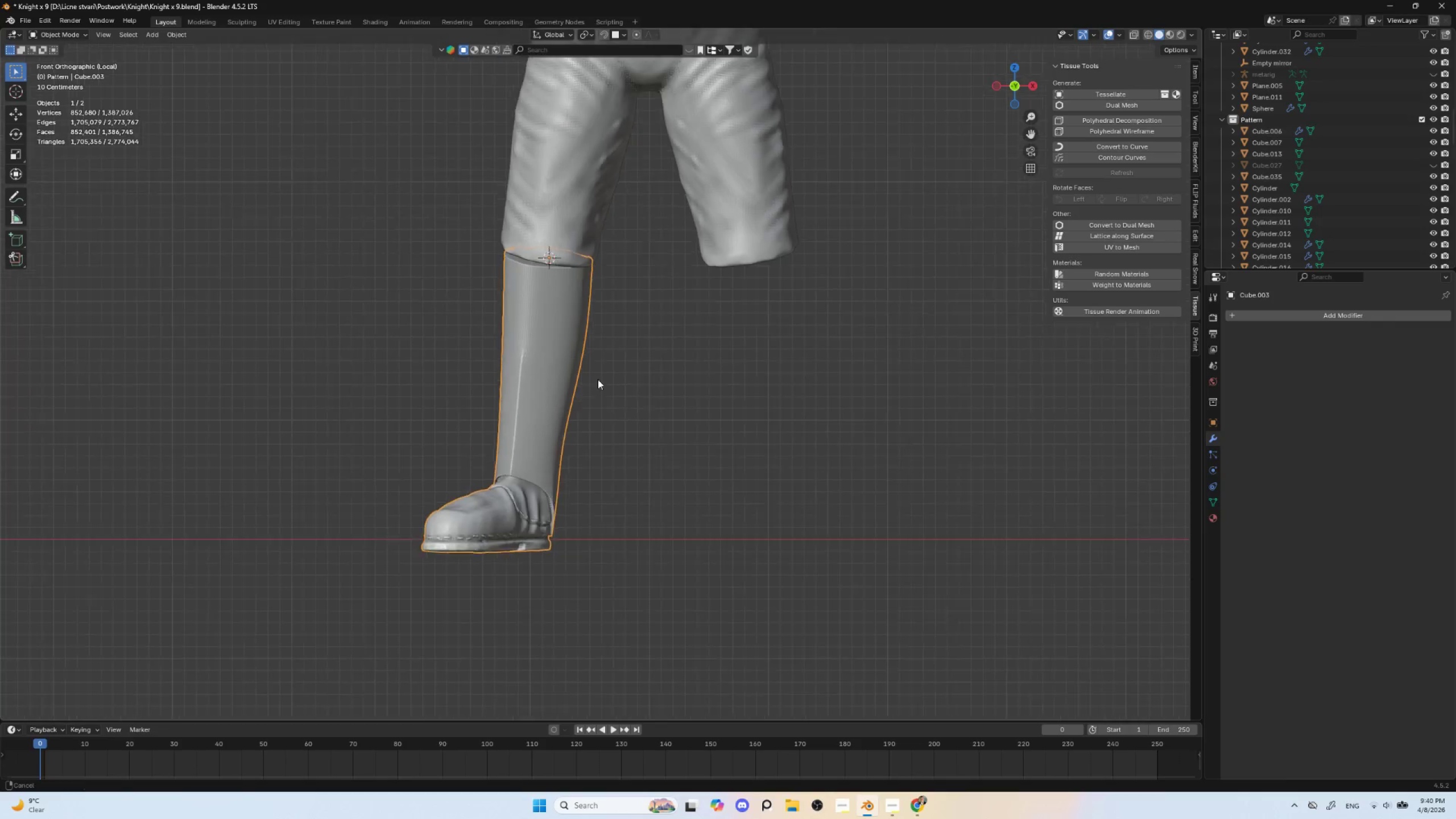 
hold_key(key=ShiftLeft, duration=0.44)
 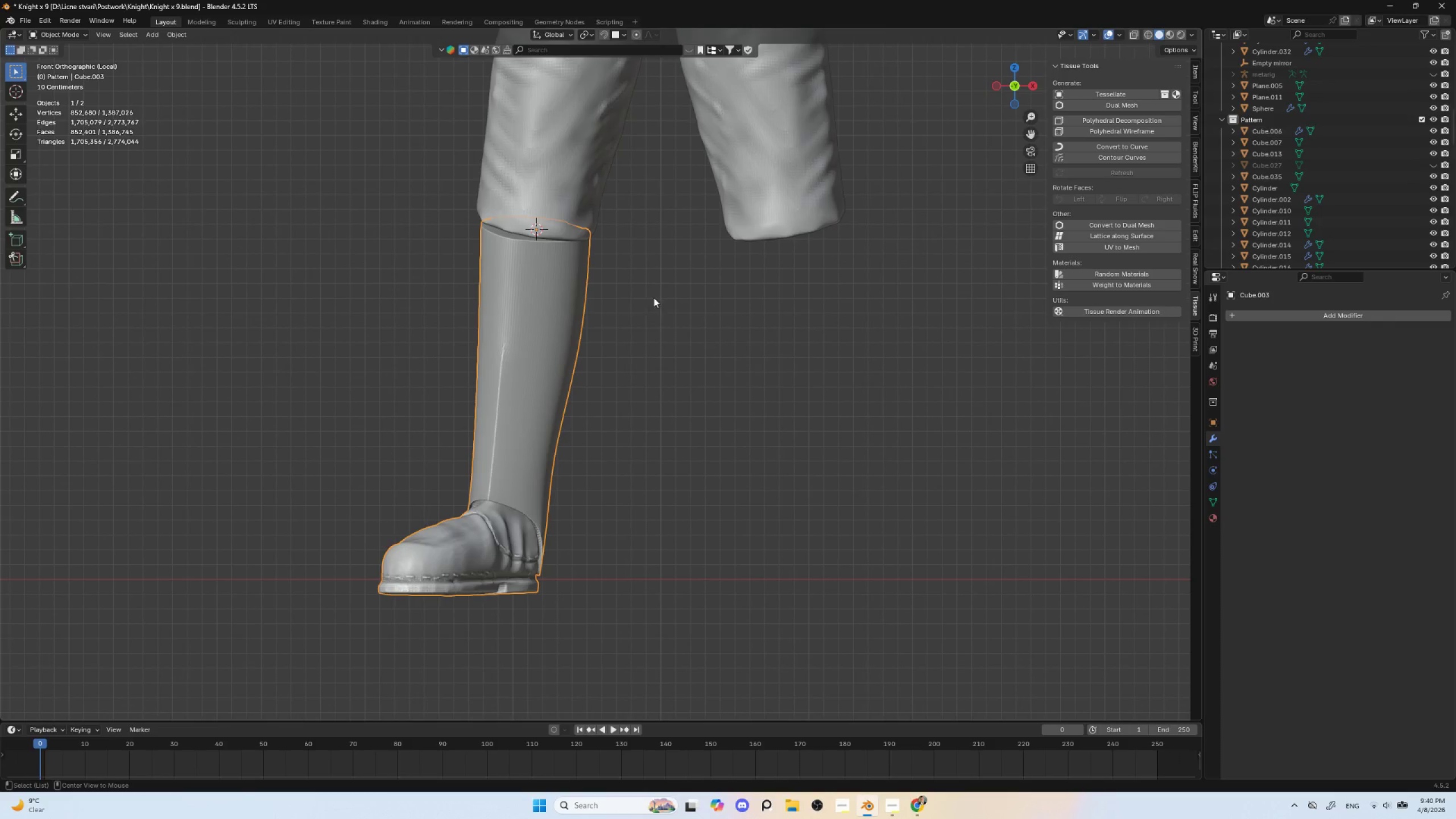 
hold_key(key=ControlLeft, duration=0.36)
 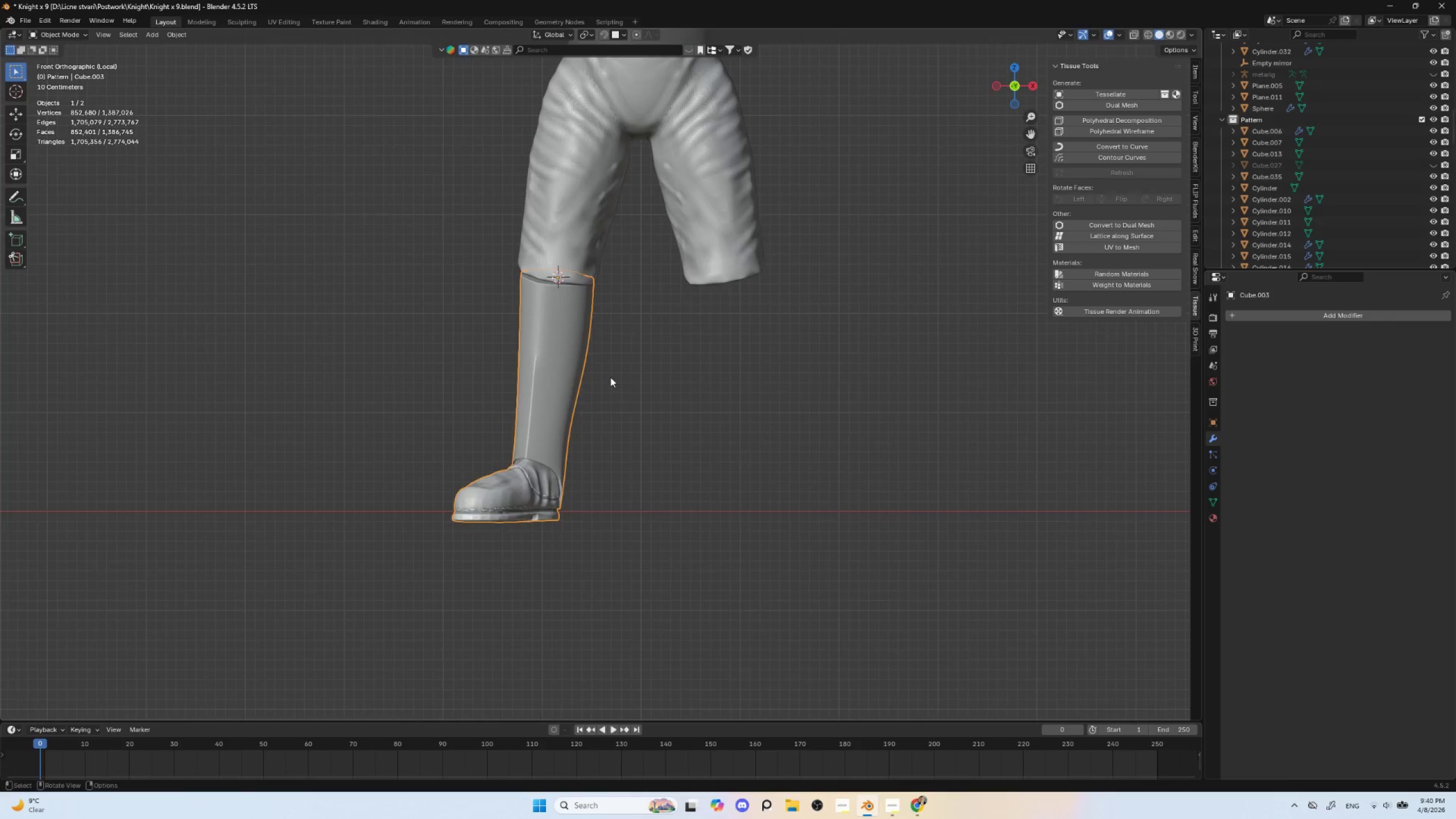 
hold_key(key=ShiftLeft, duration=0.38)
 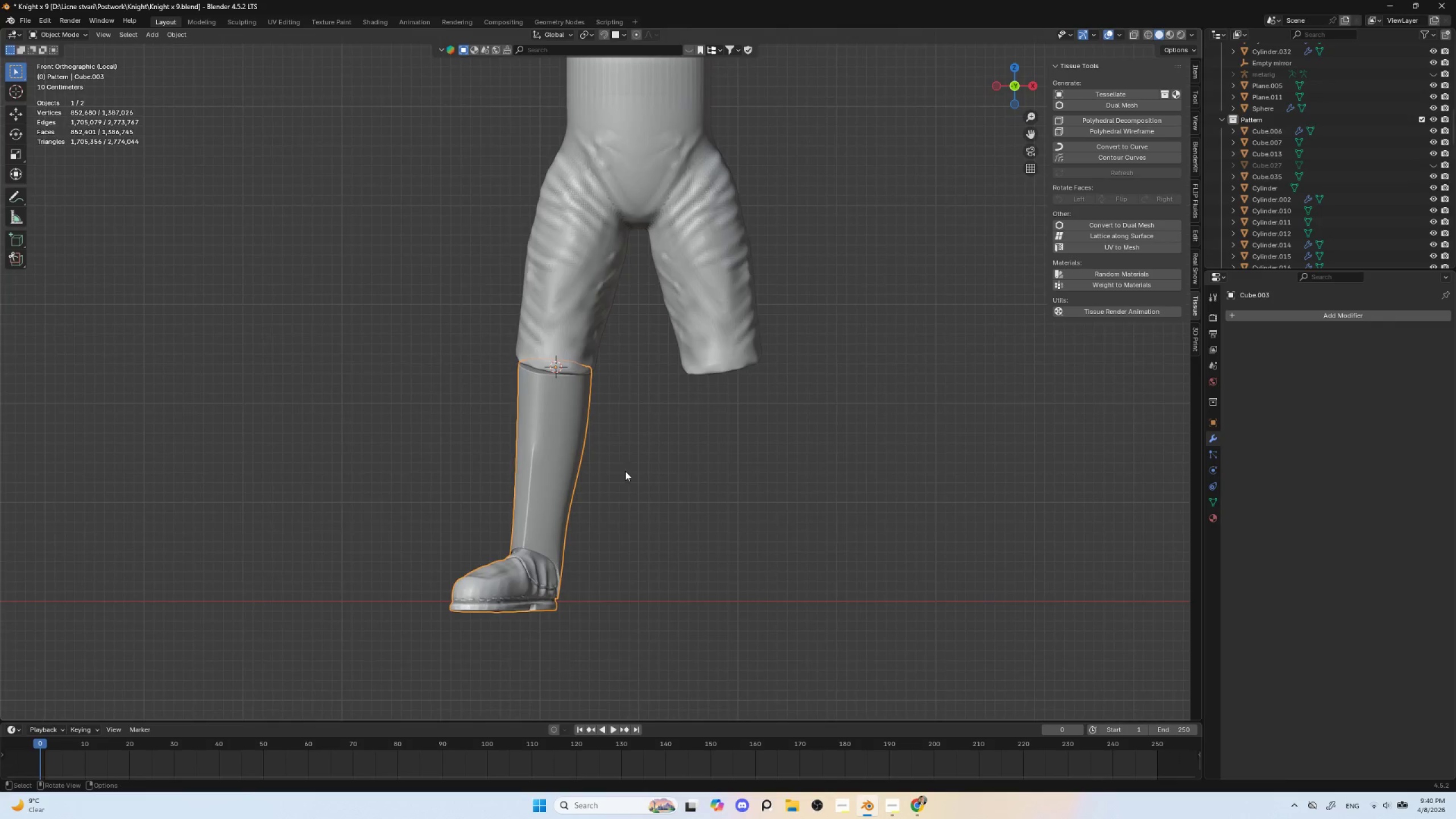 
key(Control+ControlLeft)
 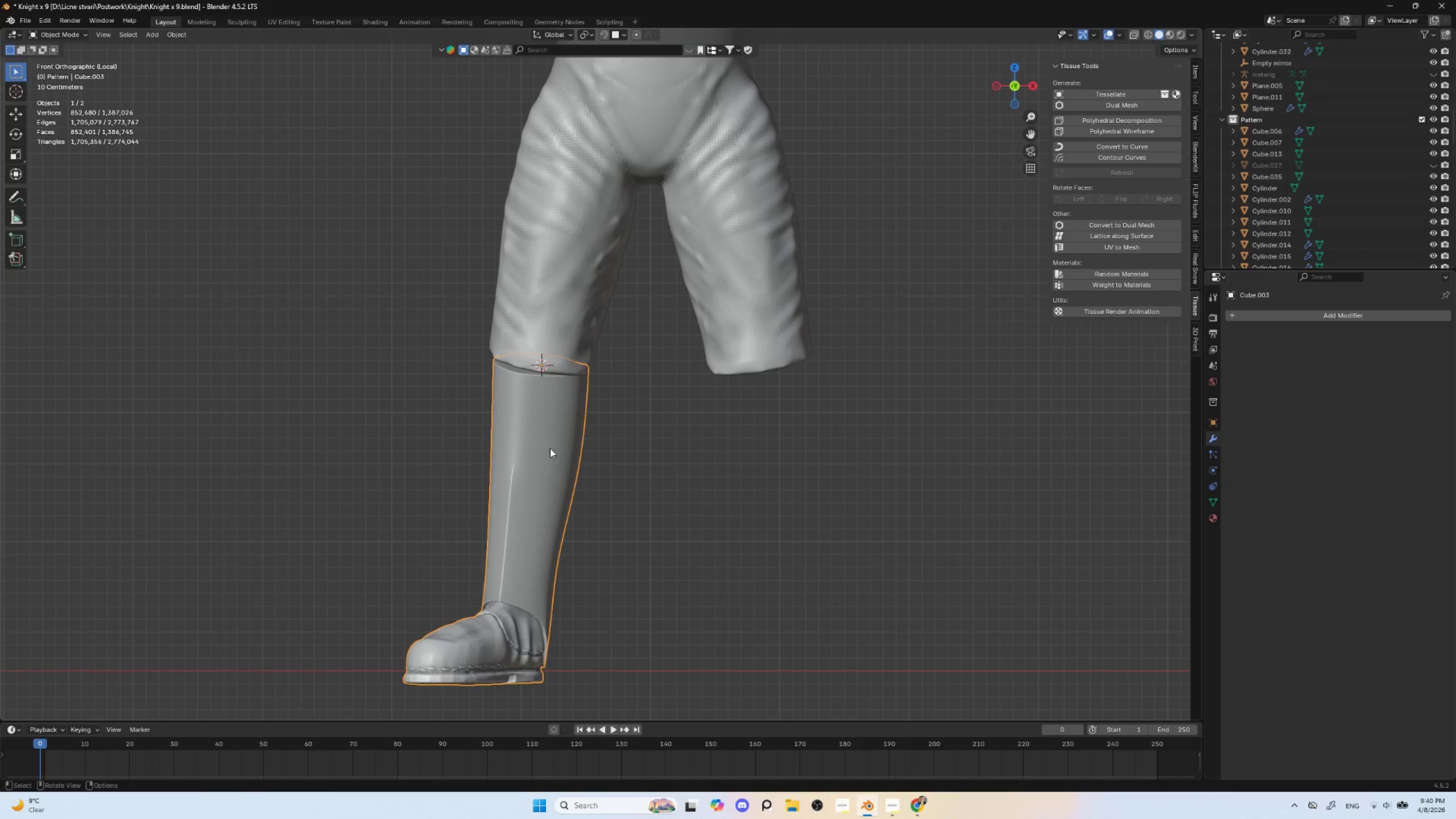 
left_click([552, 446])
 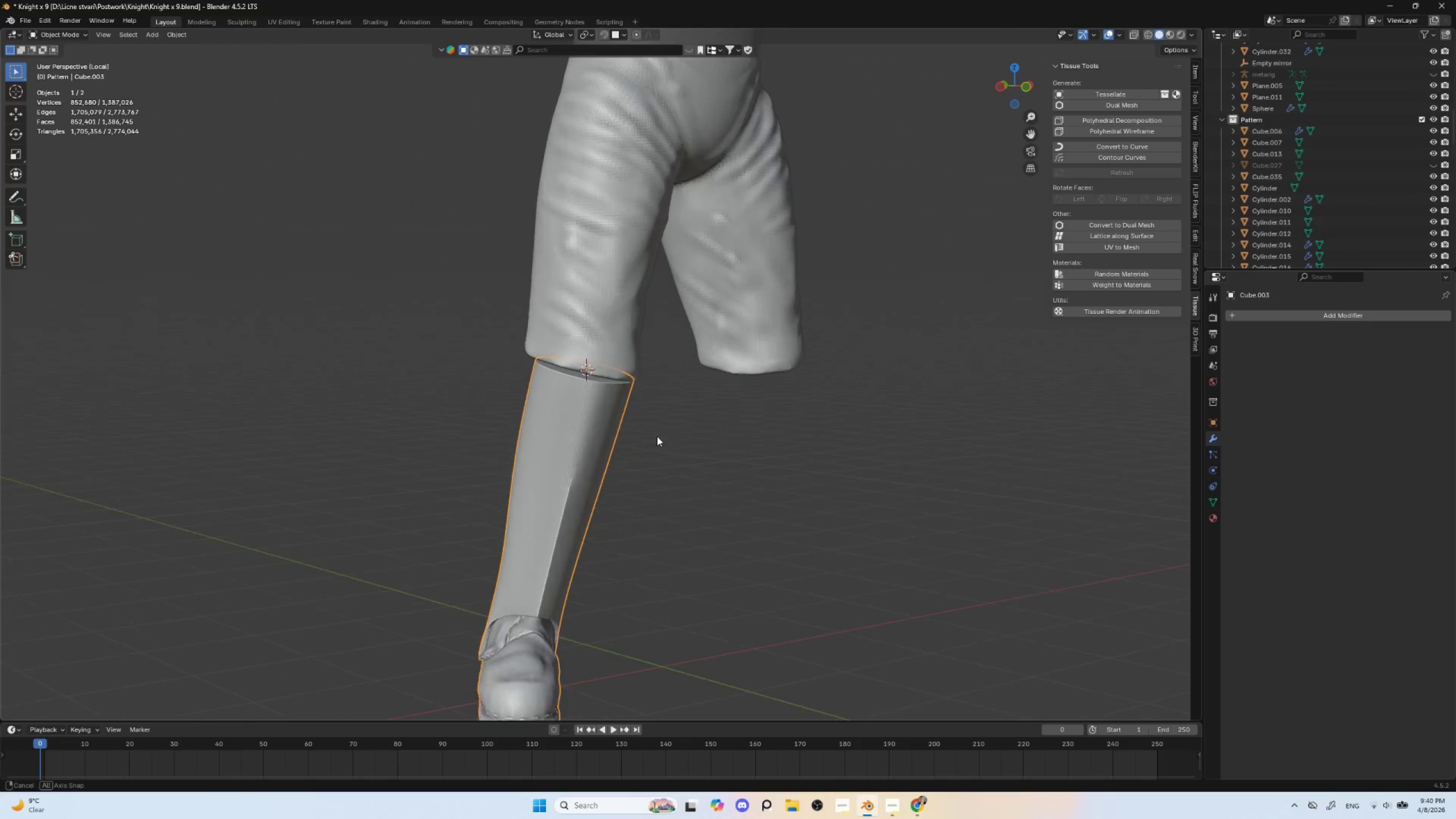 
hold_key(key=AltLeft, duration=0.36)
 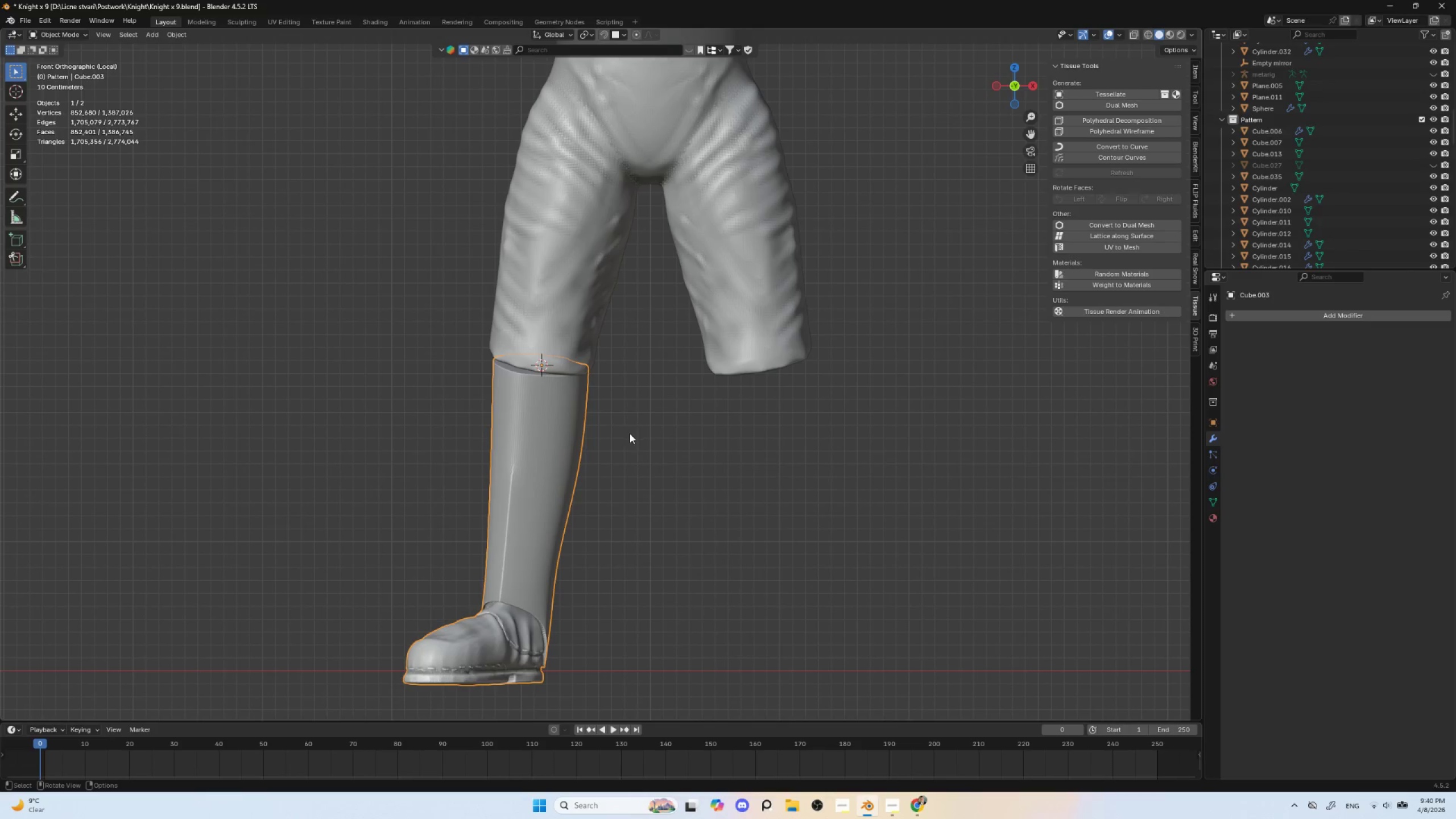 
key(NumpadDivide)
 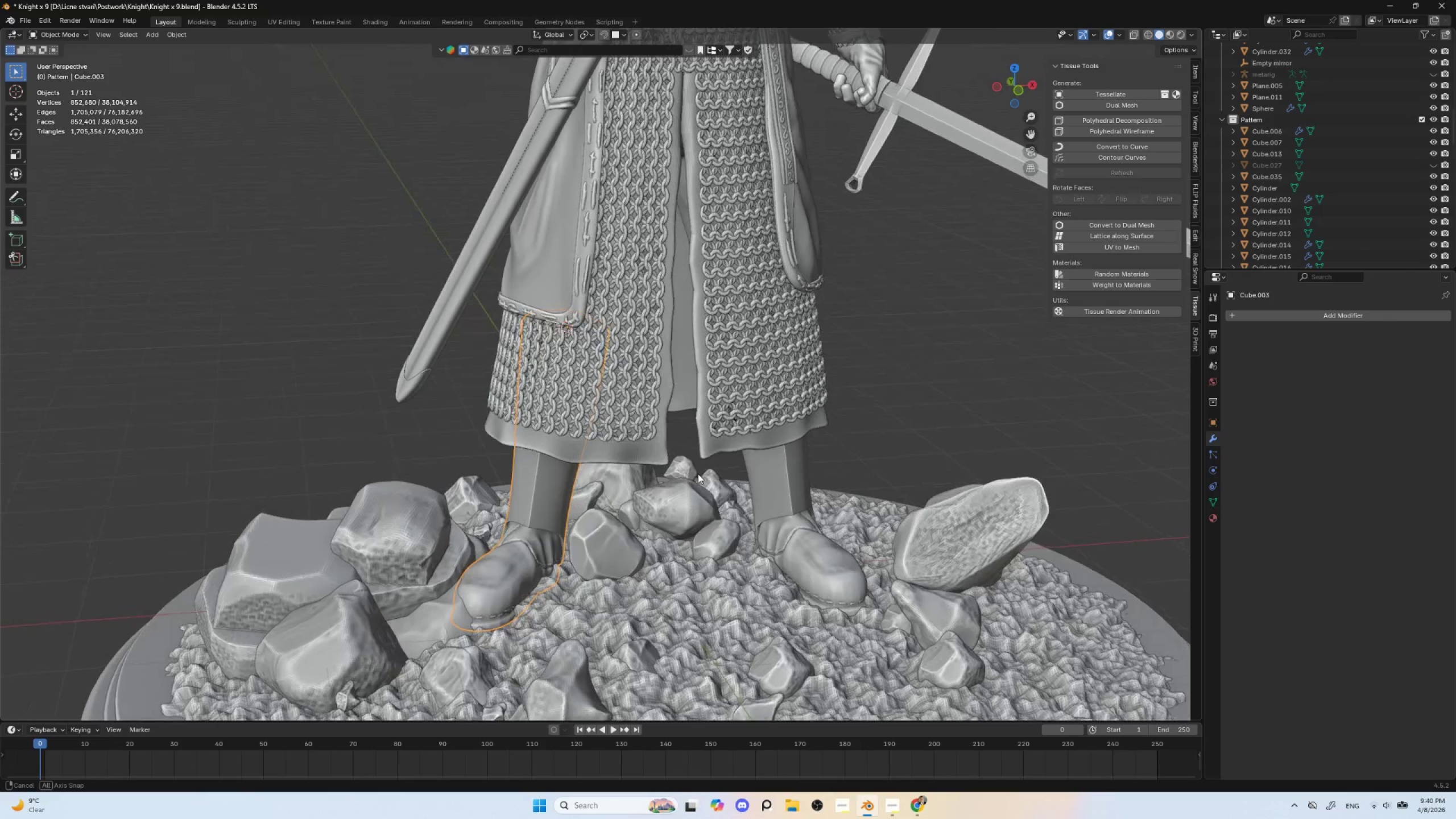 
hold_key(key=AltLeft, duration=0.39)
 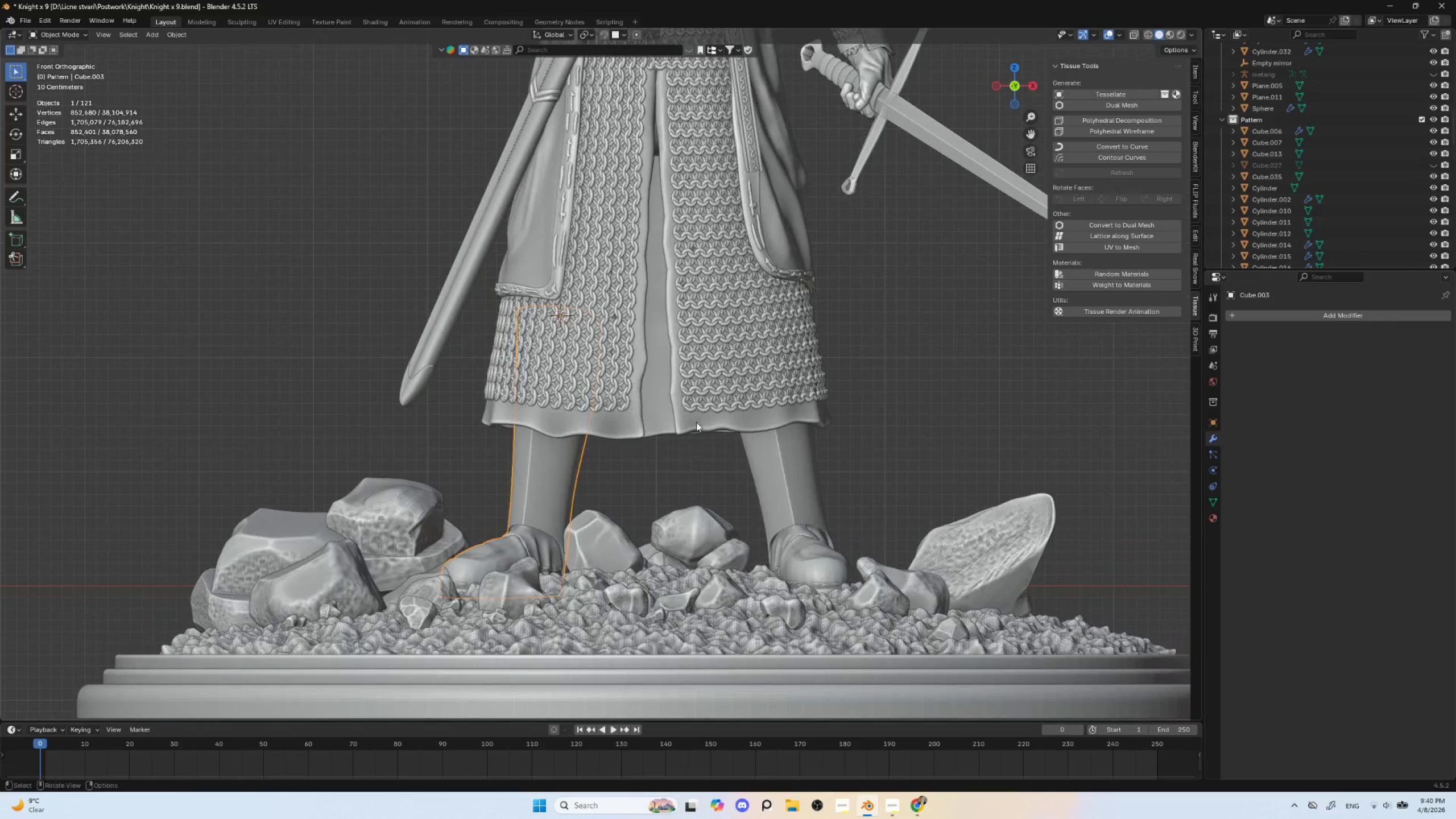 
hold_key(key=ControlLeft, duration=0.56)
 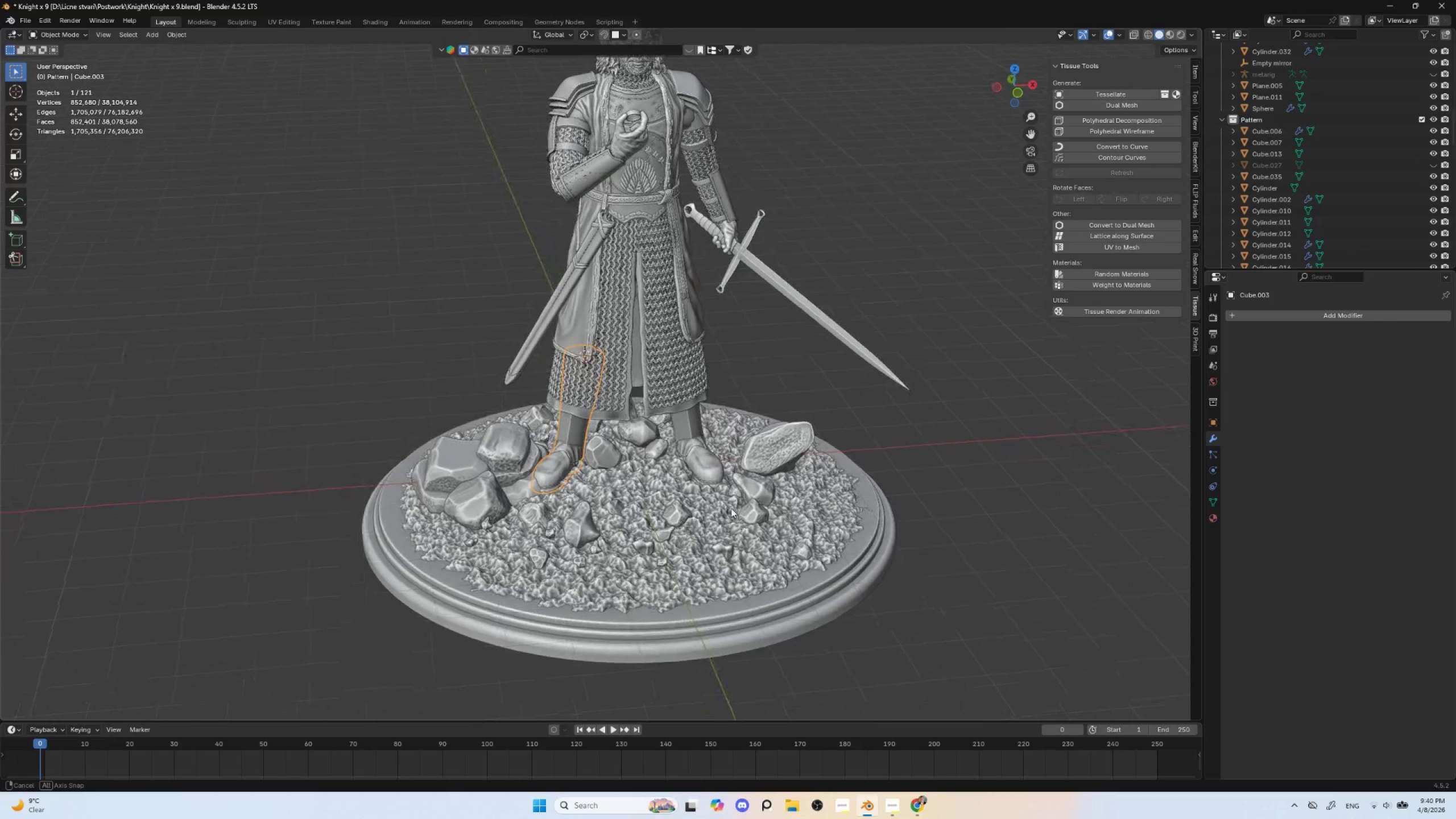 
hold_key(key=ShiftLeft, duration=0.5)
 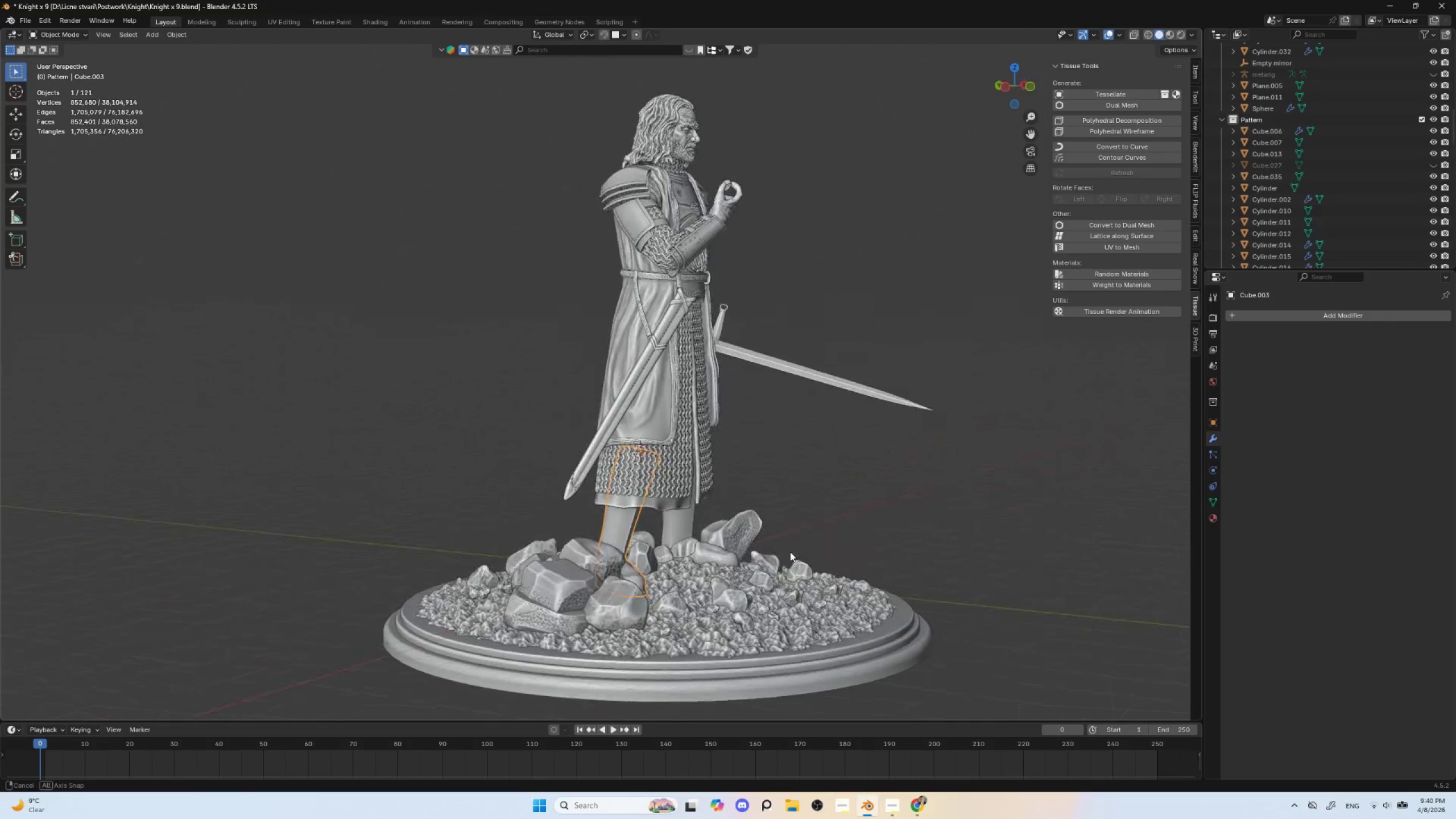 
hold_key(key=AltLeft, duration=0.41)
 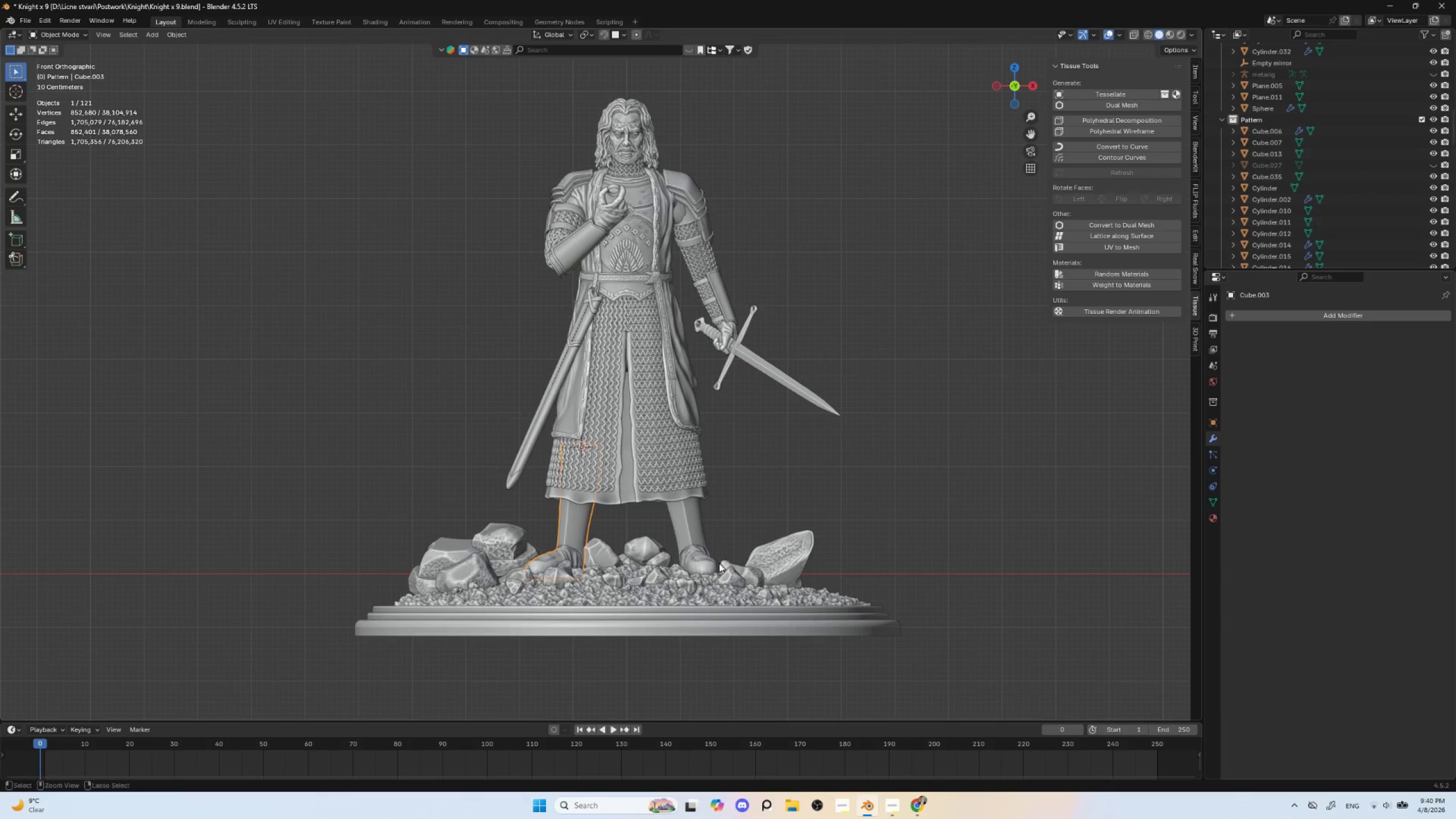 
hold_key(key=ControlLeft, duration=0.31)
 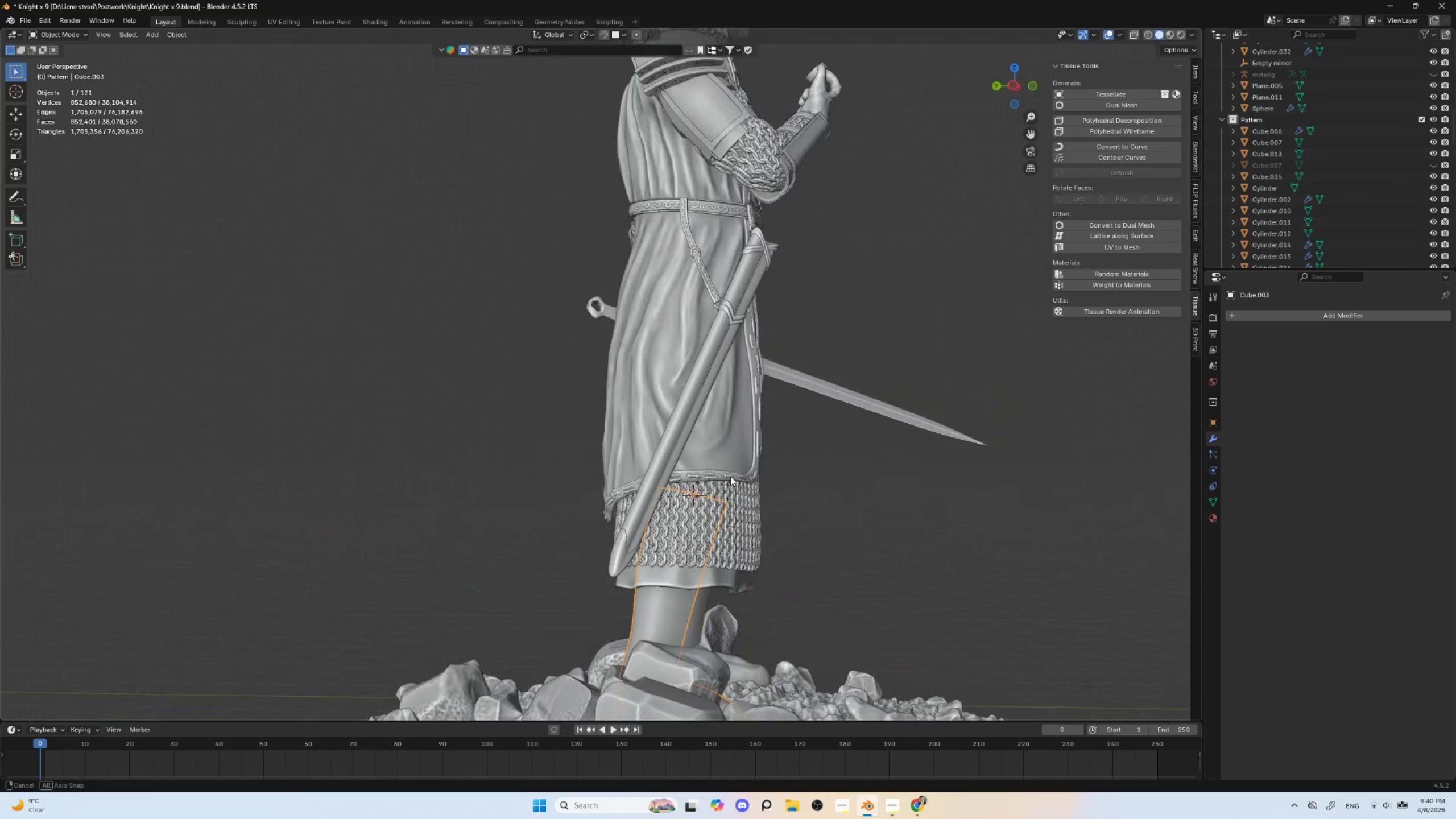 
hold_key(key=AltLeft, duration=0.47)
 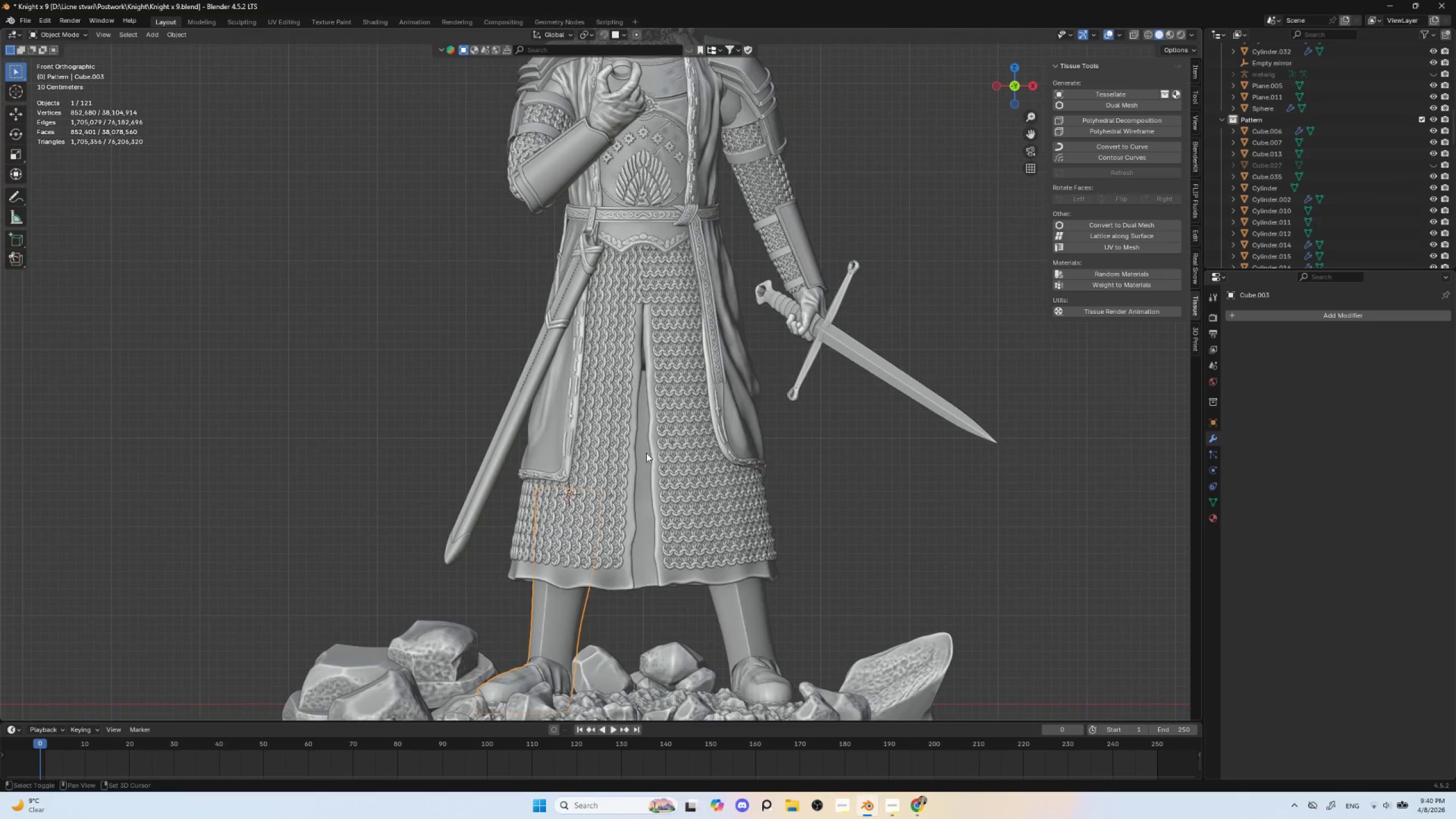 
key(Shift+ShiftLeft)
 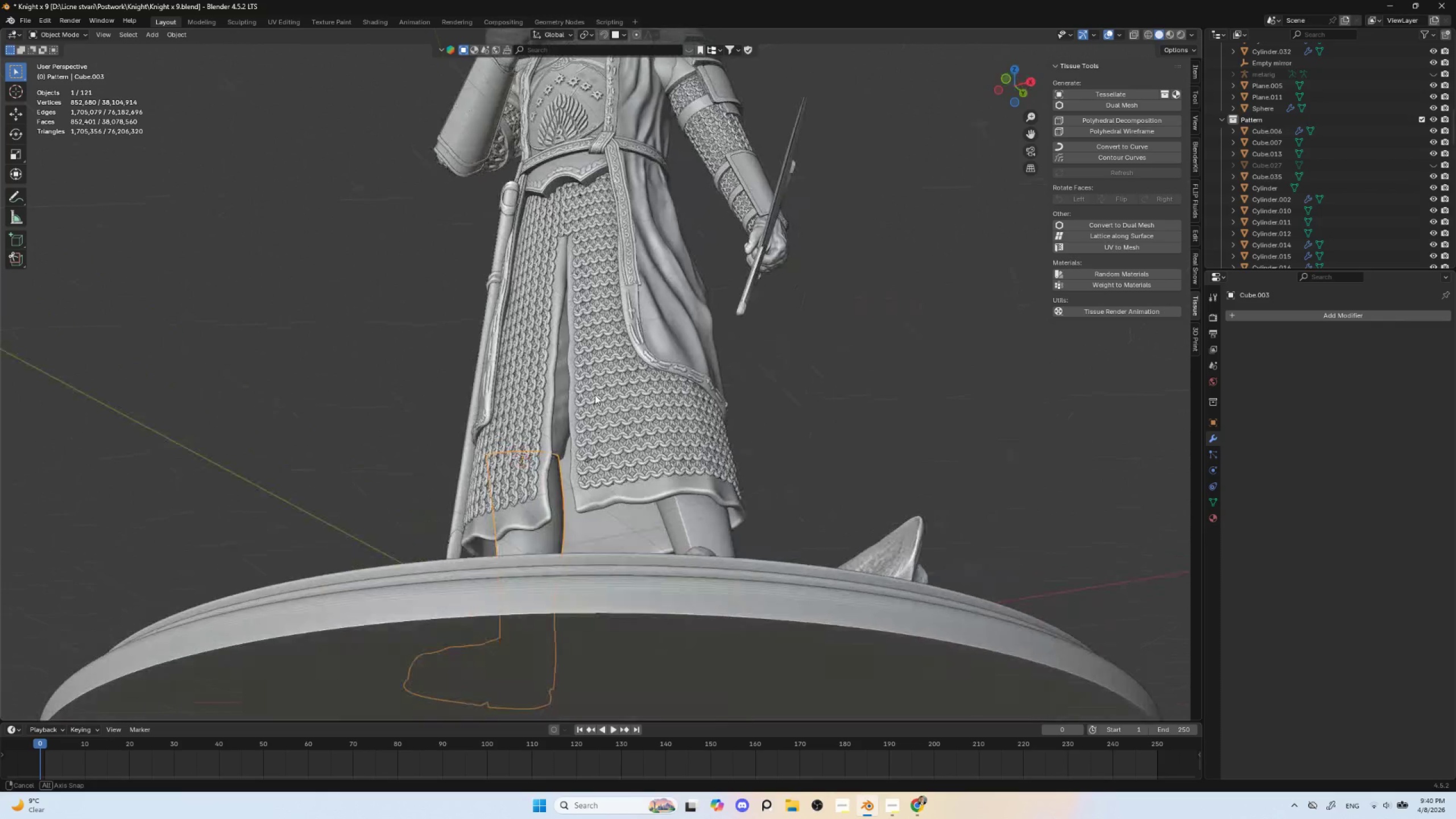 
hold_key(key=ShiftLeft, duration=0.92)
 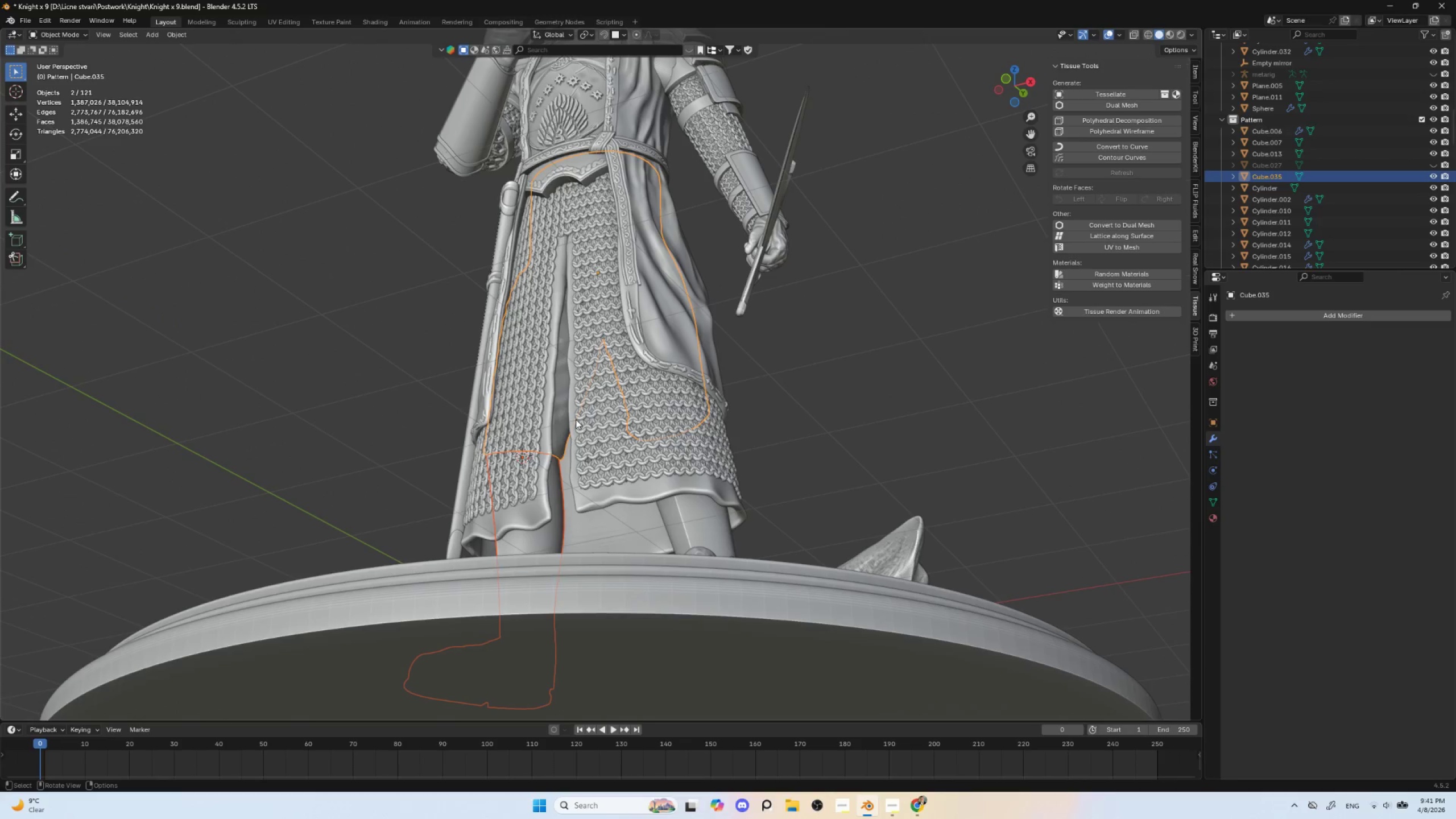 
key(NumpadDivide)
 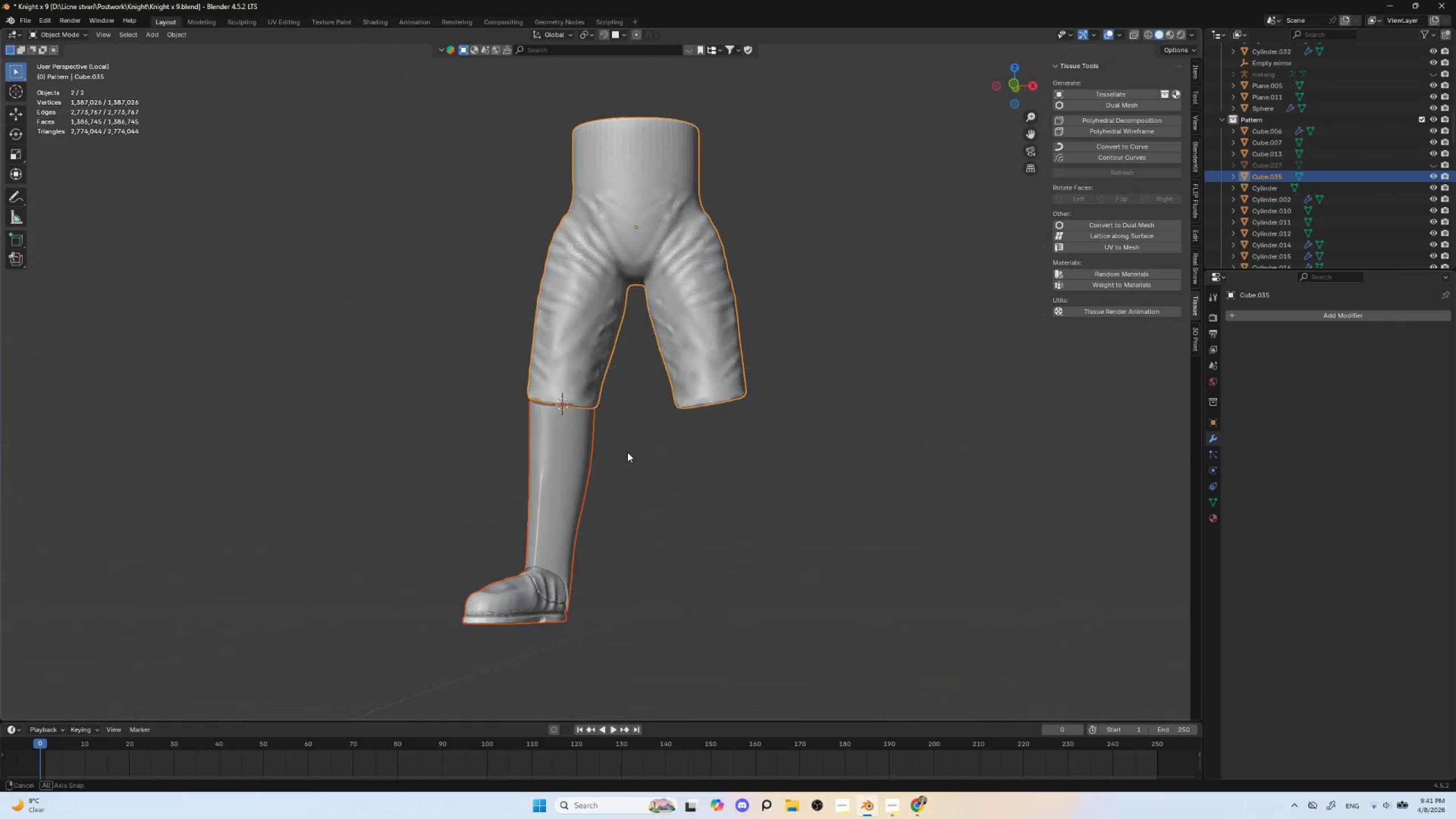 
hold_key(key=AltLeft, duration=0.36)
 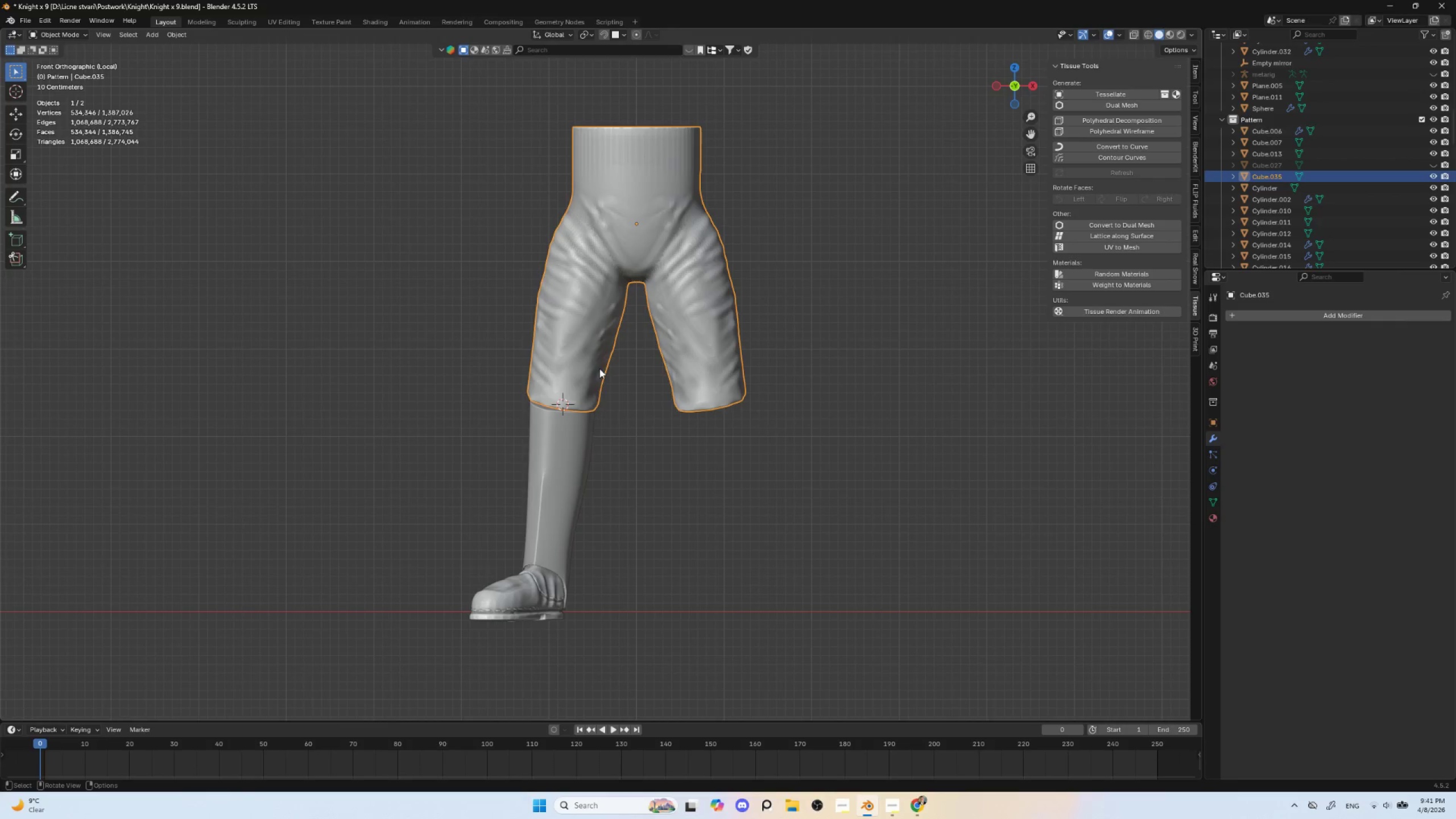 
hold_key(key=ControlLeft, duration=0.42)
 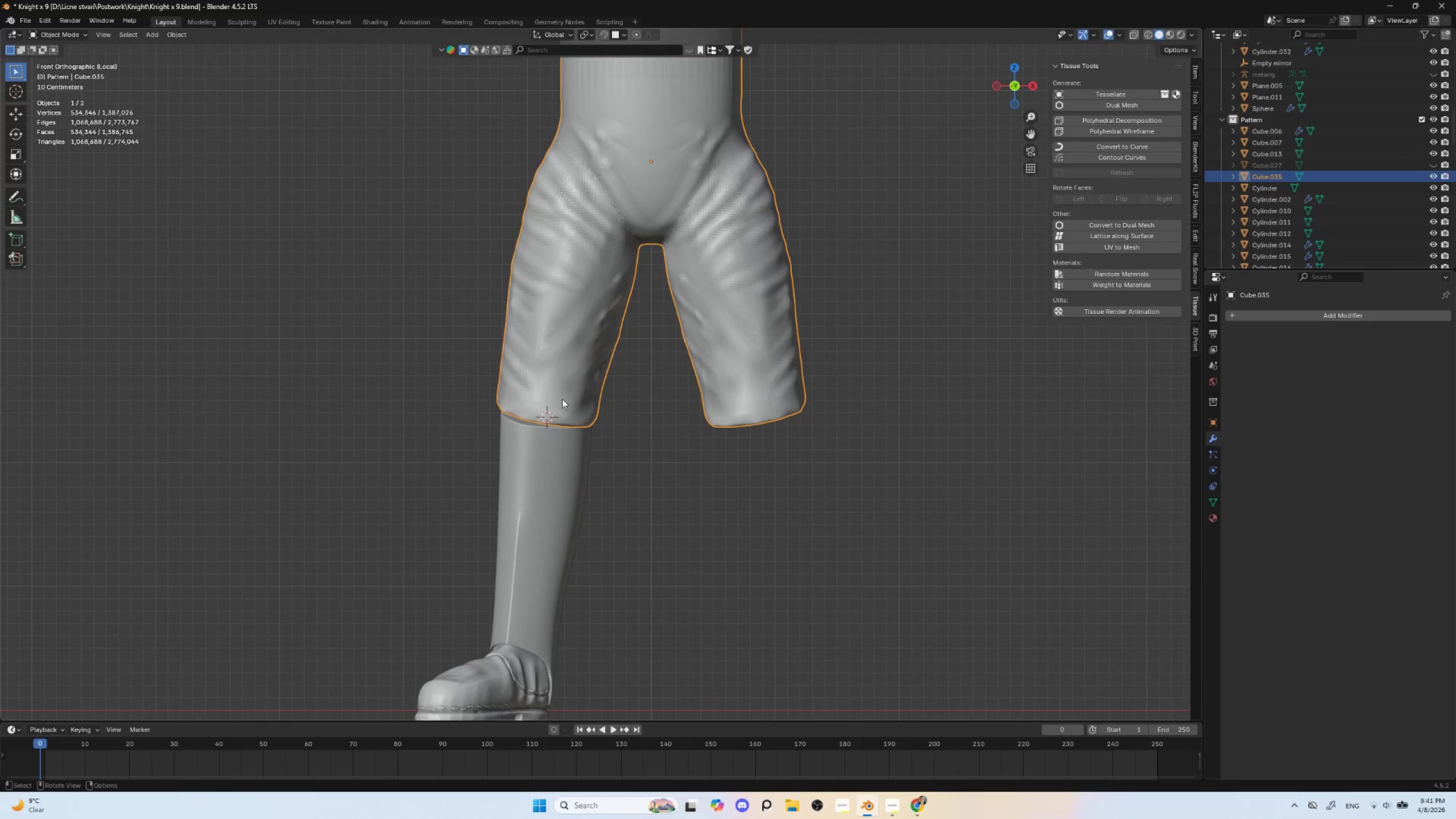 
key(Control+Tab)
 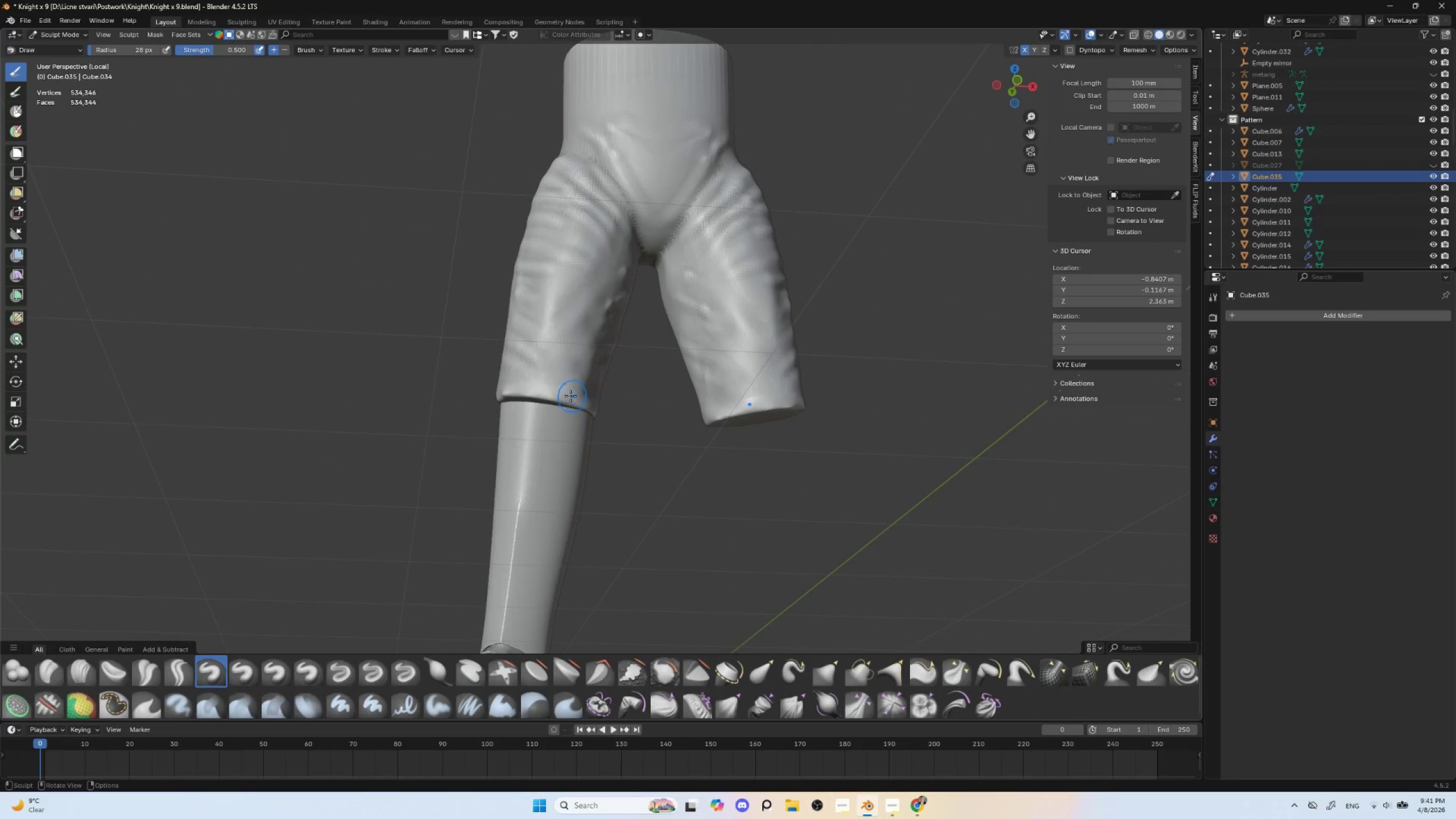 
key(BracketRight)
 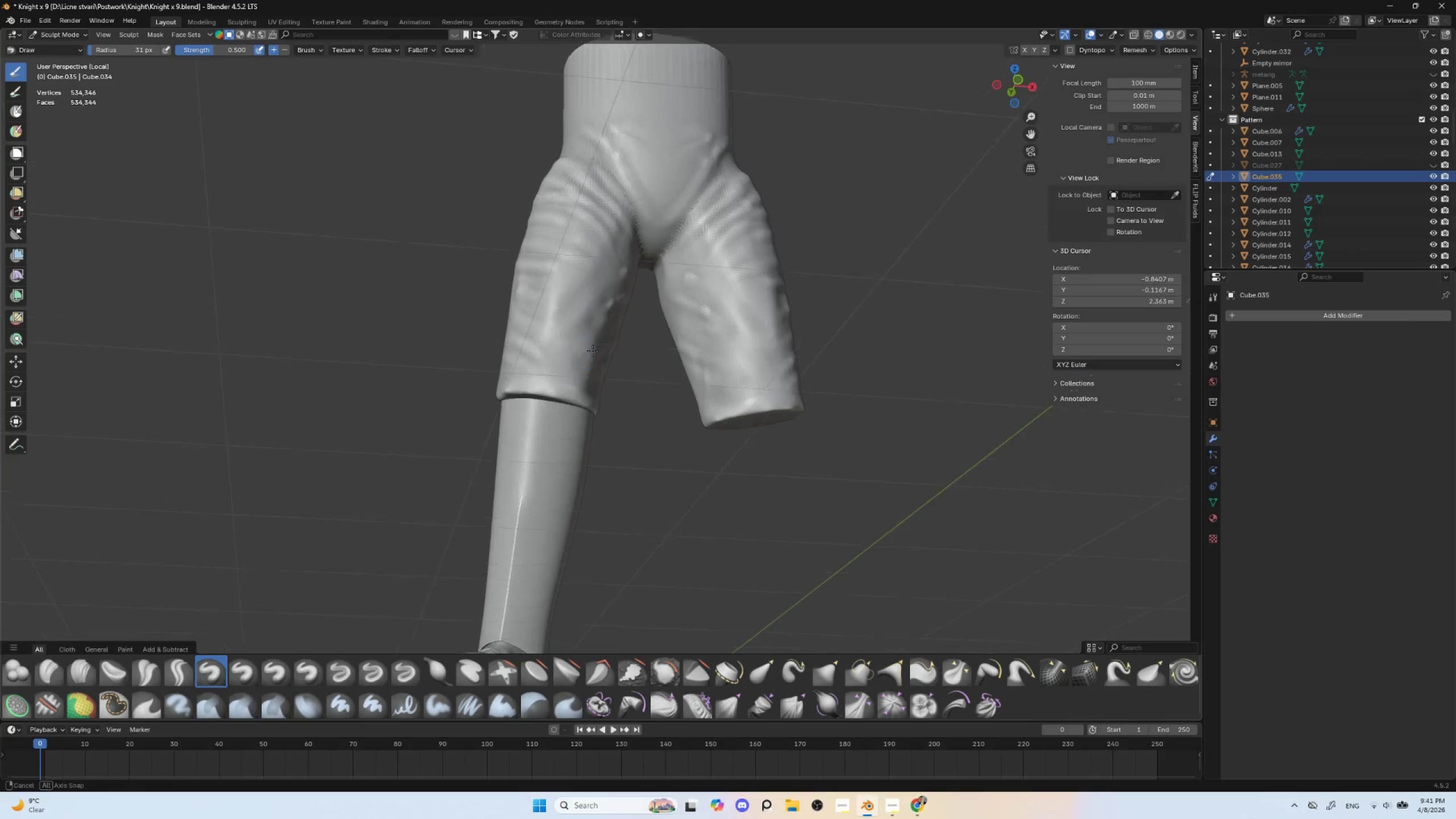 
key(BracketRight)
 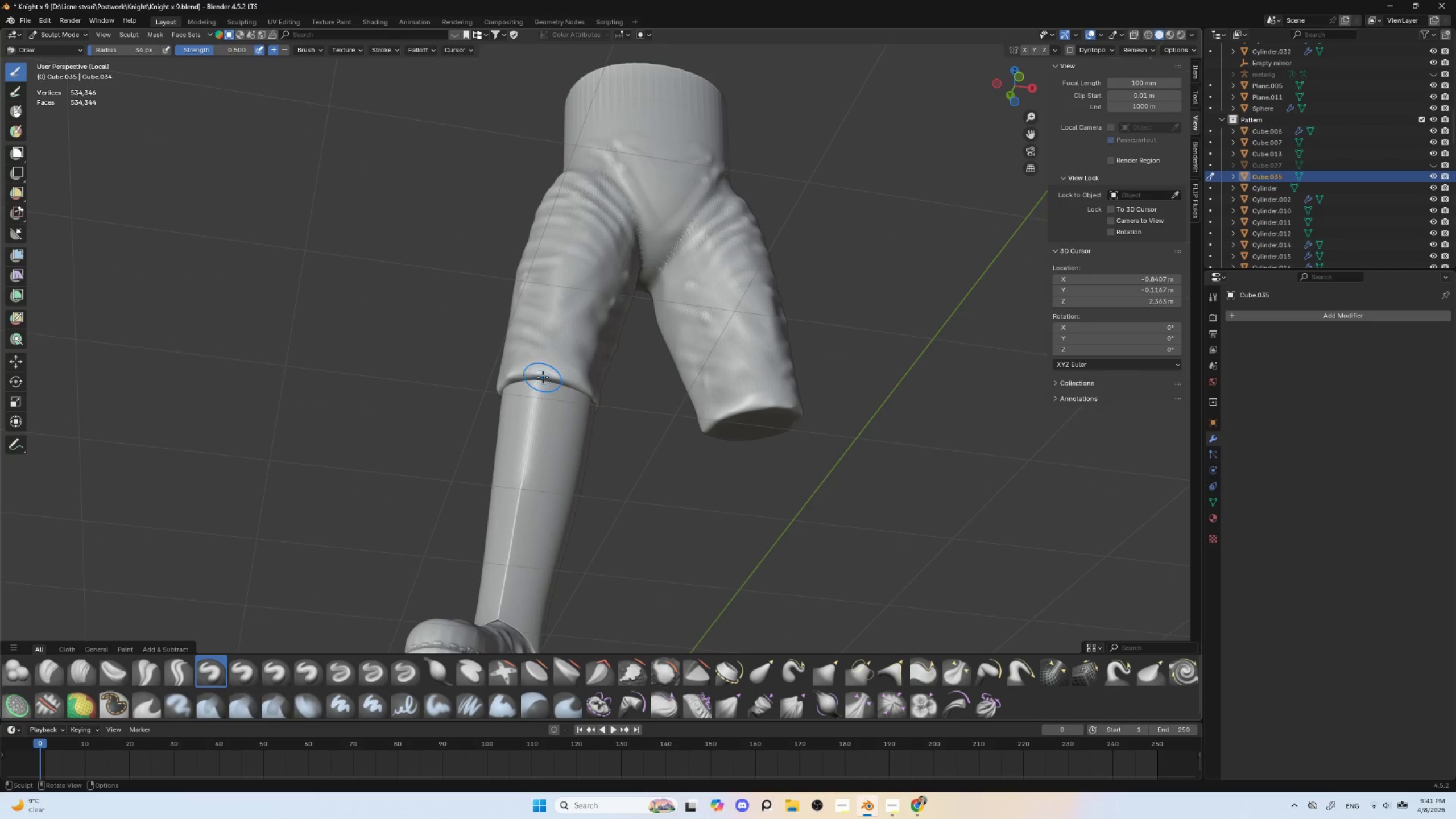 
key(BracketRight)
 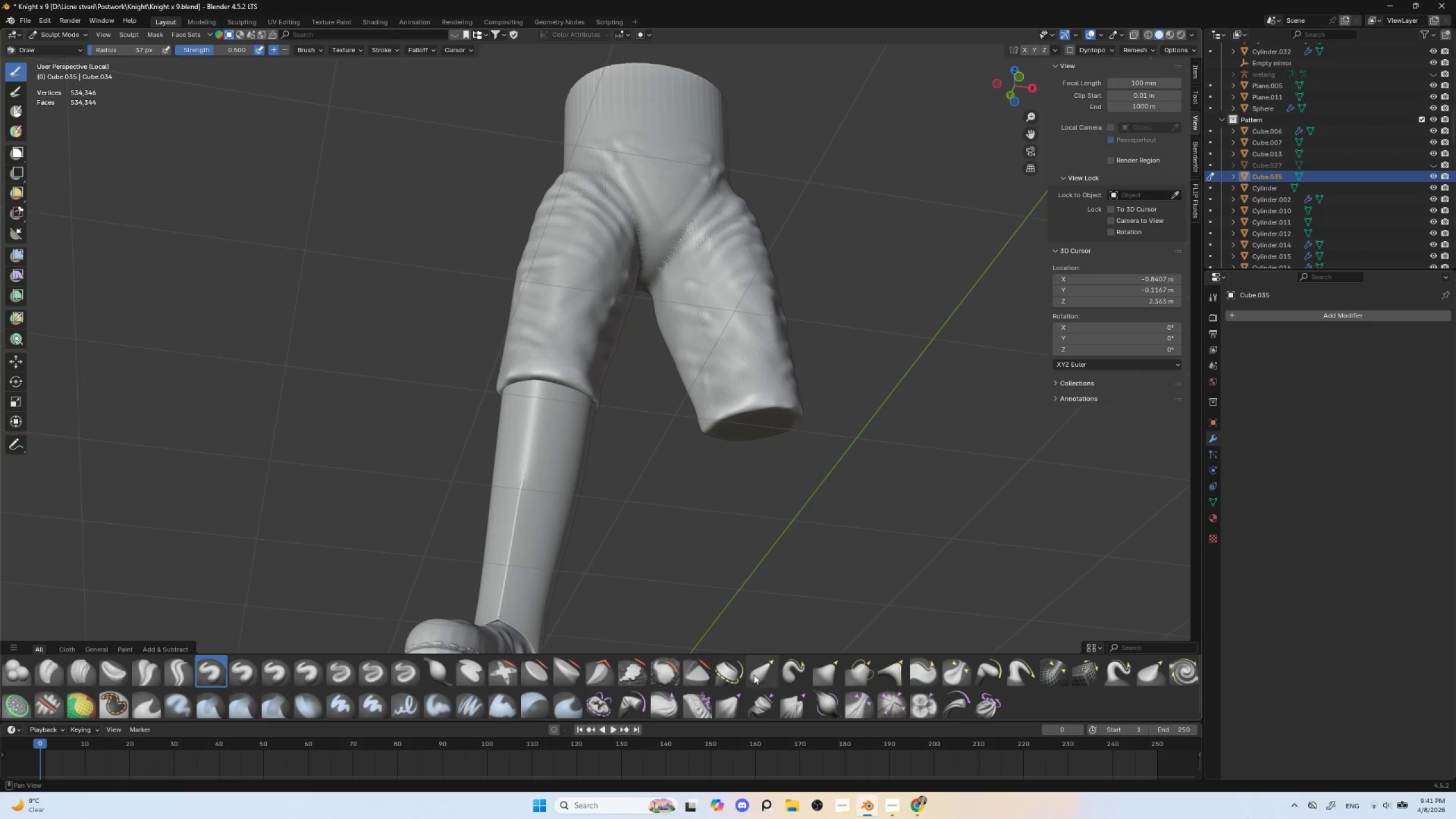 
left_click([763, 673])
 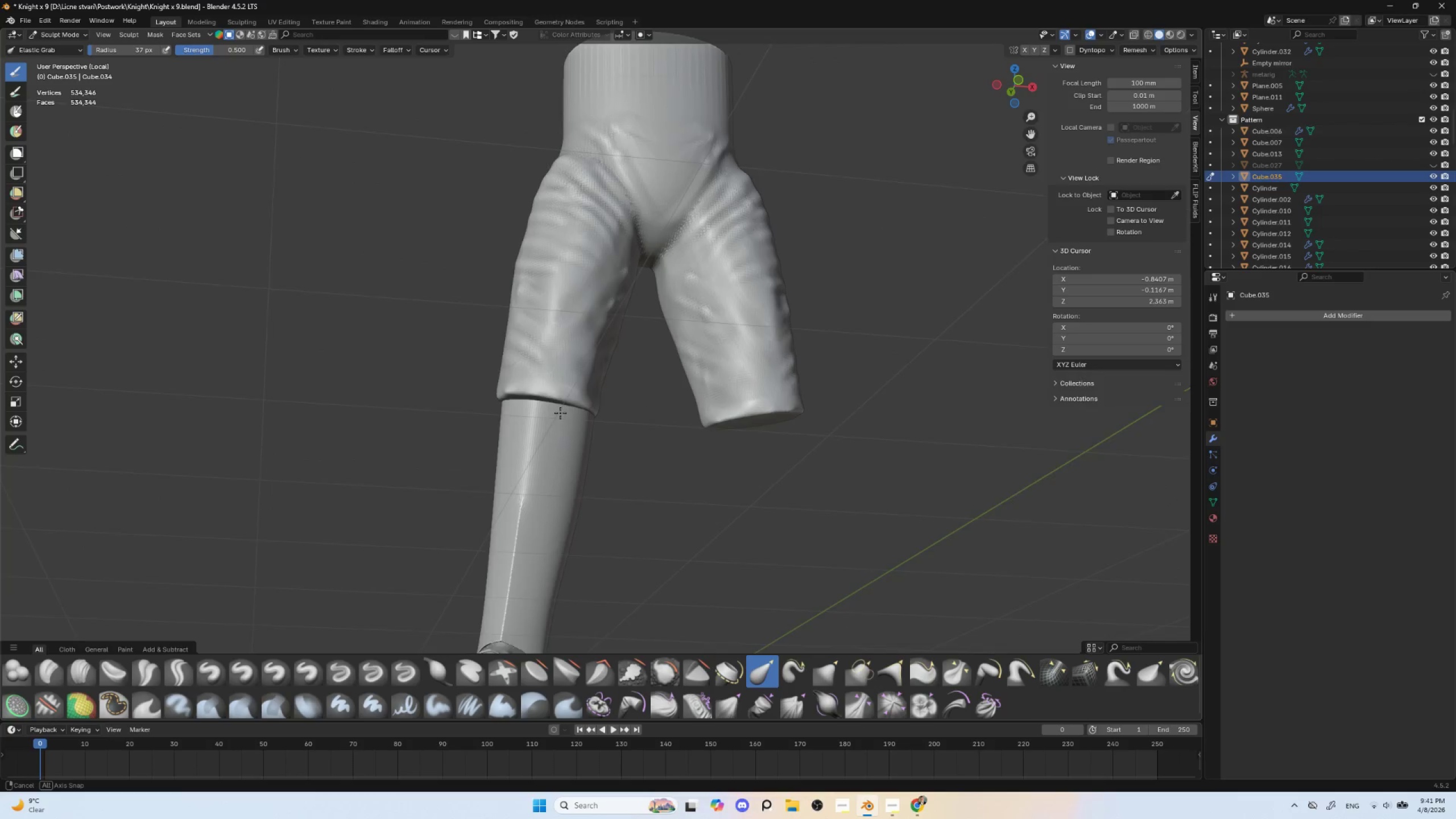 
key(BracketRight)
 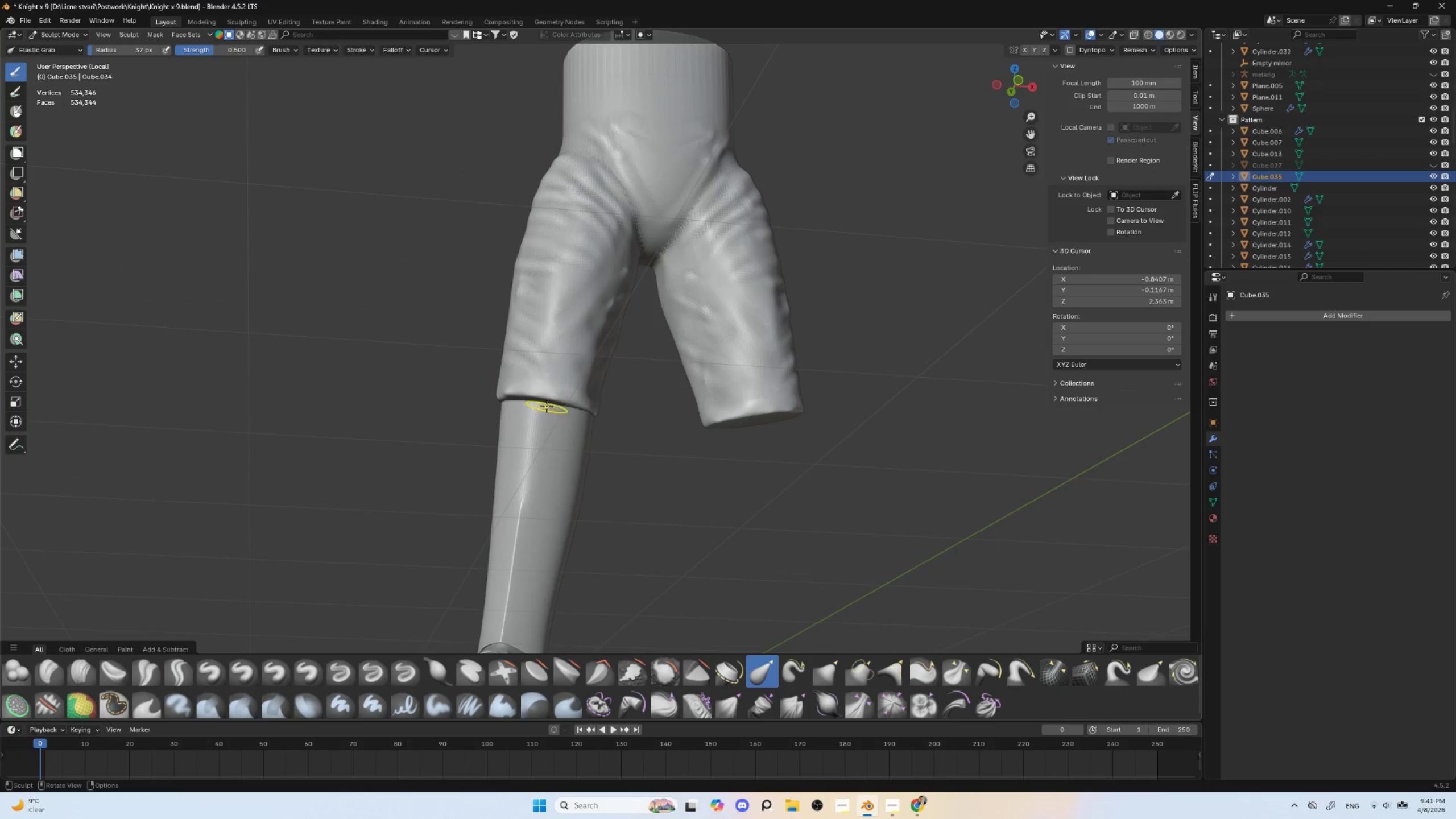 
key(BracketRight)
 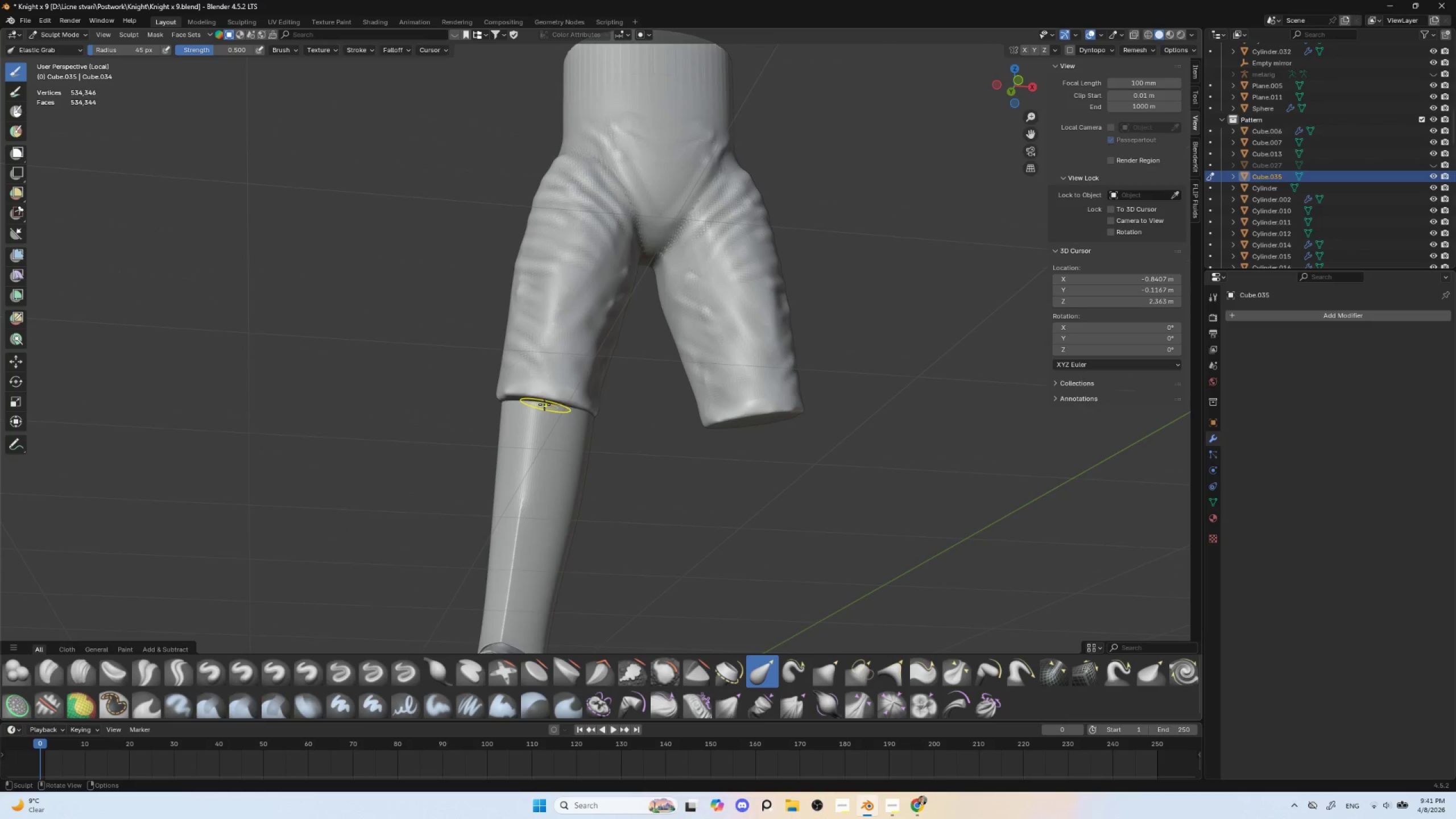 
key(BracketRight)
 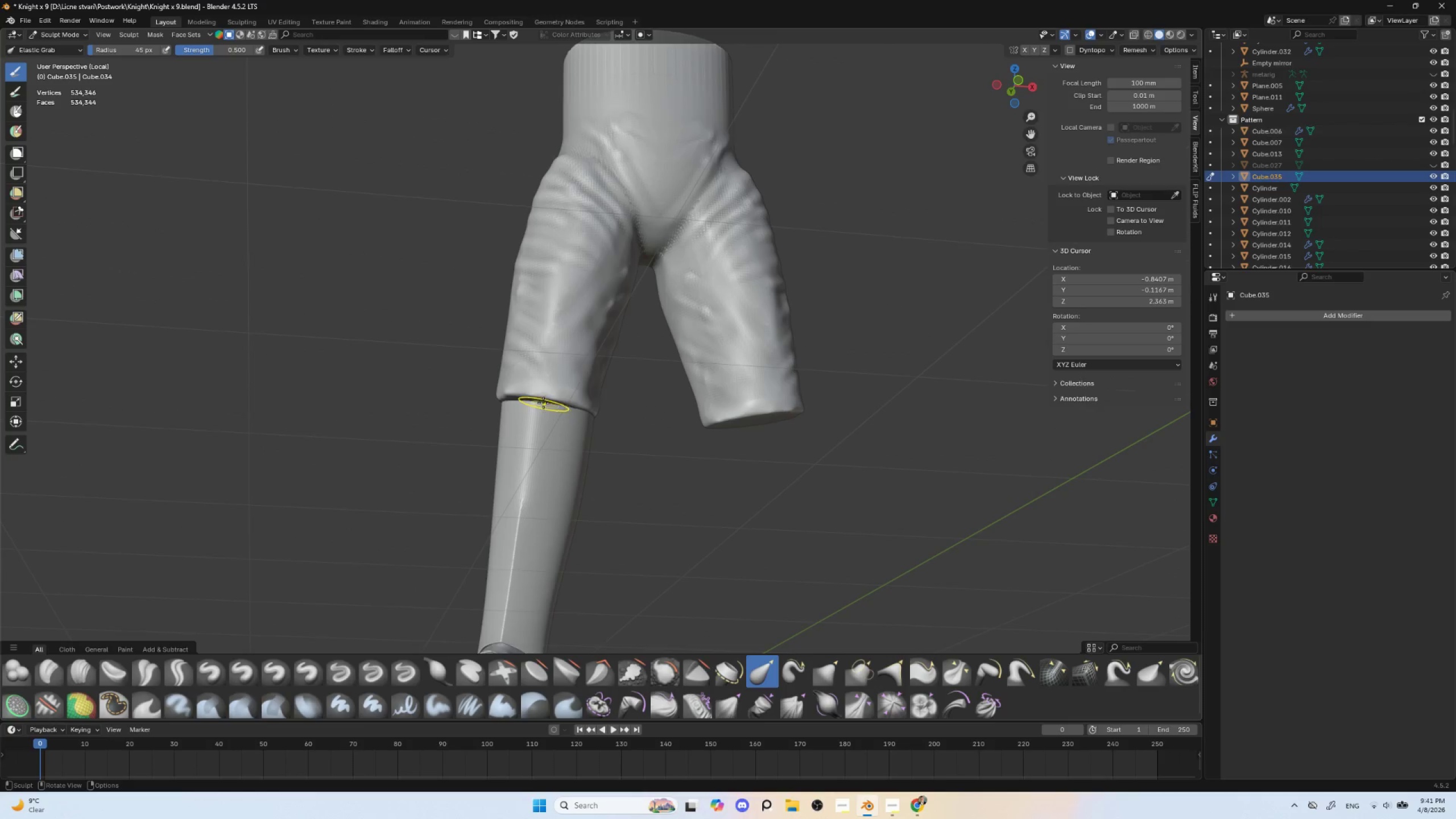 
key(BracketRight)
 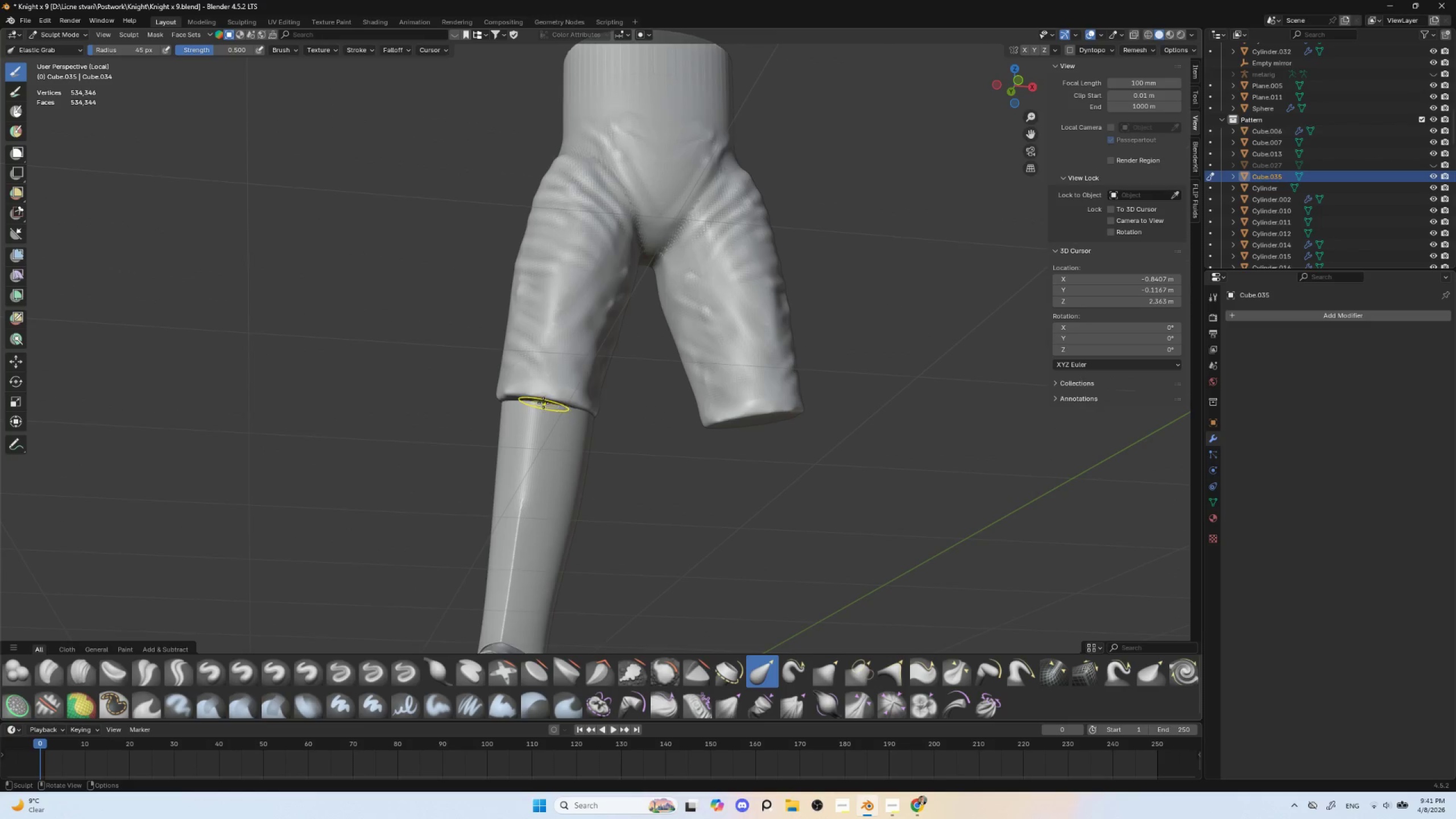 
key(BracketRight)
 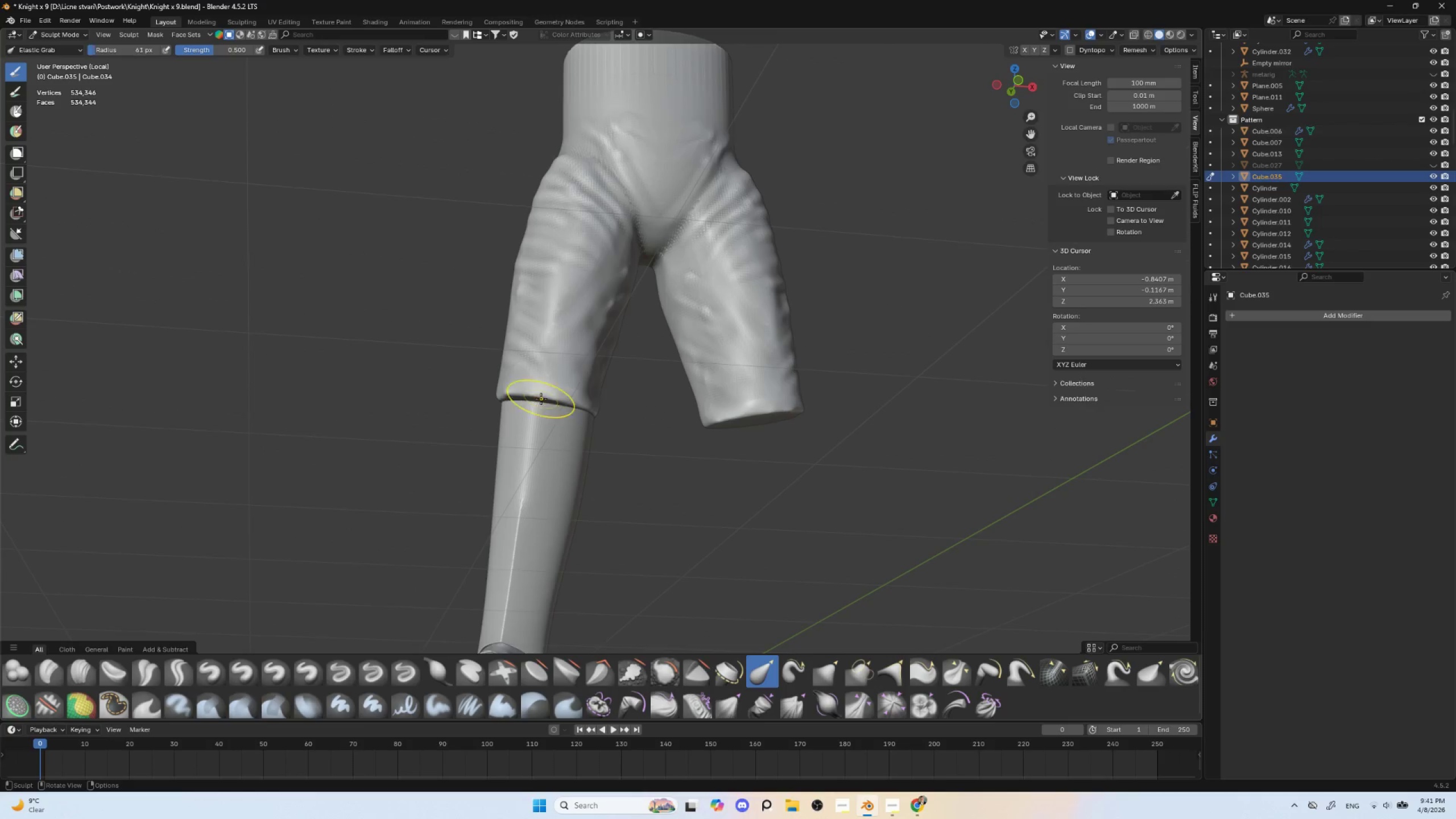 
key(BracketRight)
 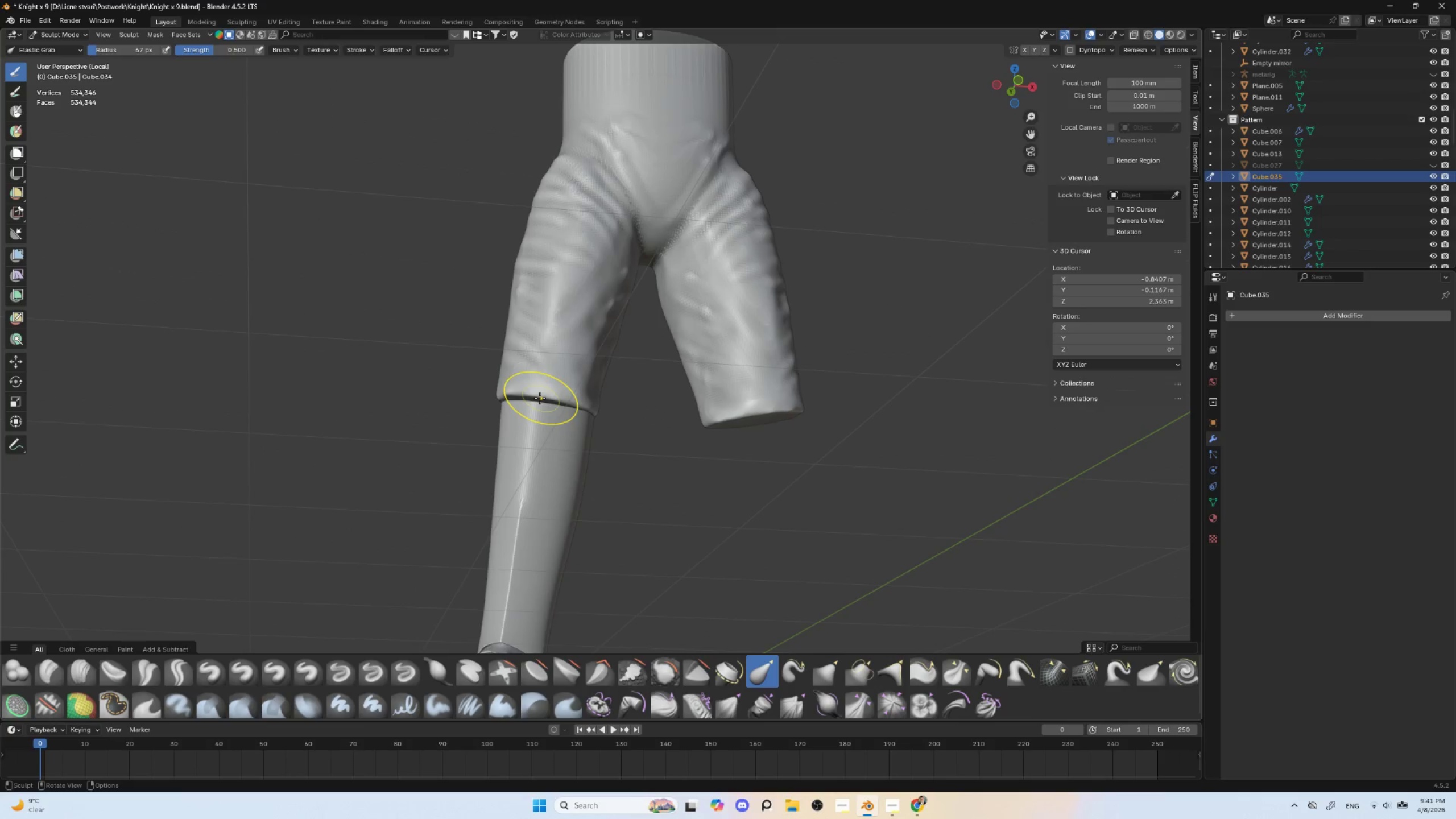 
key(BracketRight)
 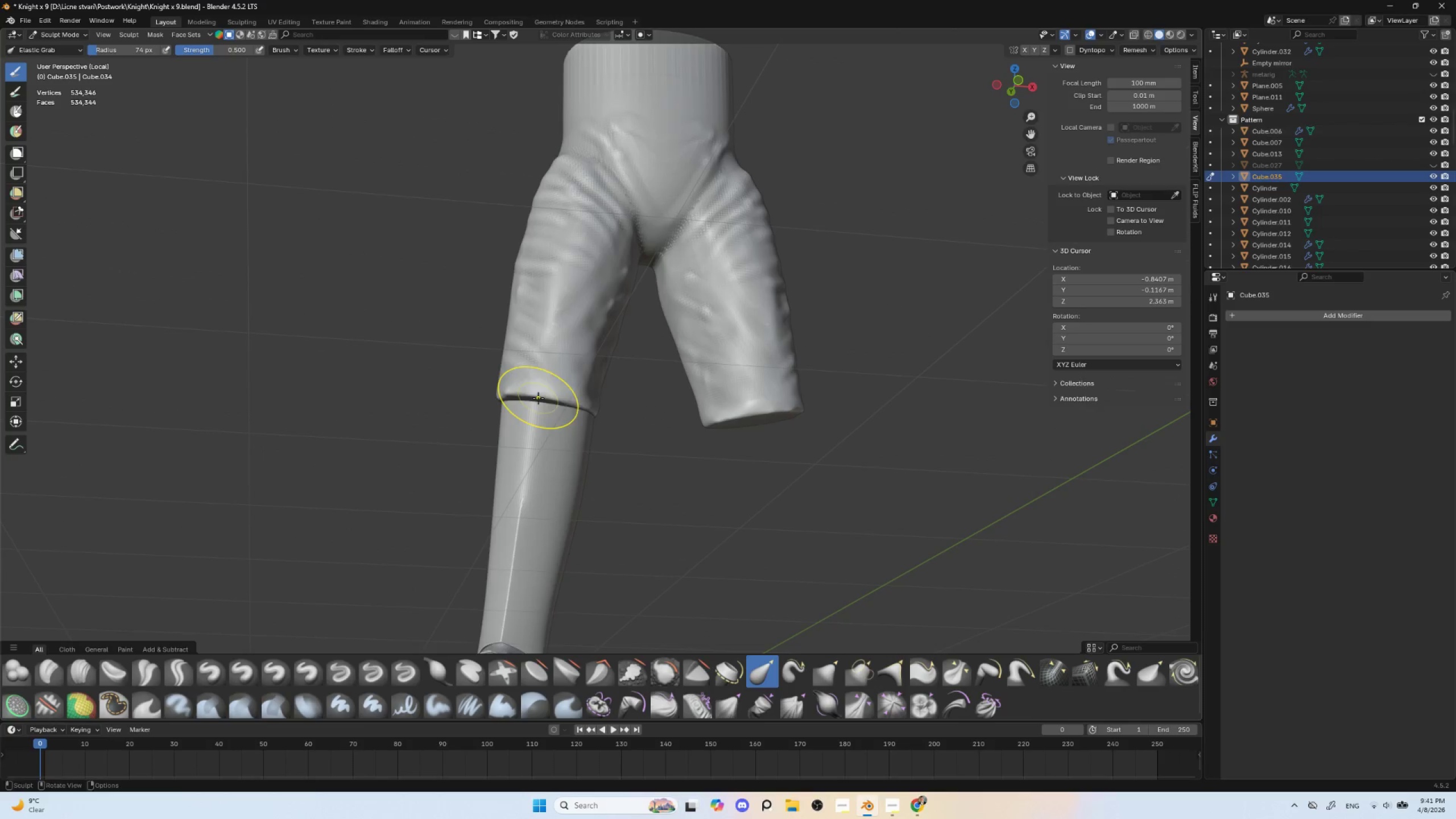 
left_click_drag(start_coordinate=[538, 398], to_coordinate=[537, 405])
 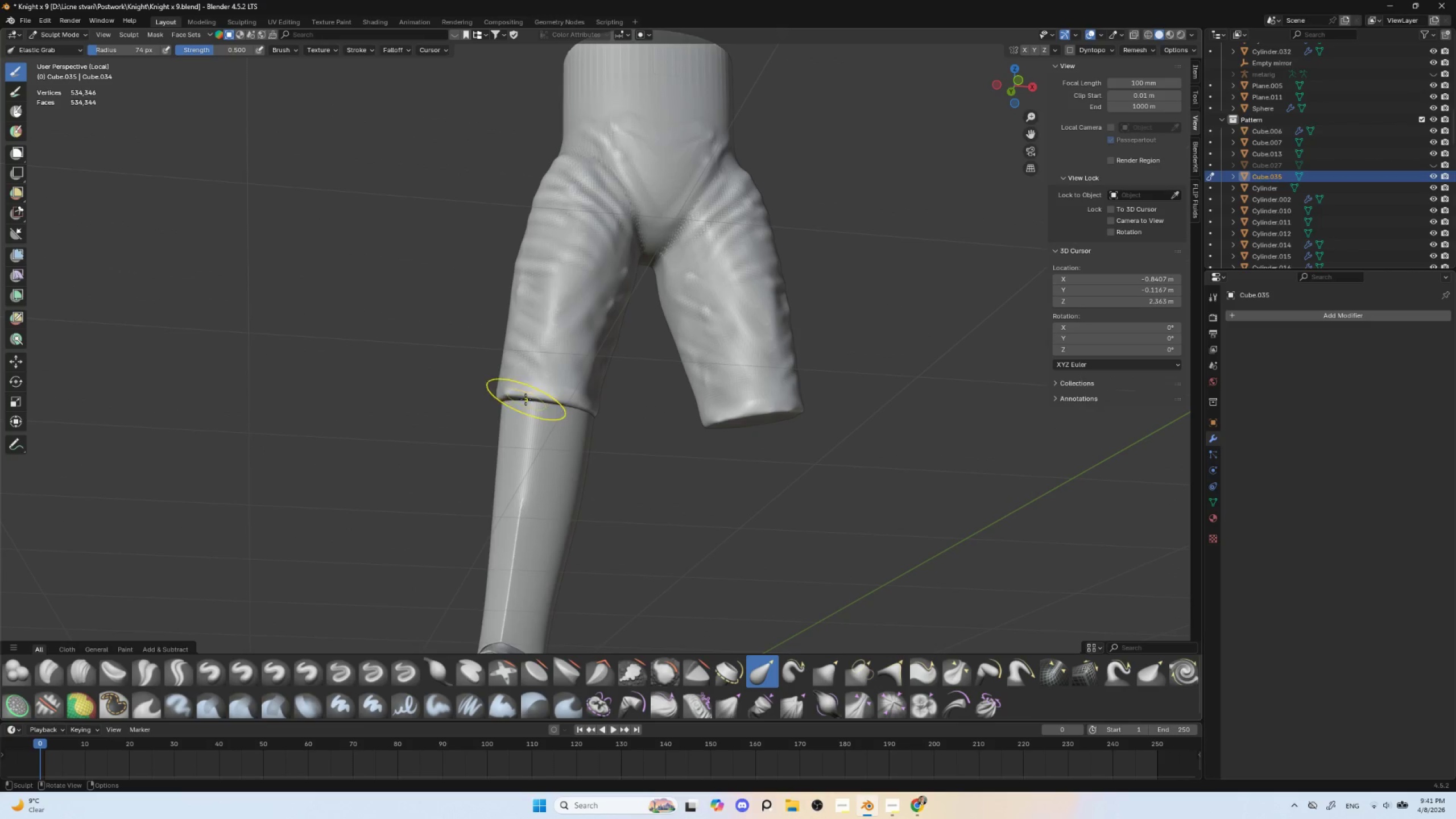 
left_click_drag(start_coordinate=[525, 398], to_coordinate=[523, 403])
 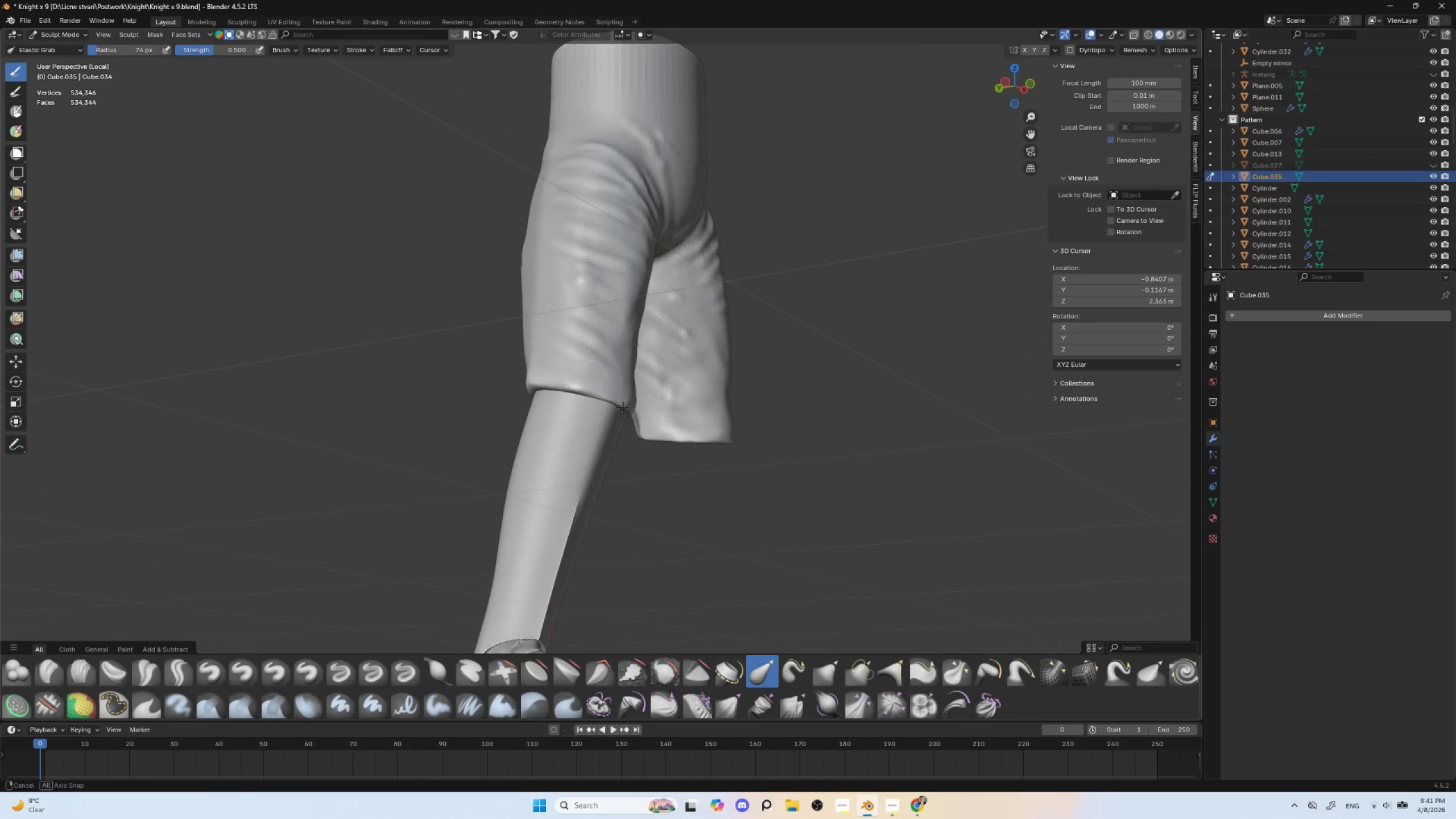 
wait(6.19)
 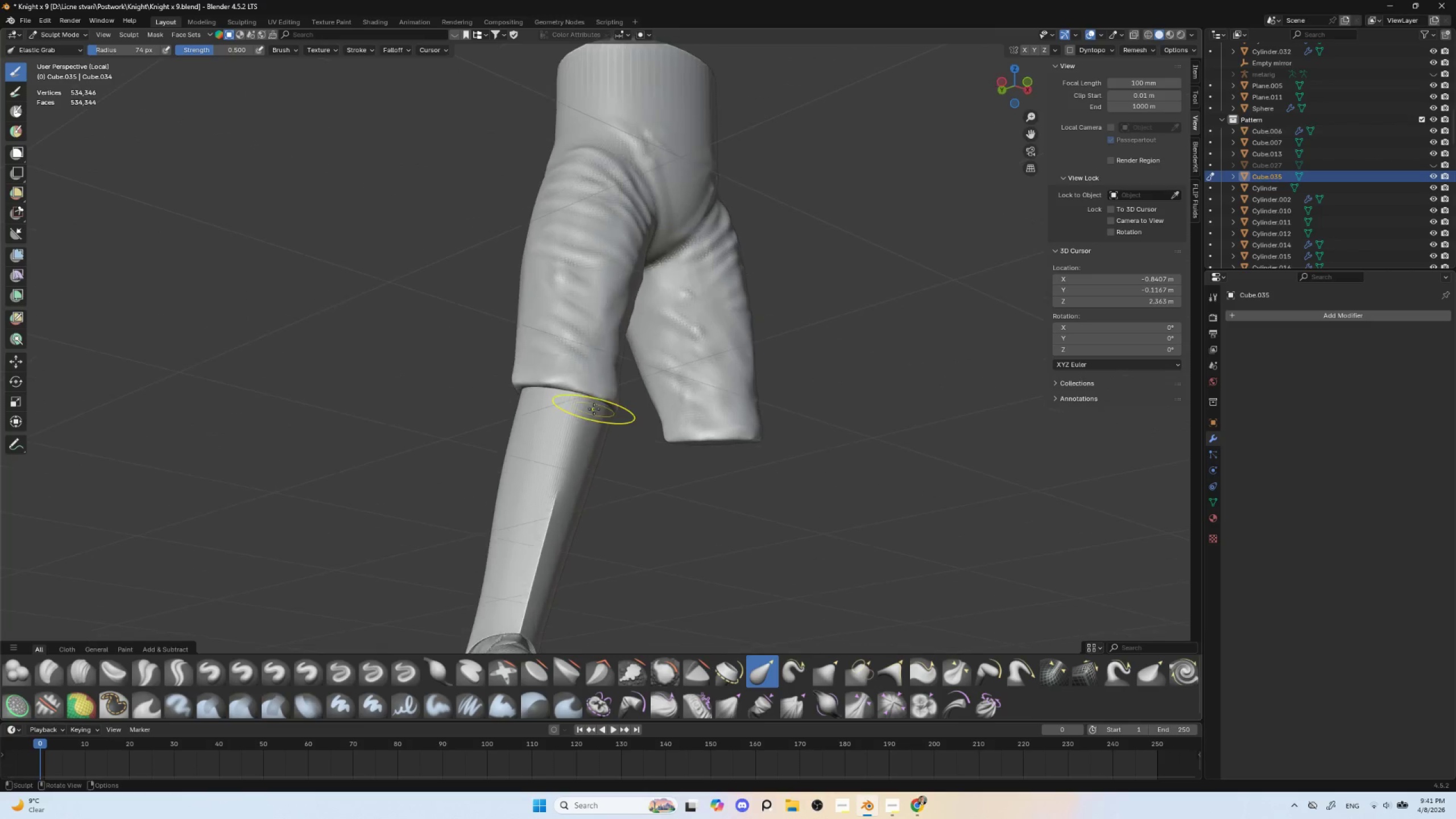 
key(NumpadDivide)
 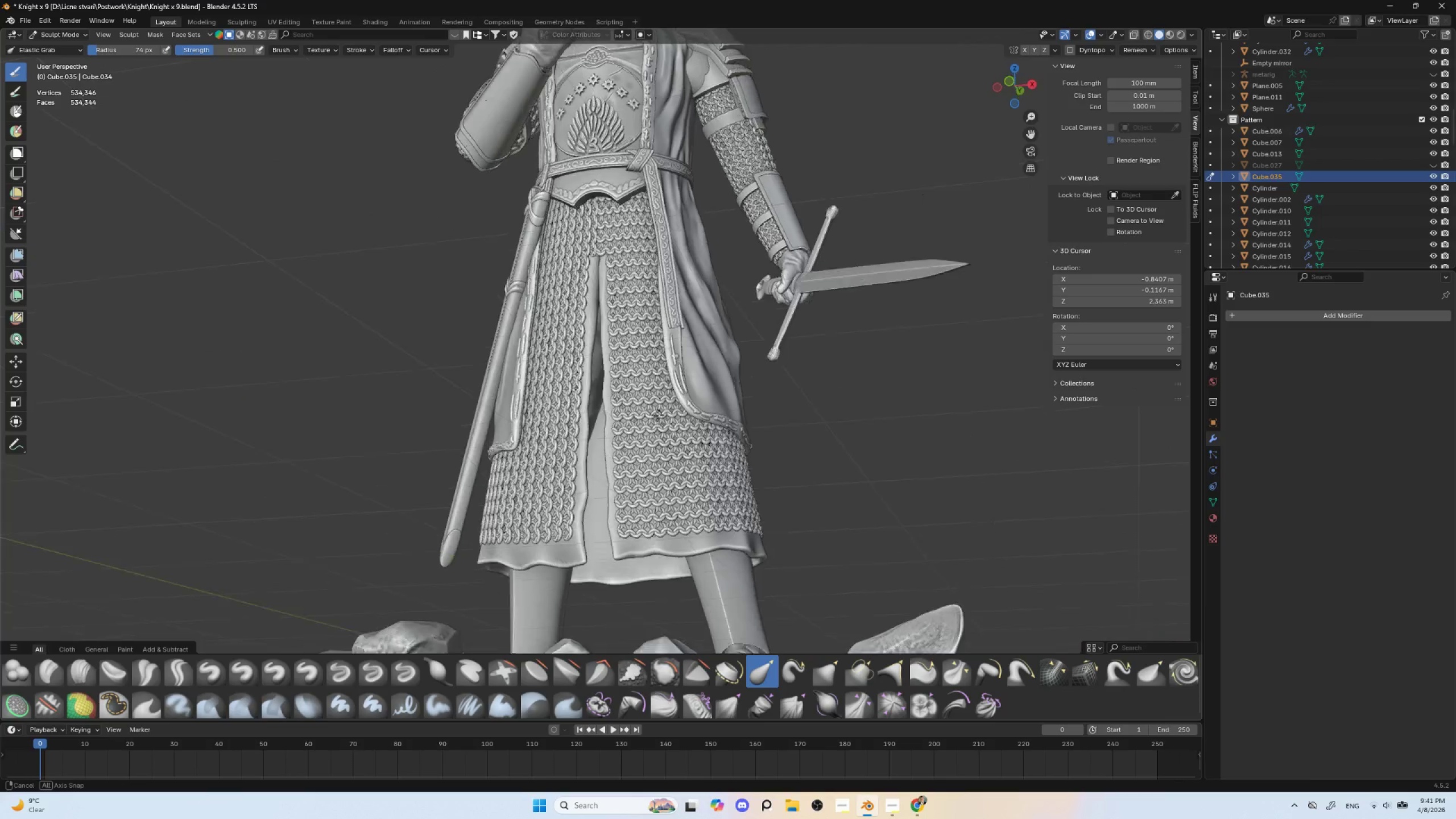 
key(NumpadDivide)
 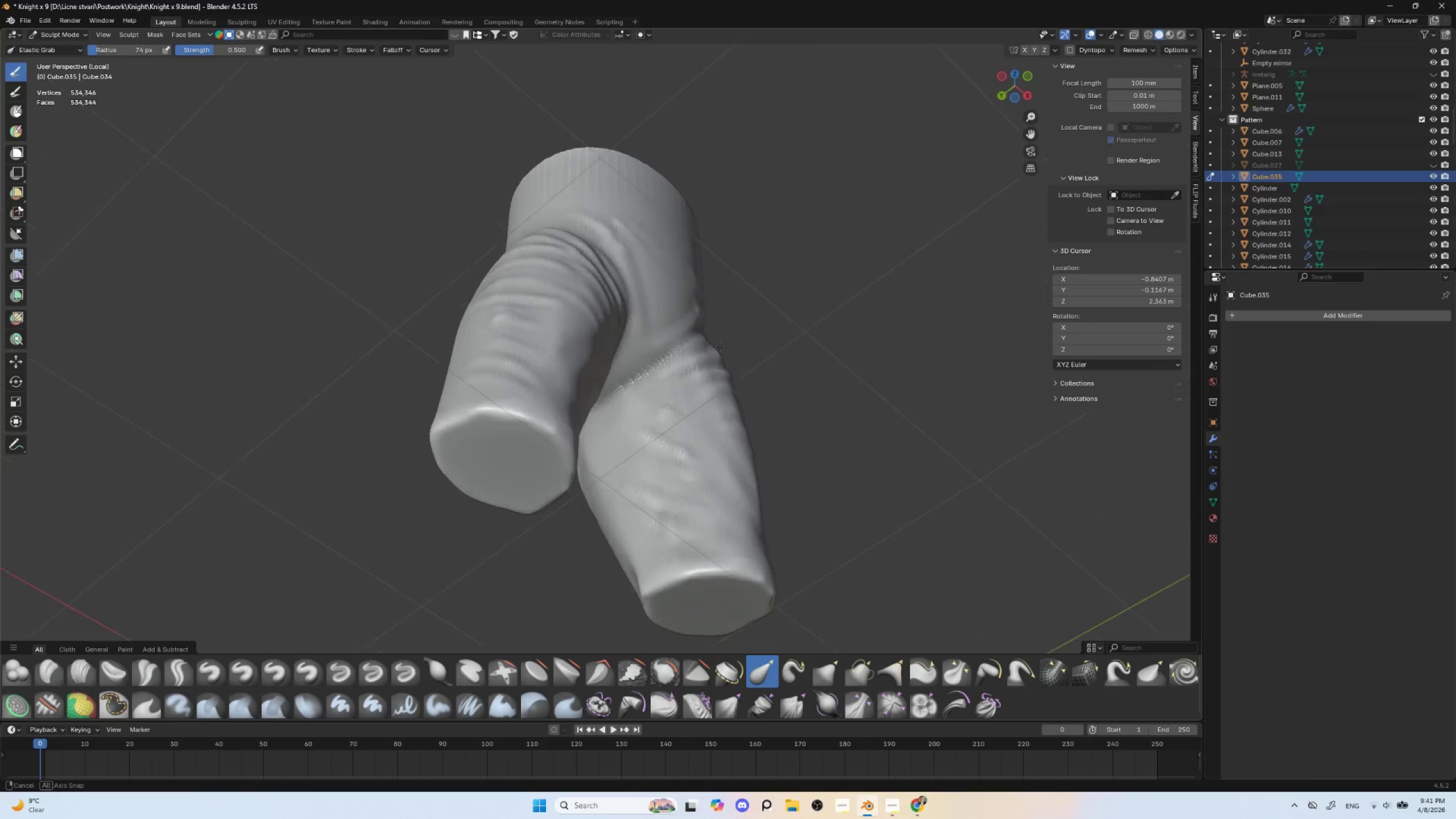 
key(NumpadDivide)
 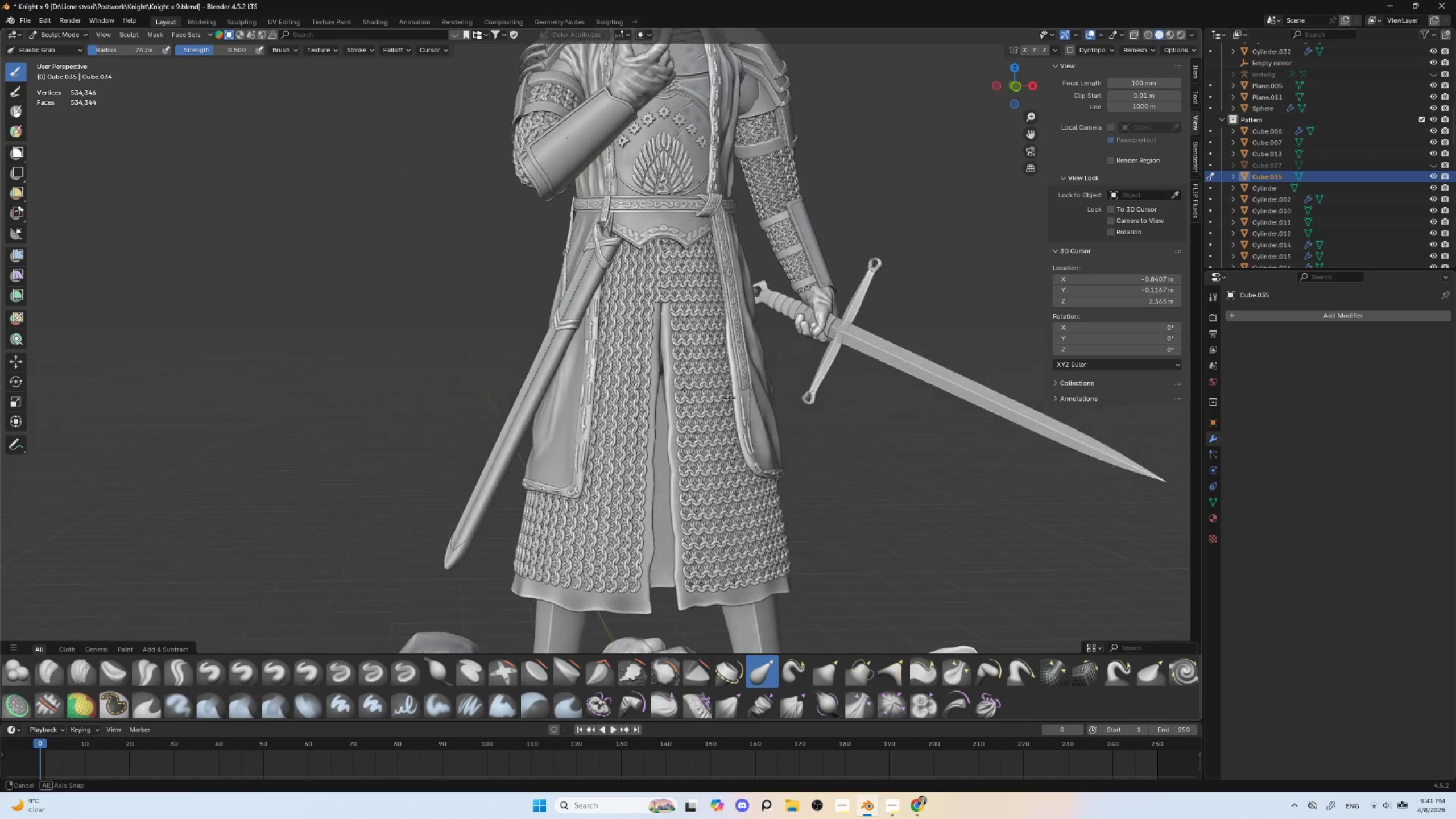 
hold_key(key=AltLeft, duration=0.47)
 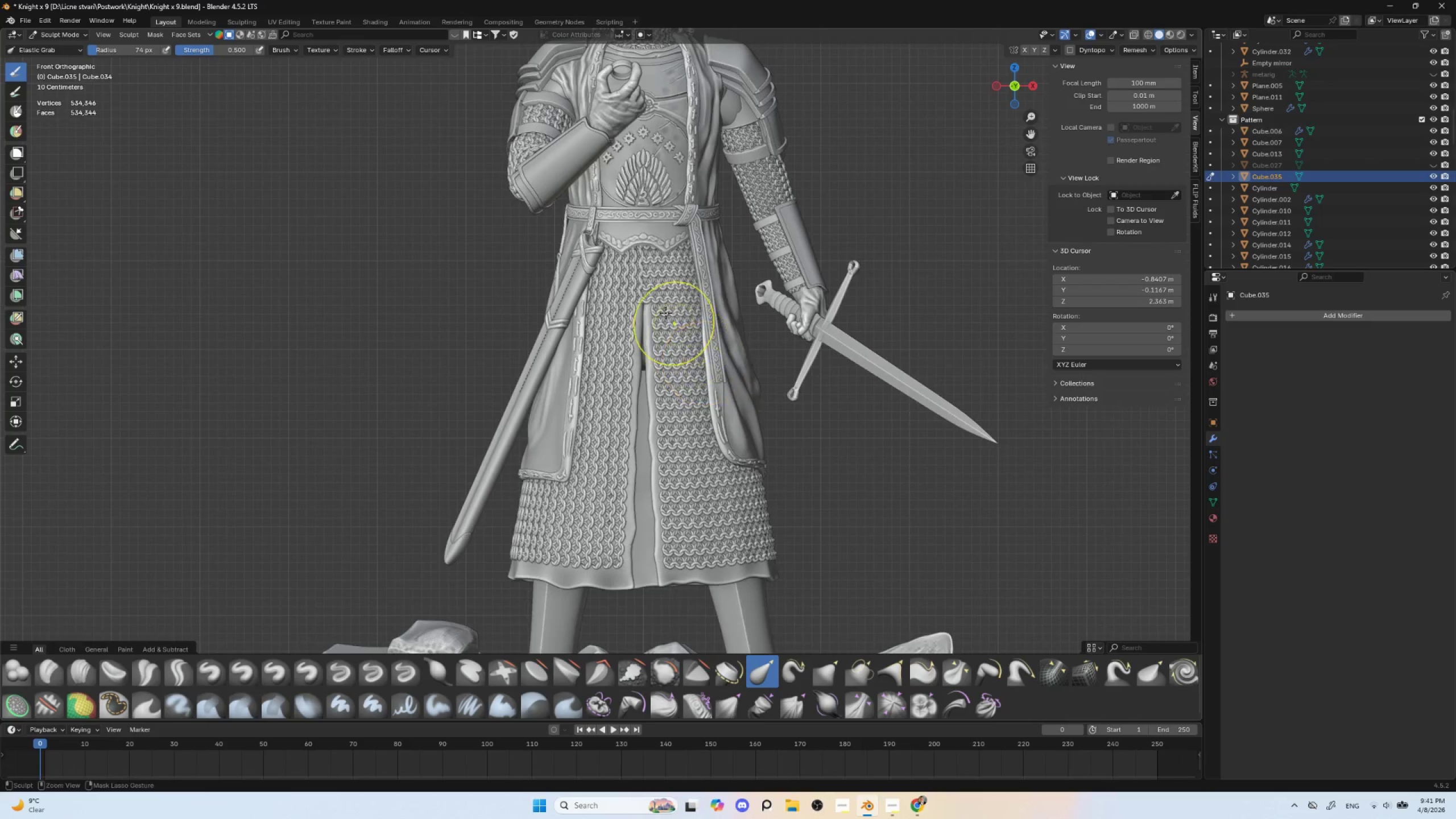 
hold_key(key=ControlLeft, duration=0.41)
 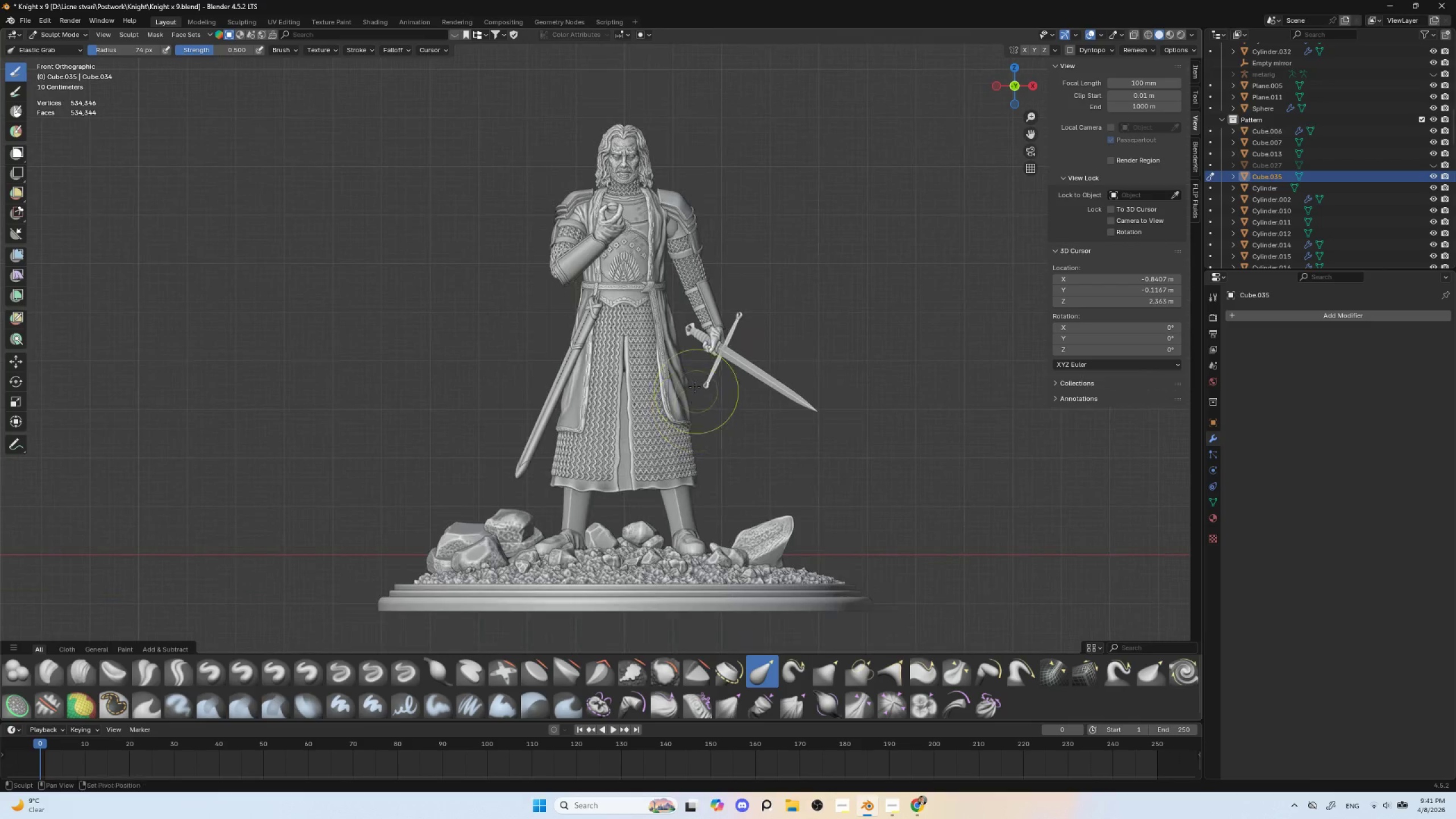 
hold_key(key=ShiftLeft, duration=0.38)
 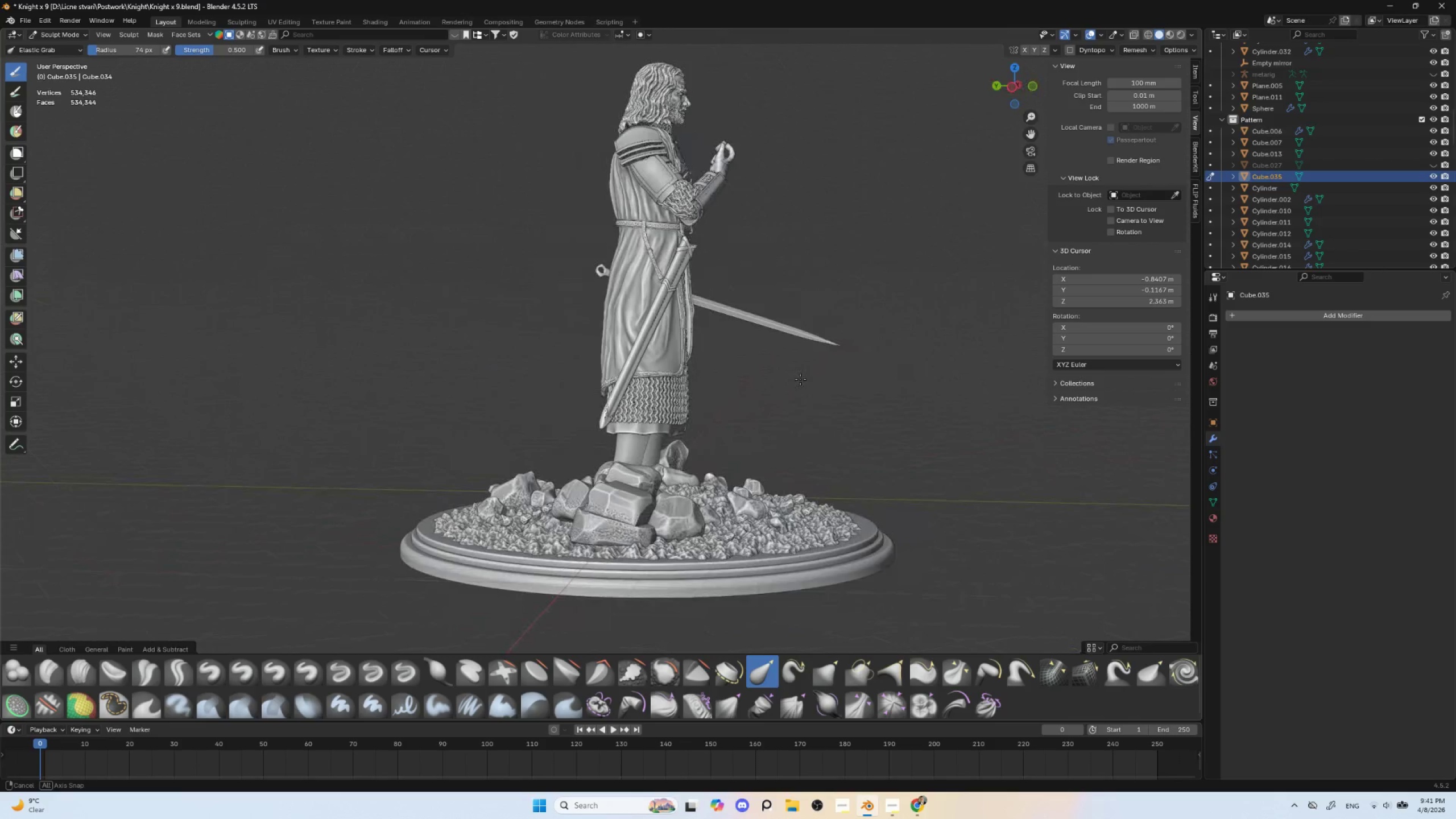 
hold_key(key=AltLeft, duration=0.5)
 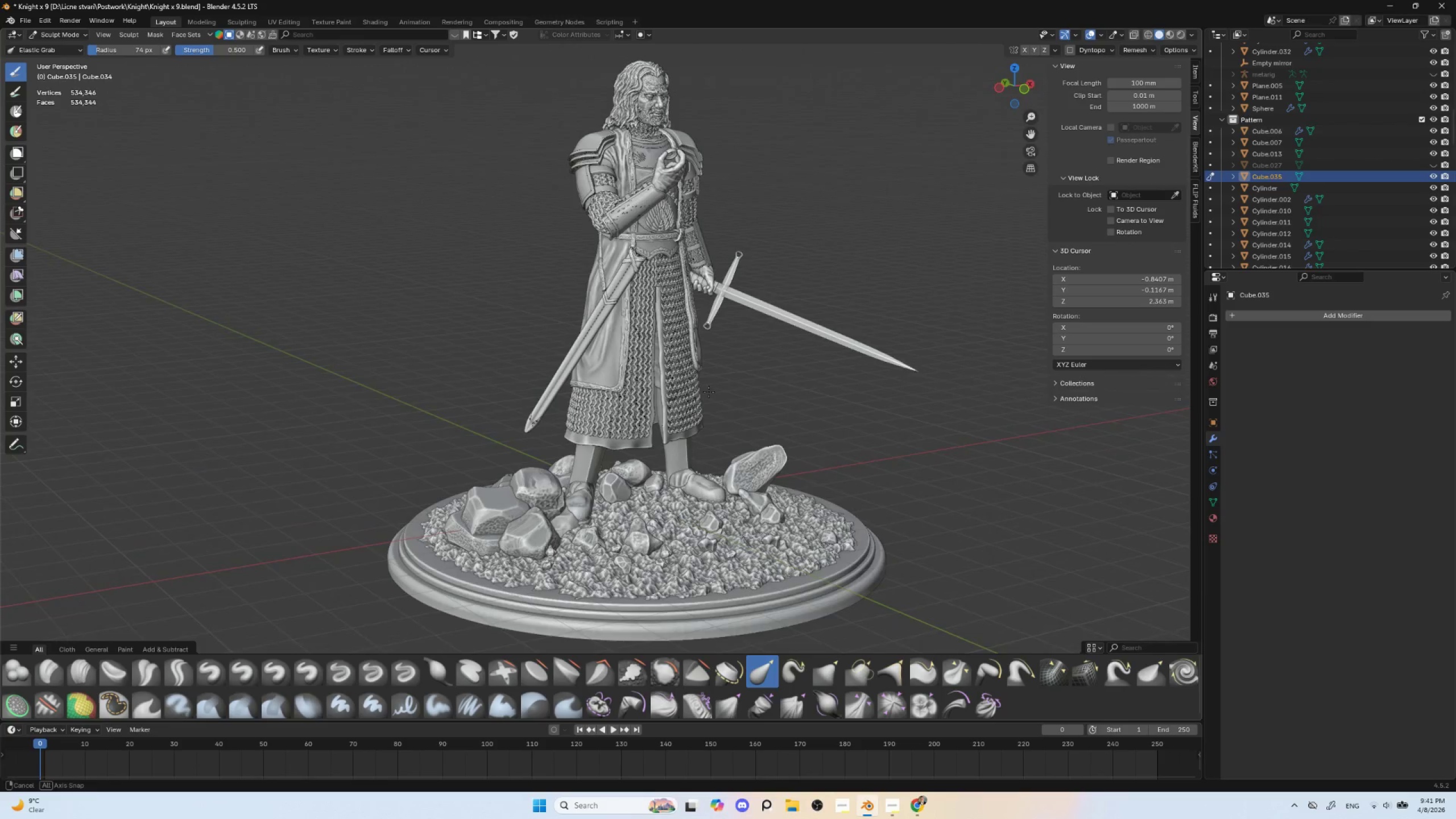 
hold_key(key=AltLeft, duration=0.34)
 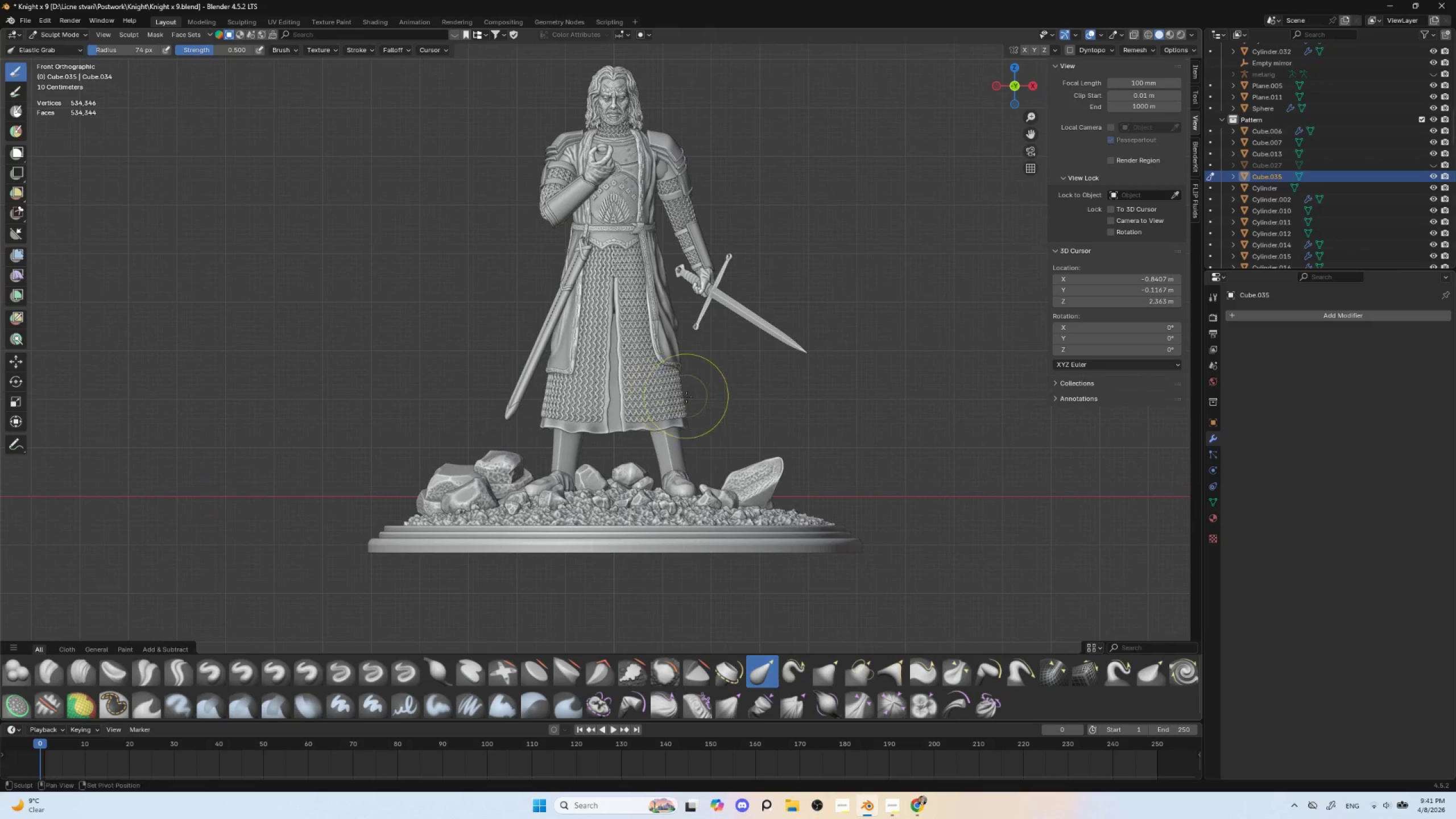 
hold_key(key=ShiftLeft, duration=0.34)
 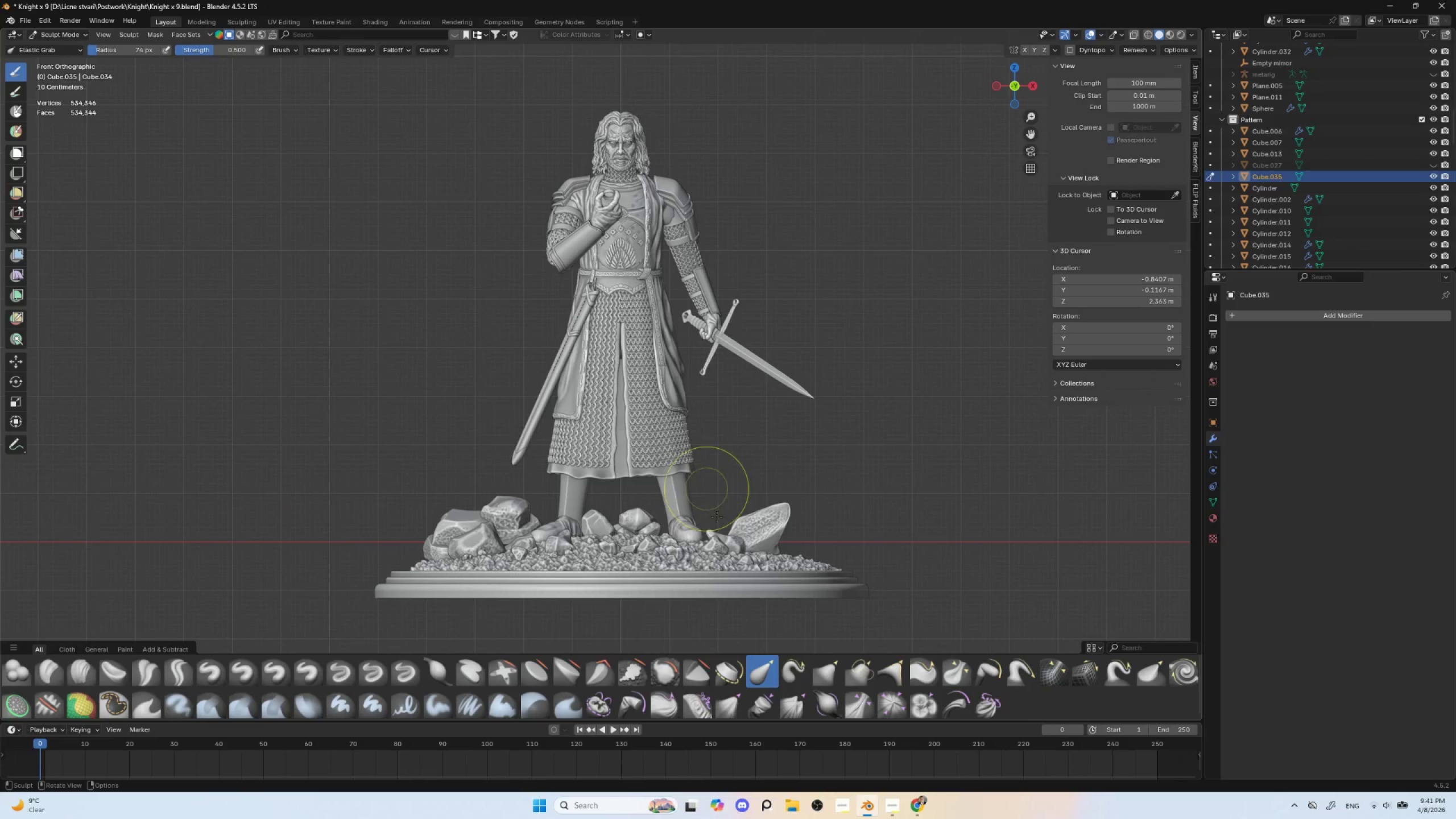 
hold_key(key=ControlLeft, duration=0.36)
 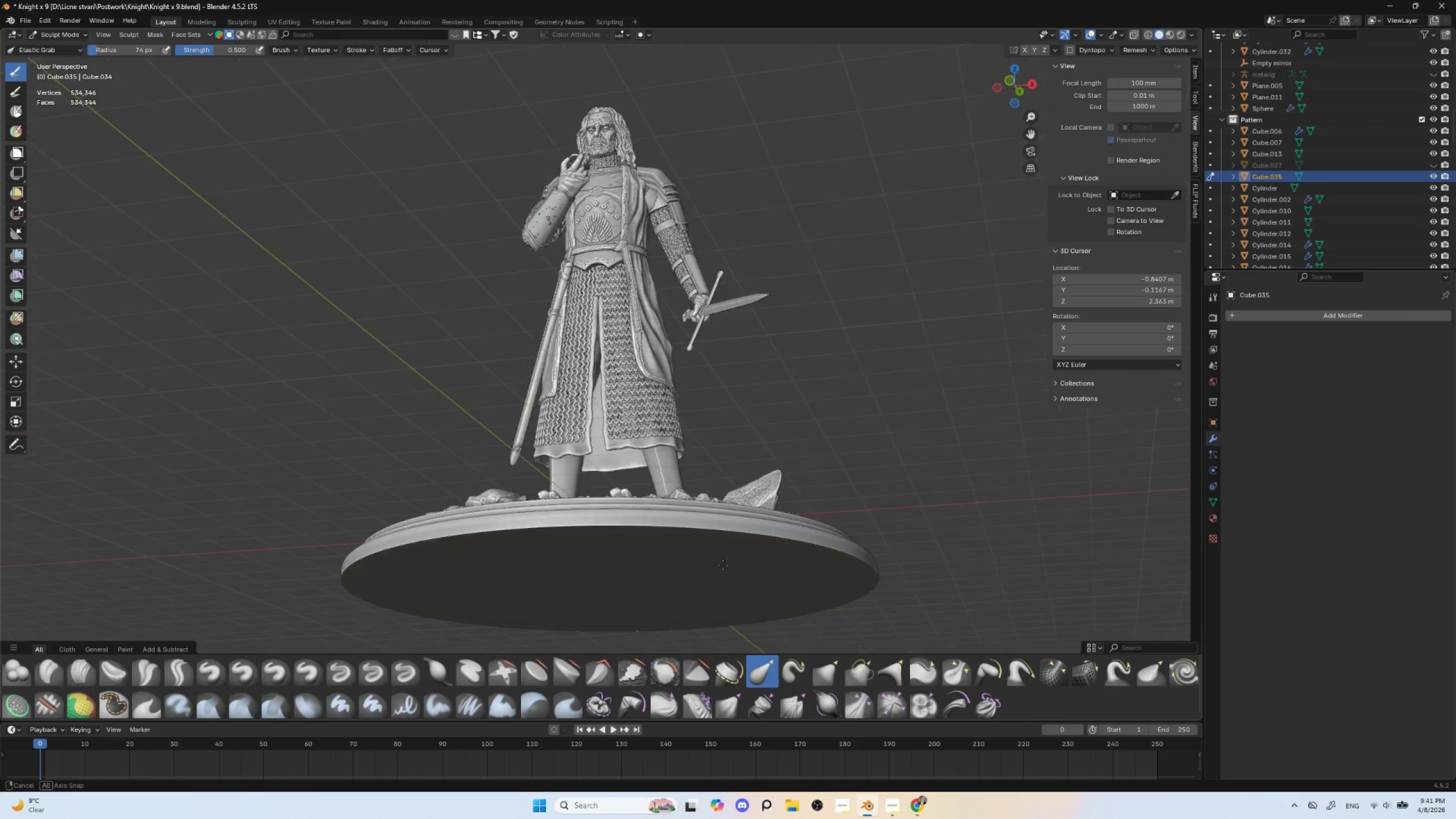 
hold_key(key=AltLeft, duration=1.36)
 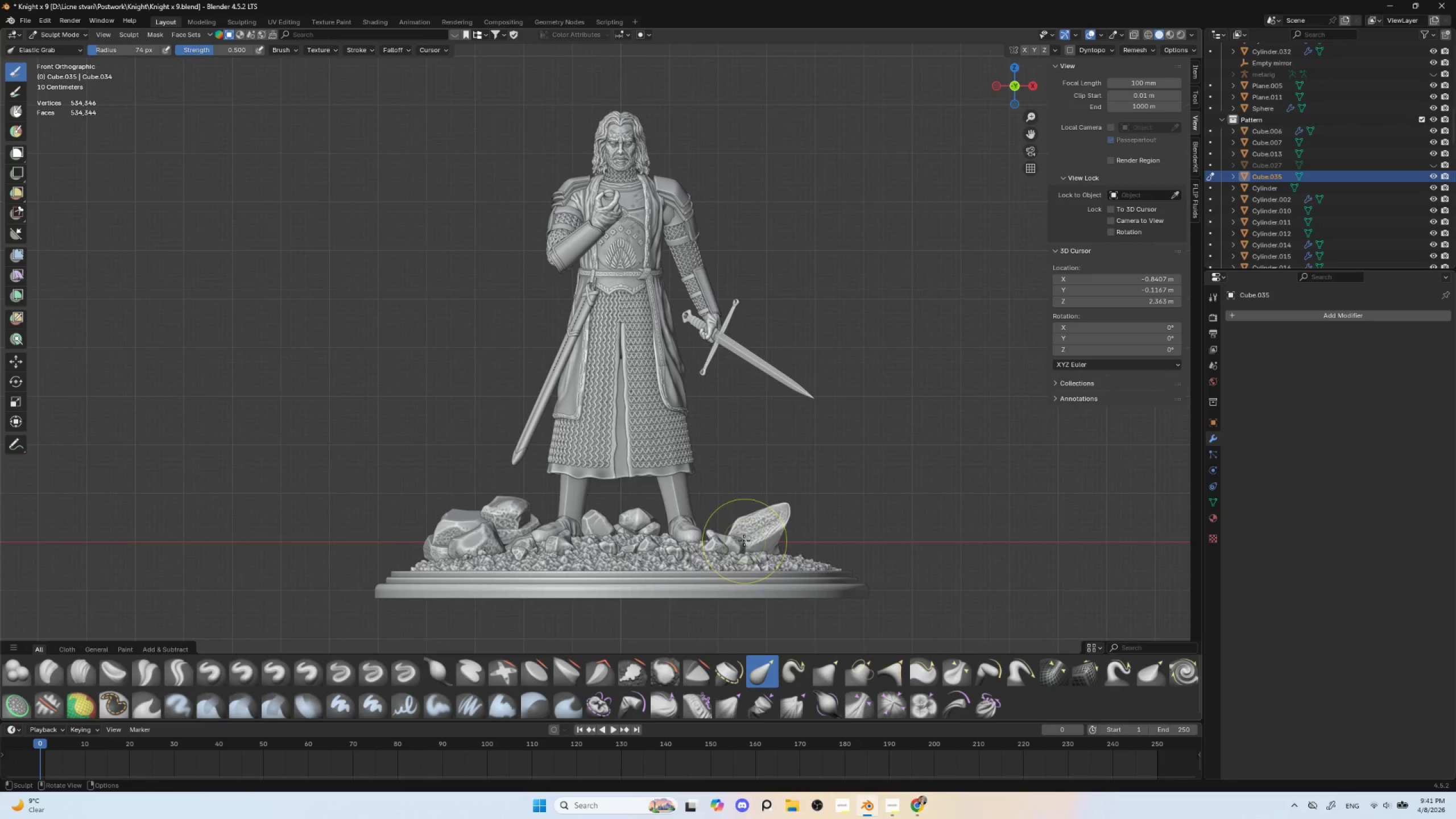 
hold_key(key=ControlLeft, duration=0.34)
 